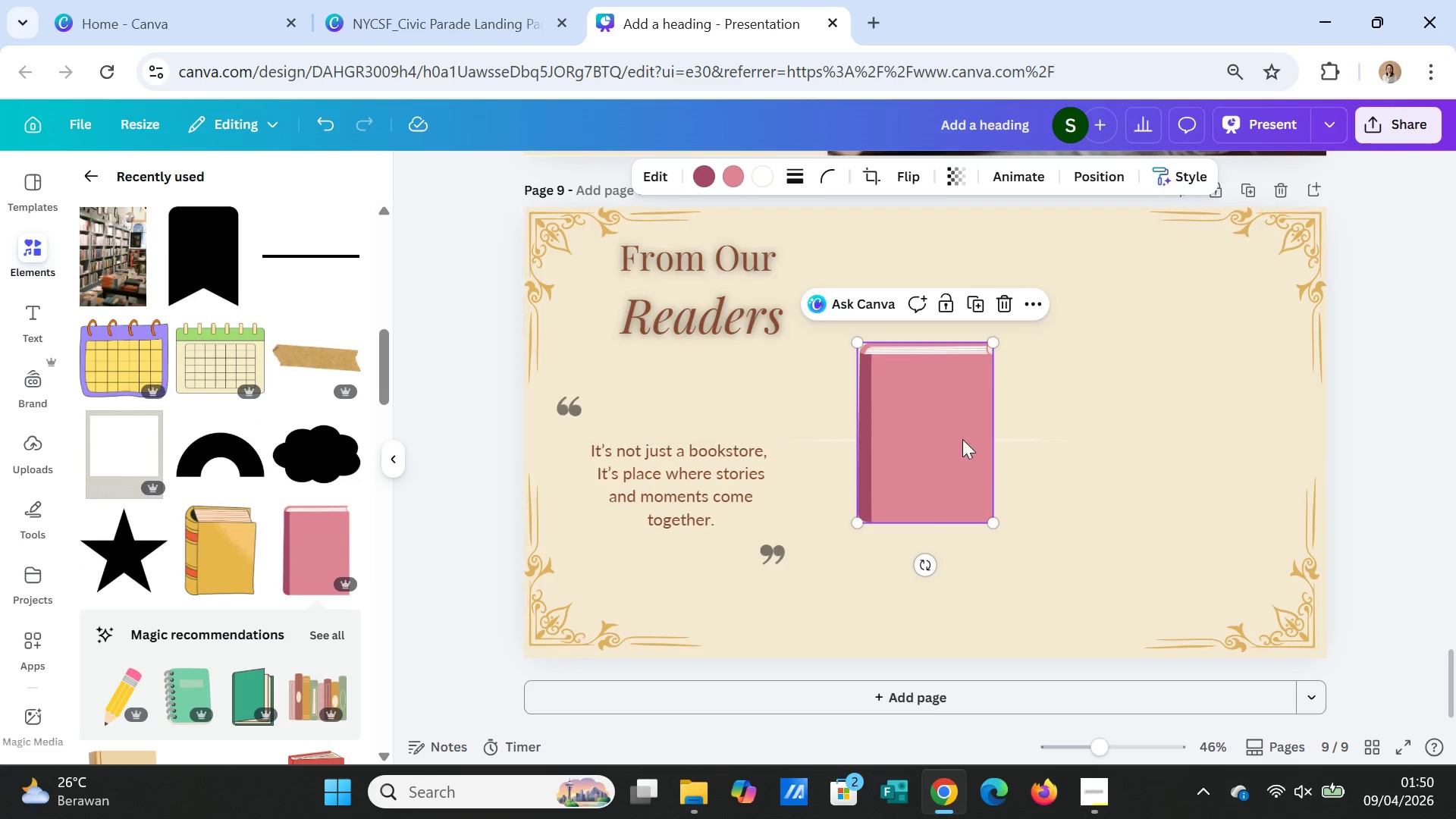 
wait(5.36)
 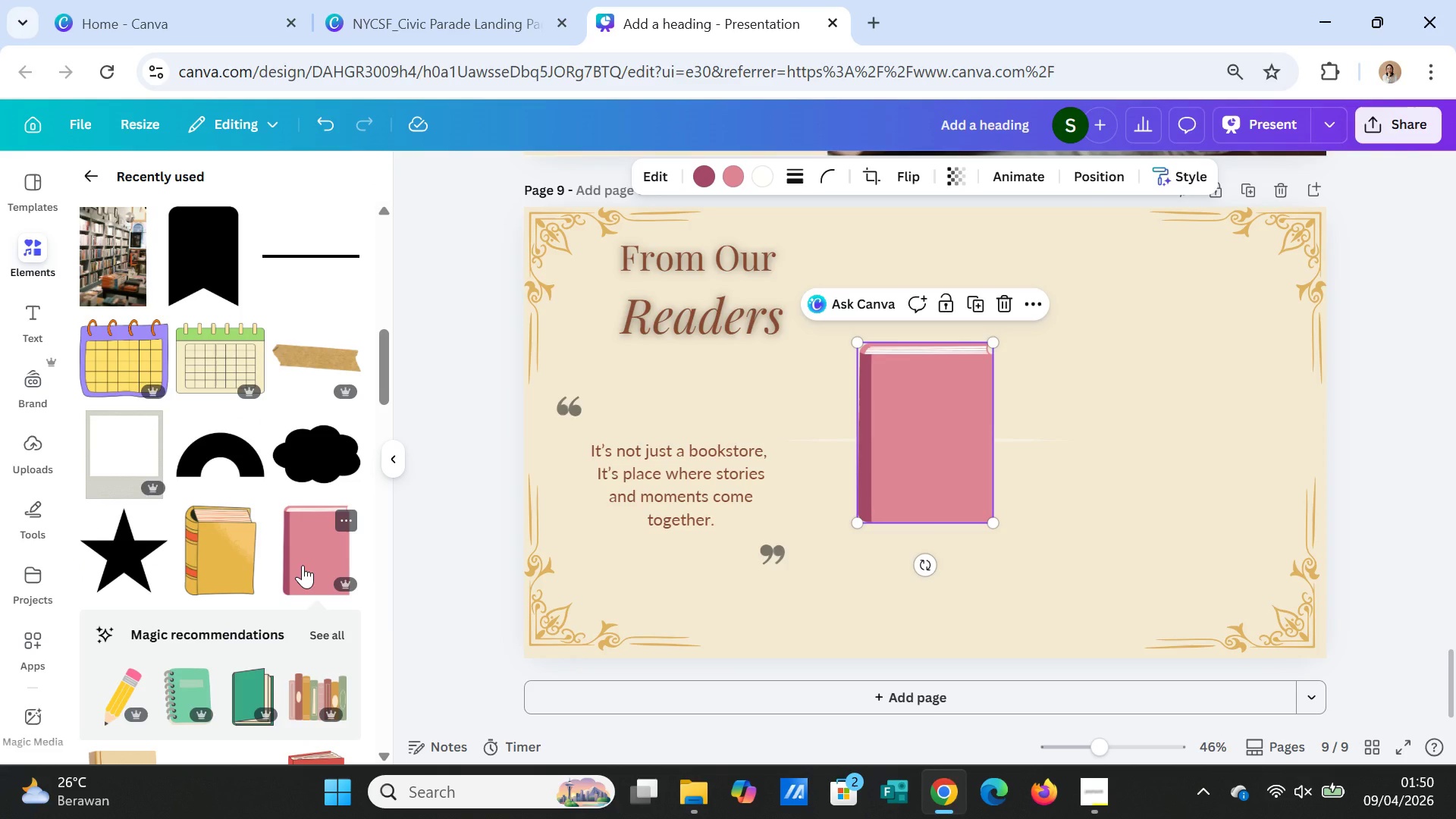 
left_click([973, 305])
 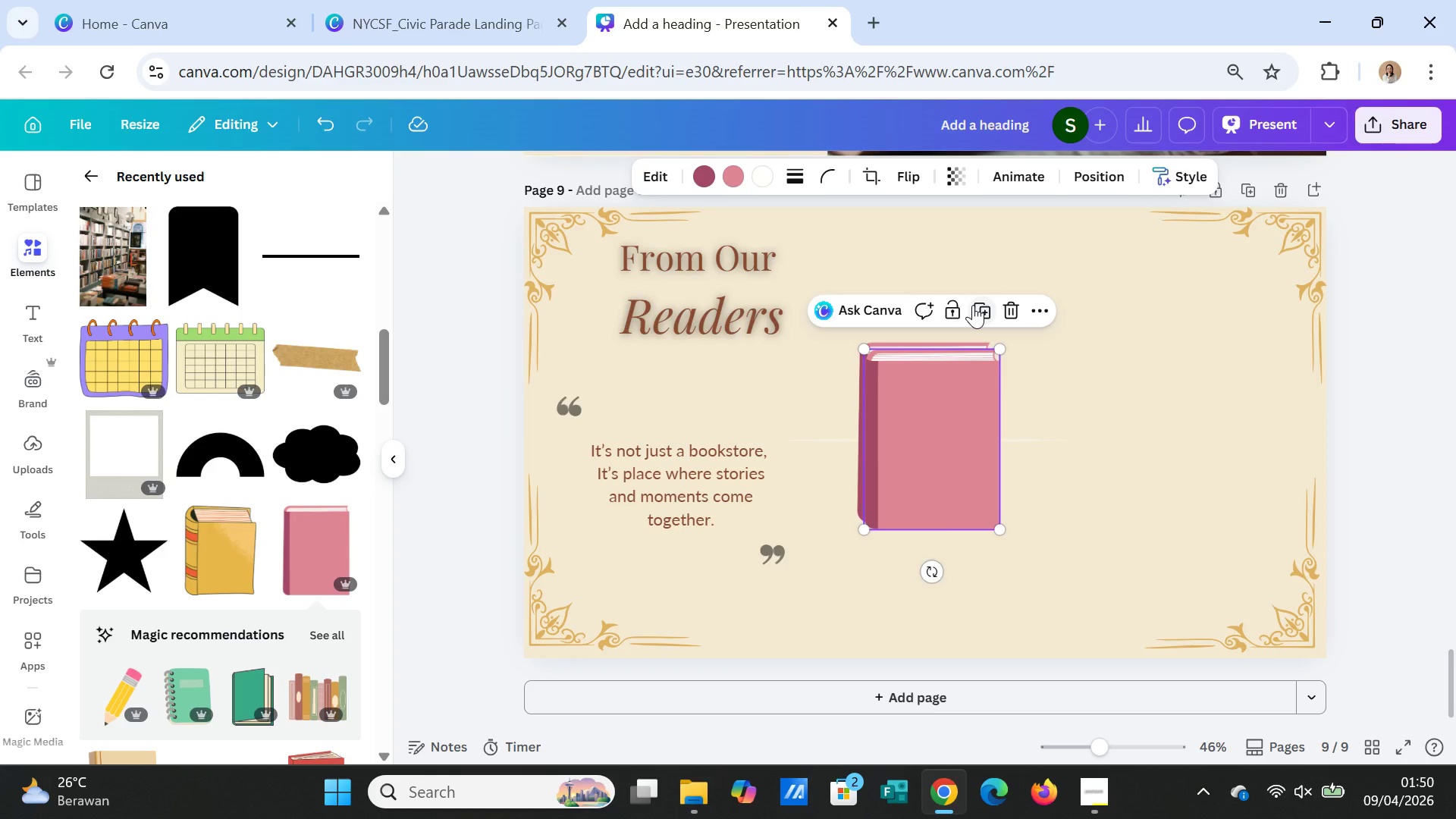 
left_click([973, 305])
 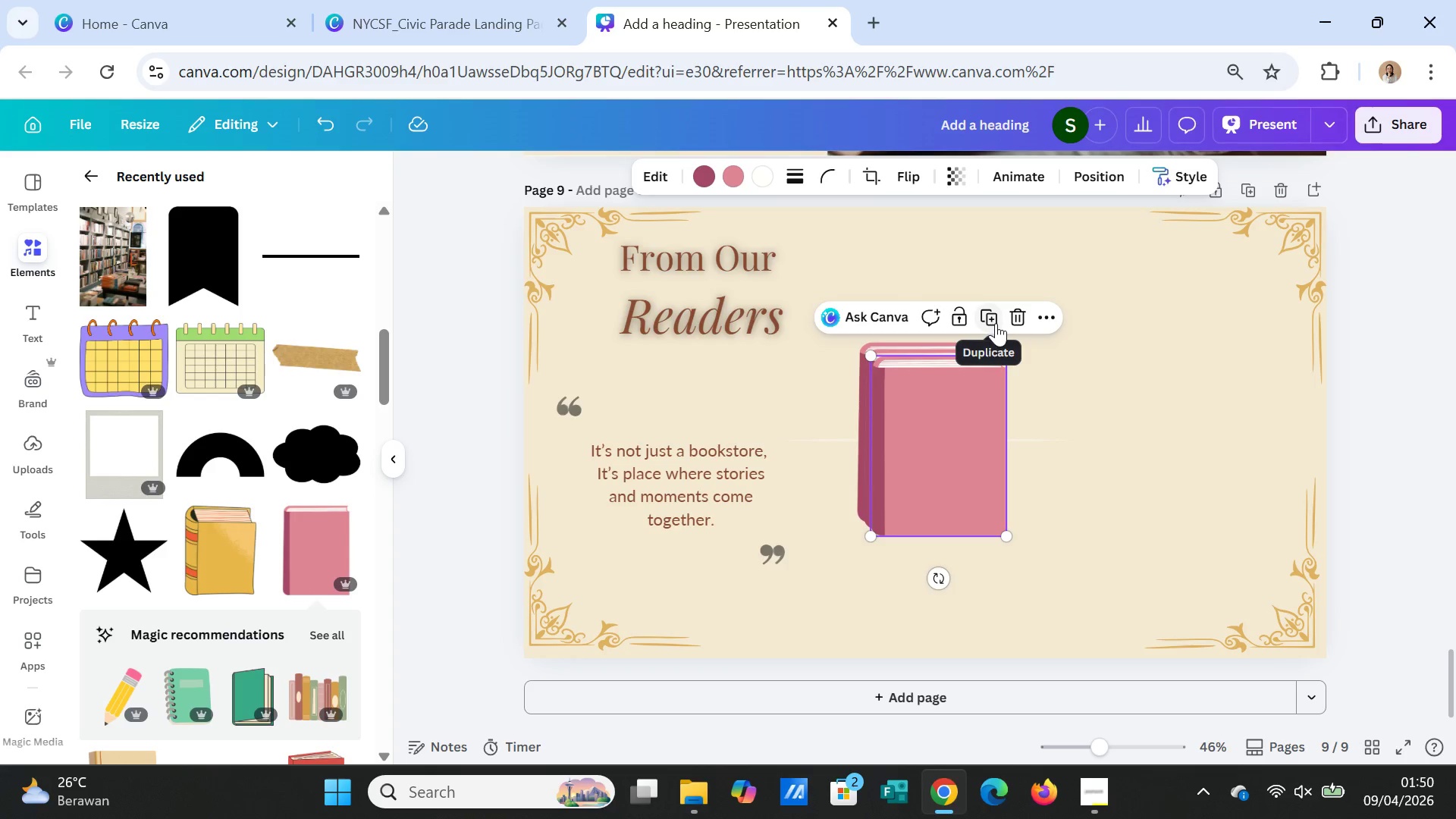 
left_click([996, 323])
 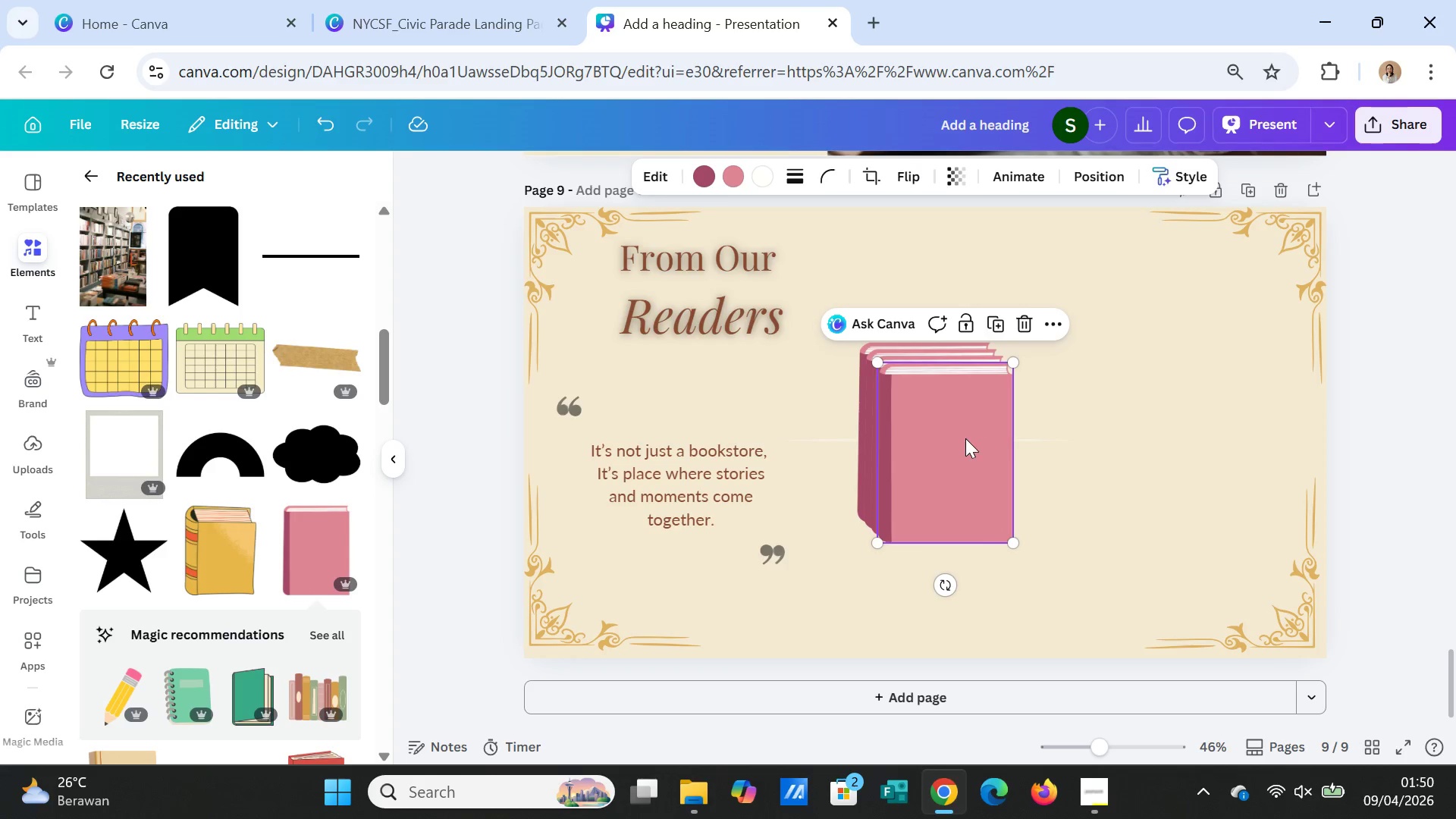 
left_click_drag(start_coordinate=[965, 438], to_coordinate=[1194, 416])
 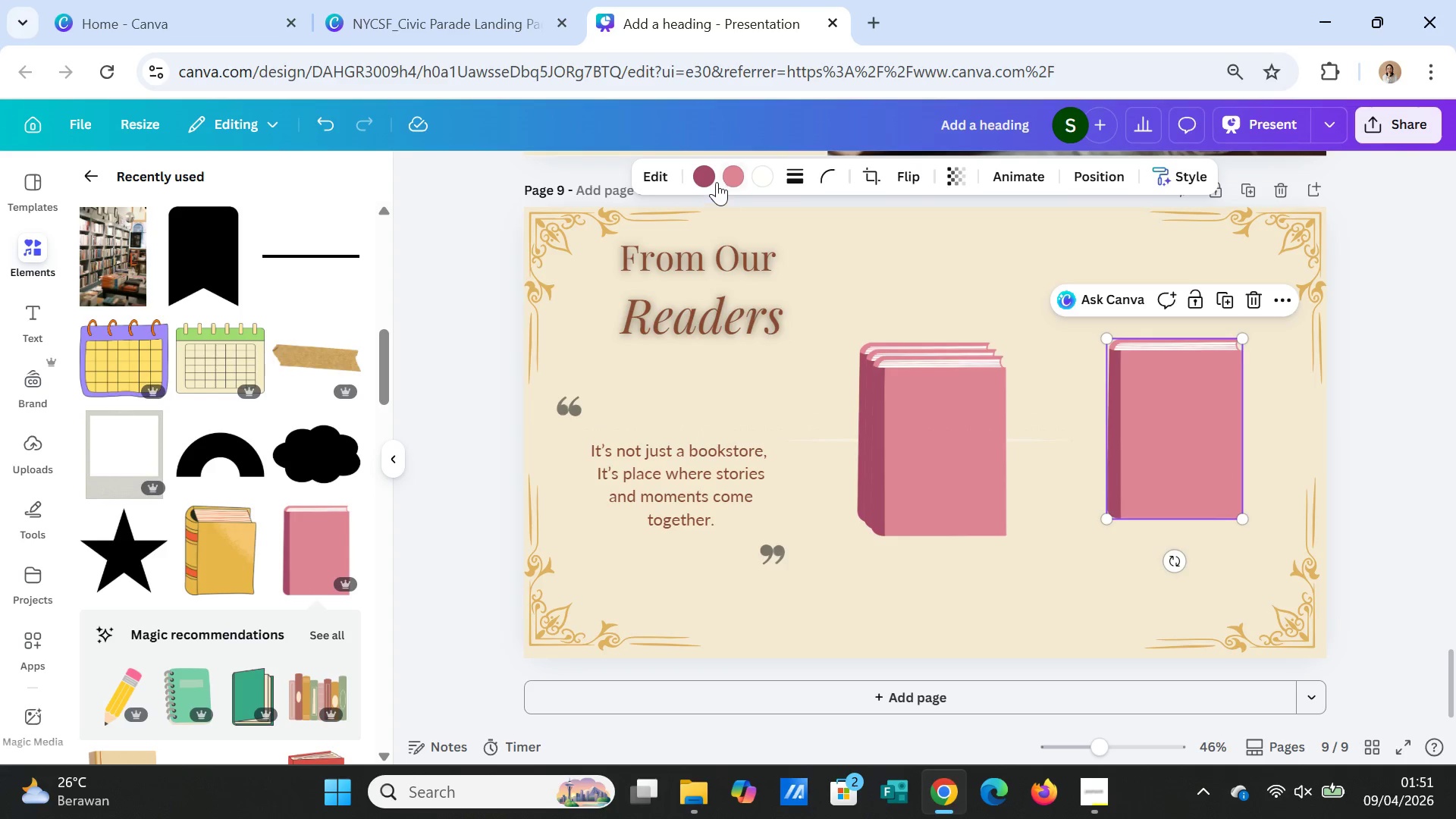 
left_click([708, 176])
 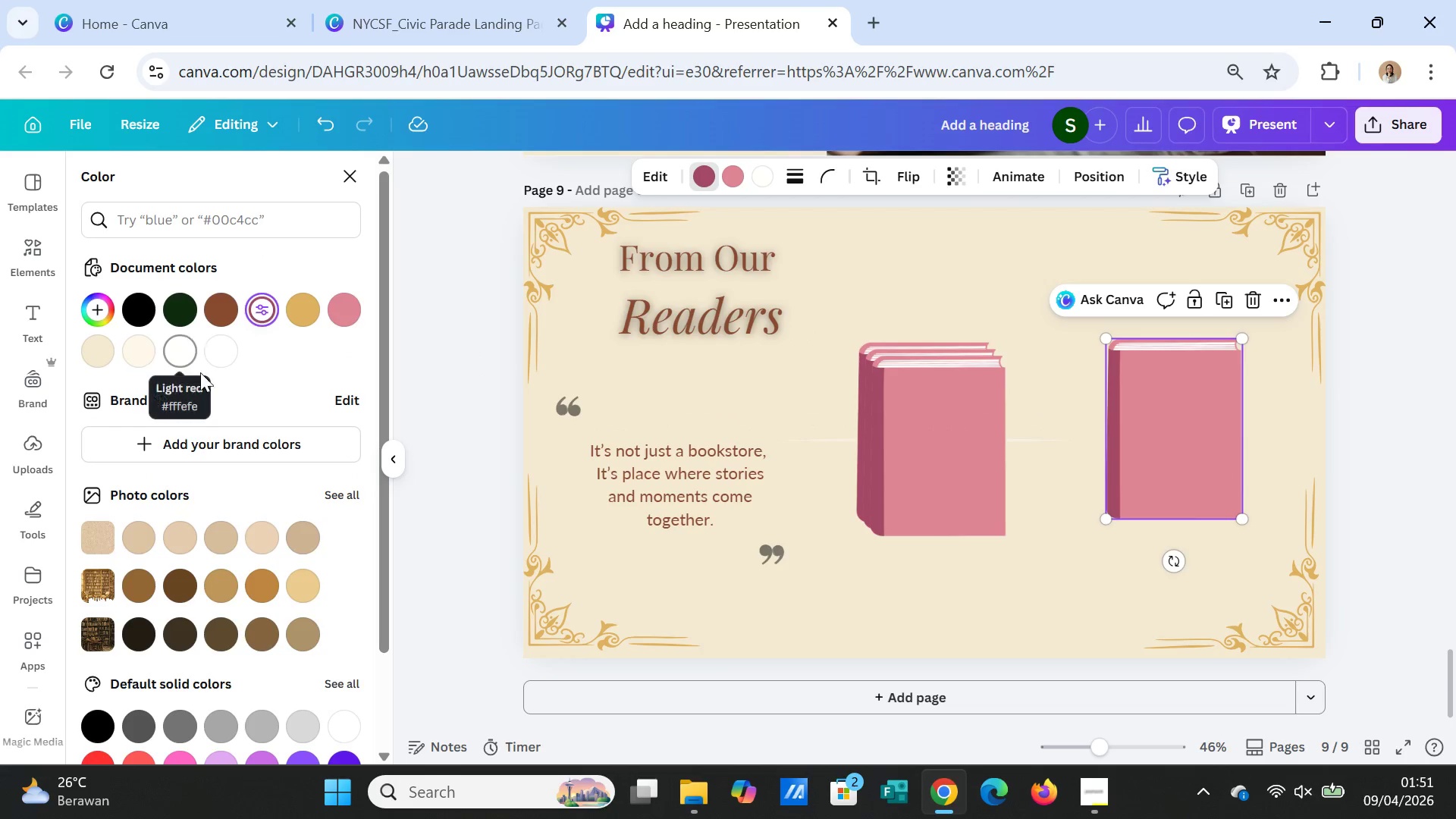 
left_click([176, 304])
 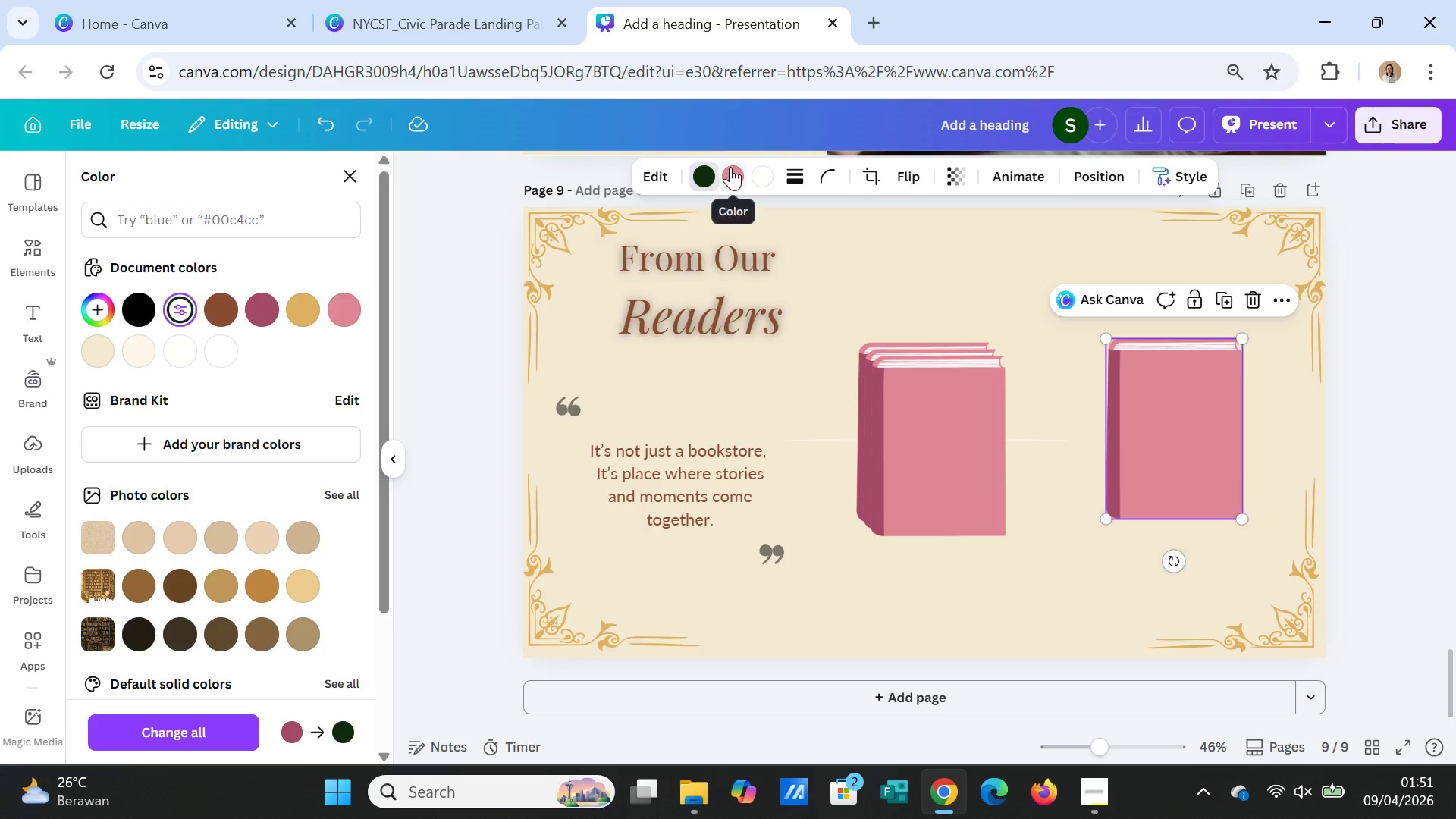 
left_click([739, 172])
 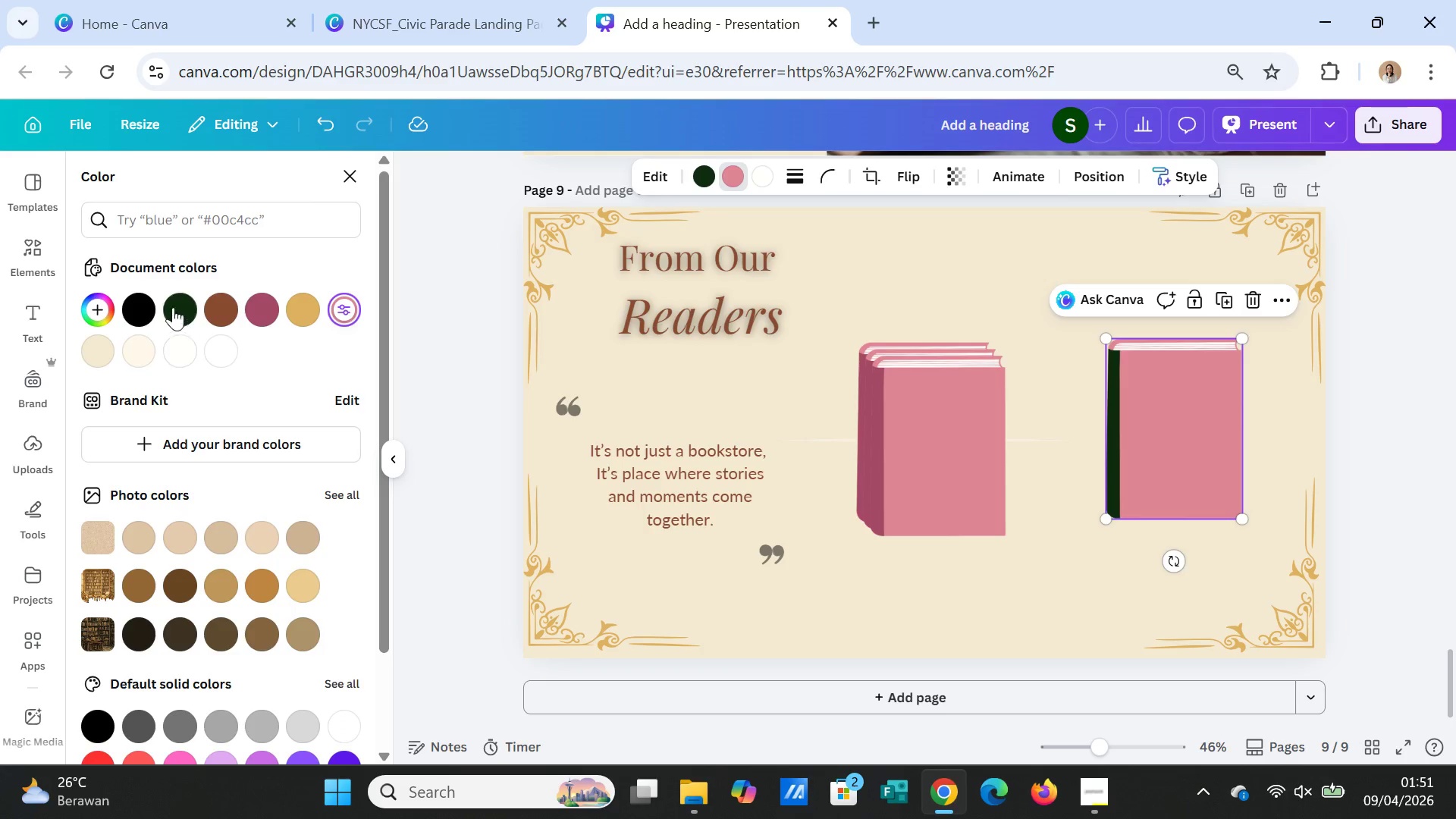 
left_click([171, 301])
 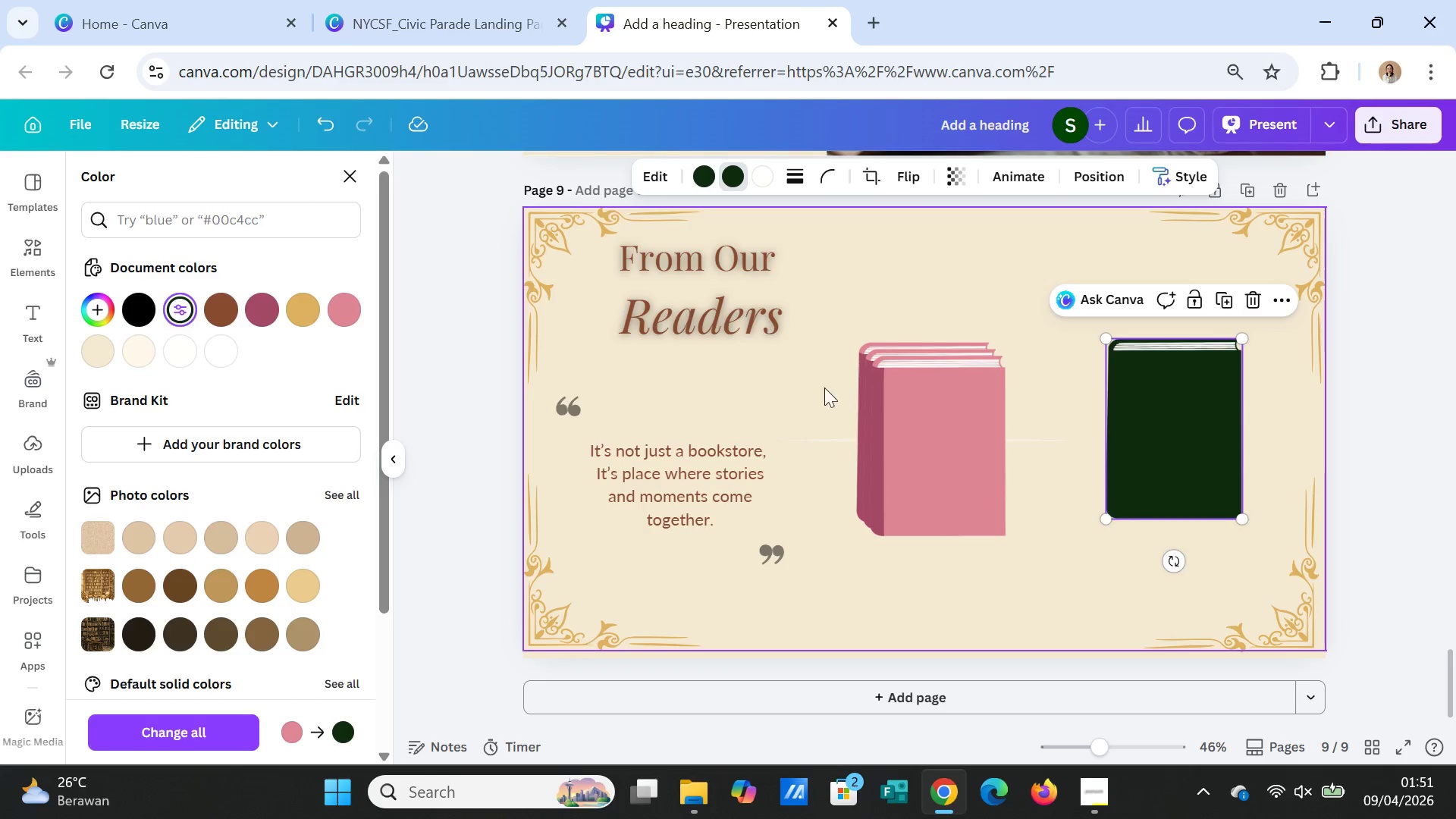 
left_click([1025, 547])
 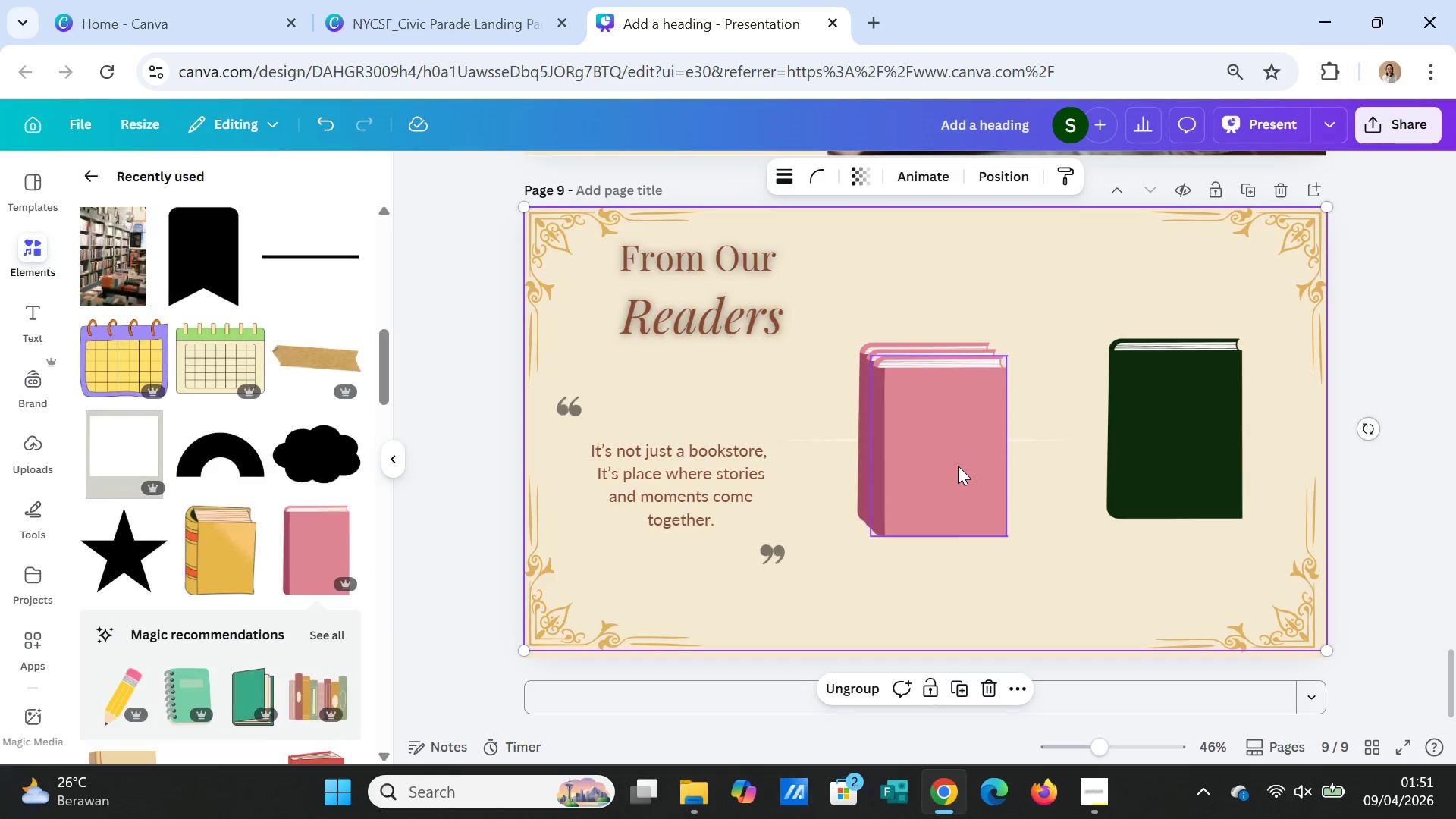 
left_click_drag(start_coordinate=[958, 466], to_coordinate=[1030, 452])
 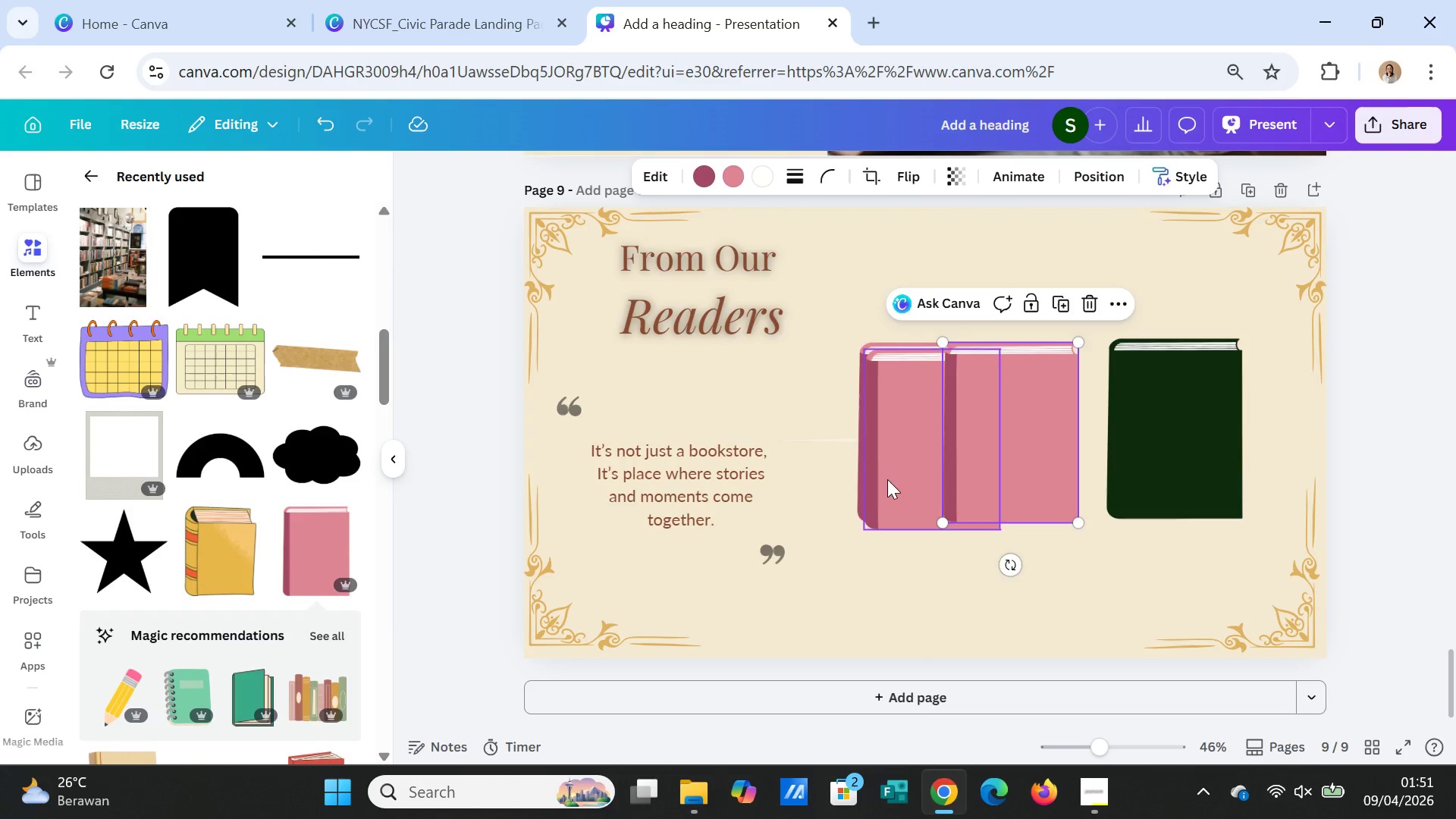 
left_click_drag(start_coordinate=[887, 479], to_coordinate=[786, 473])
 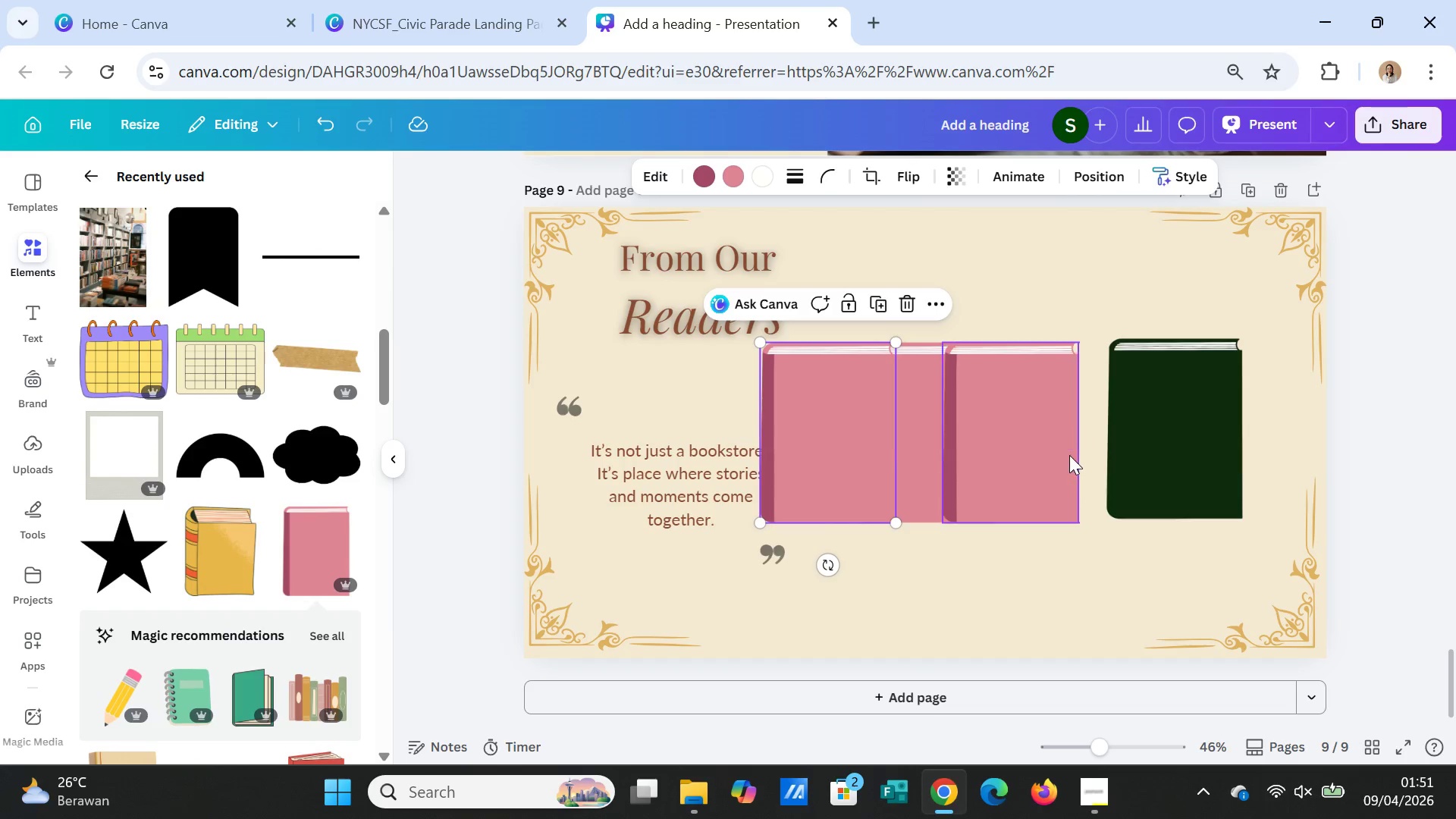 
left_click_drag(start_coordinate=[1042, 482], to_coordinate=[1060, 477])
 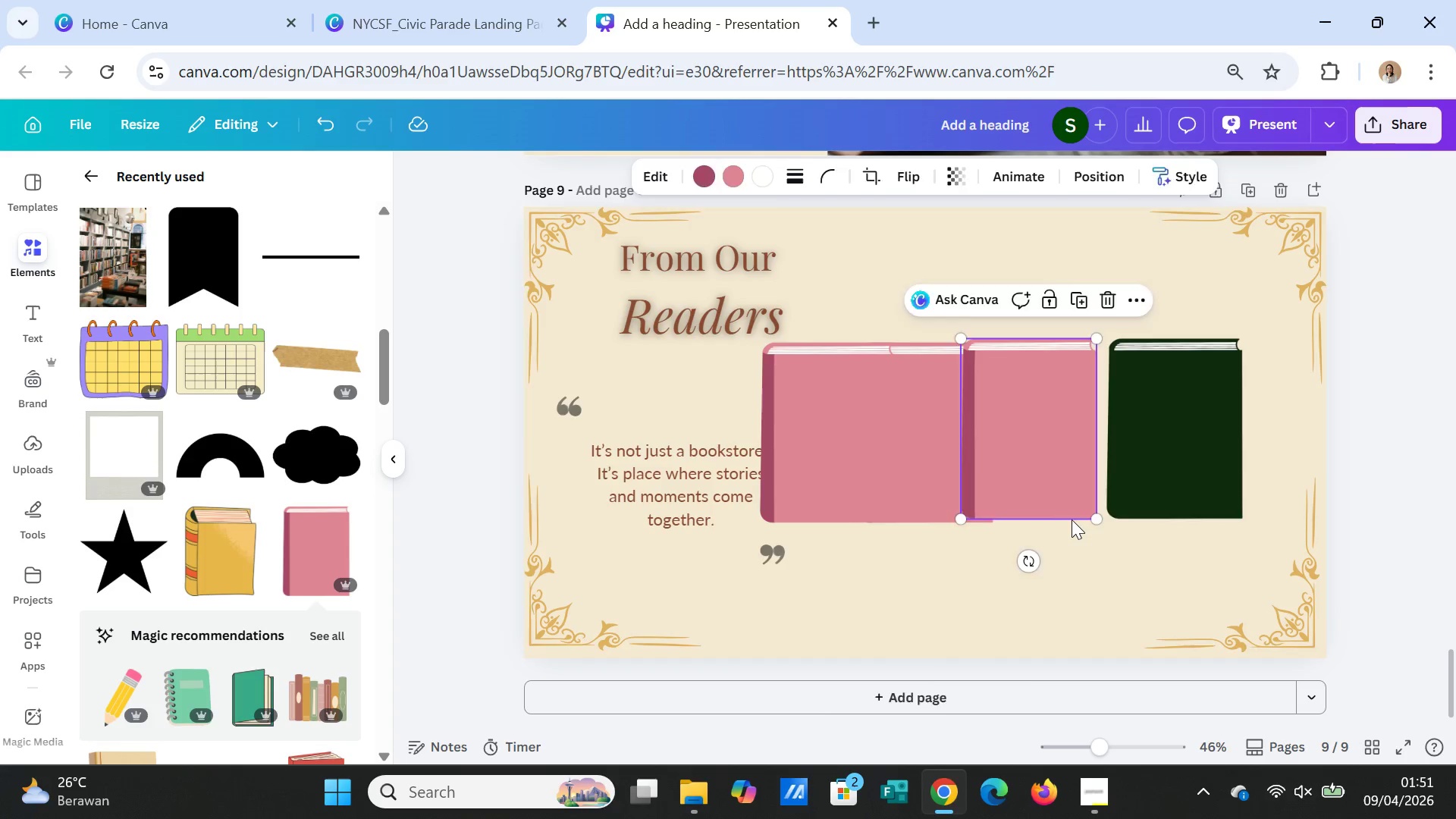 
left_click([1072, 519])
 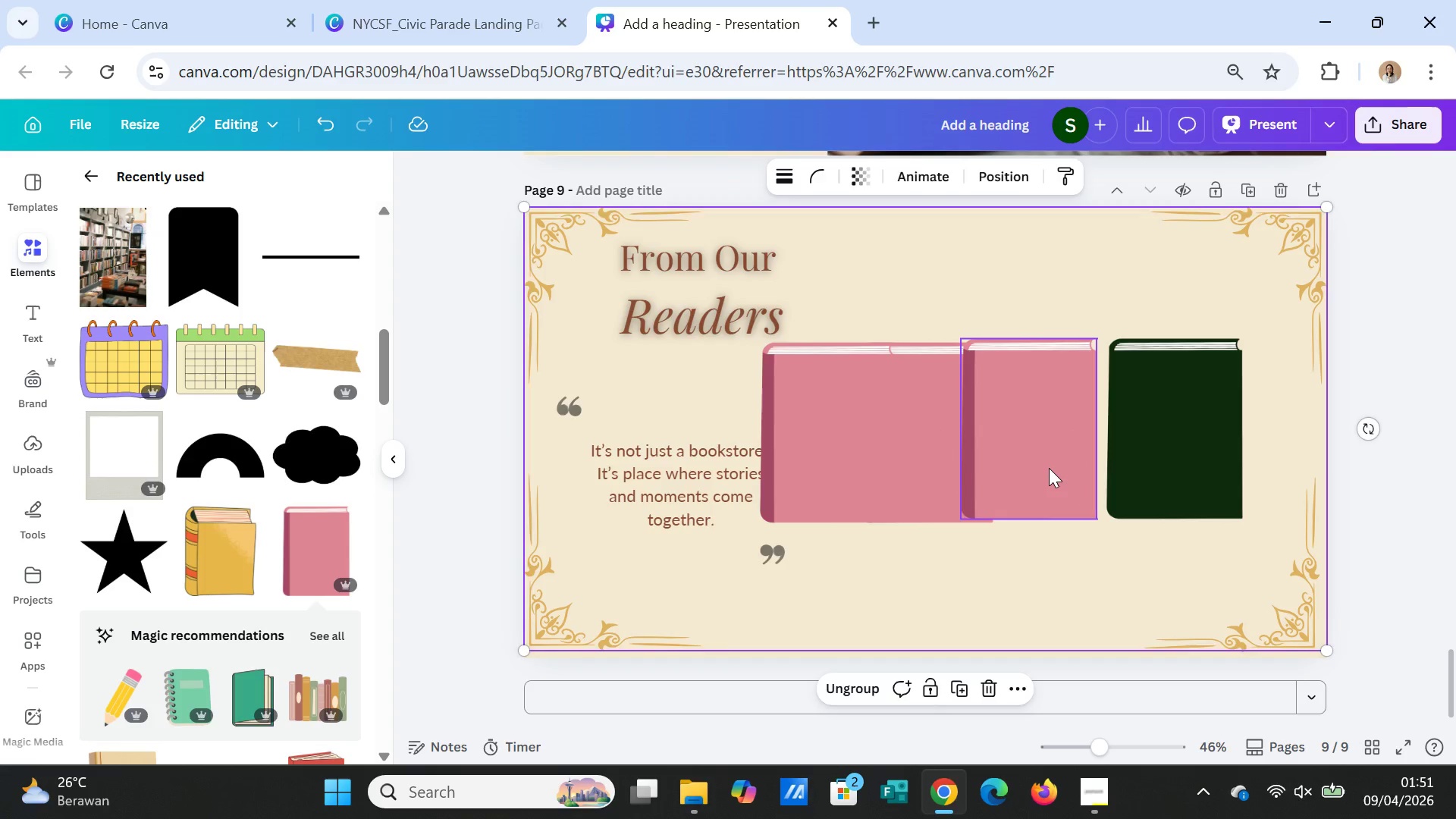 
left_click([1049, 468])
 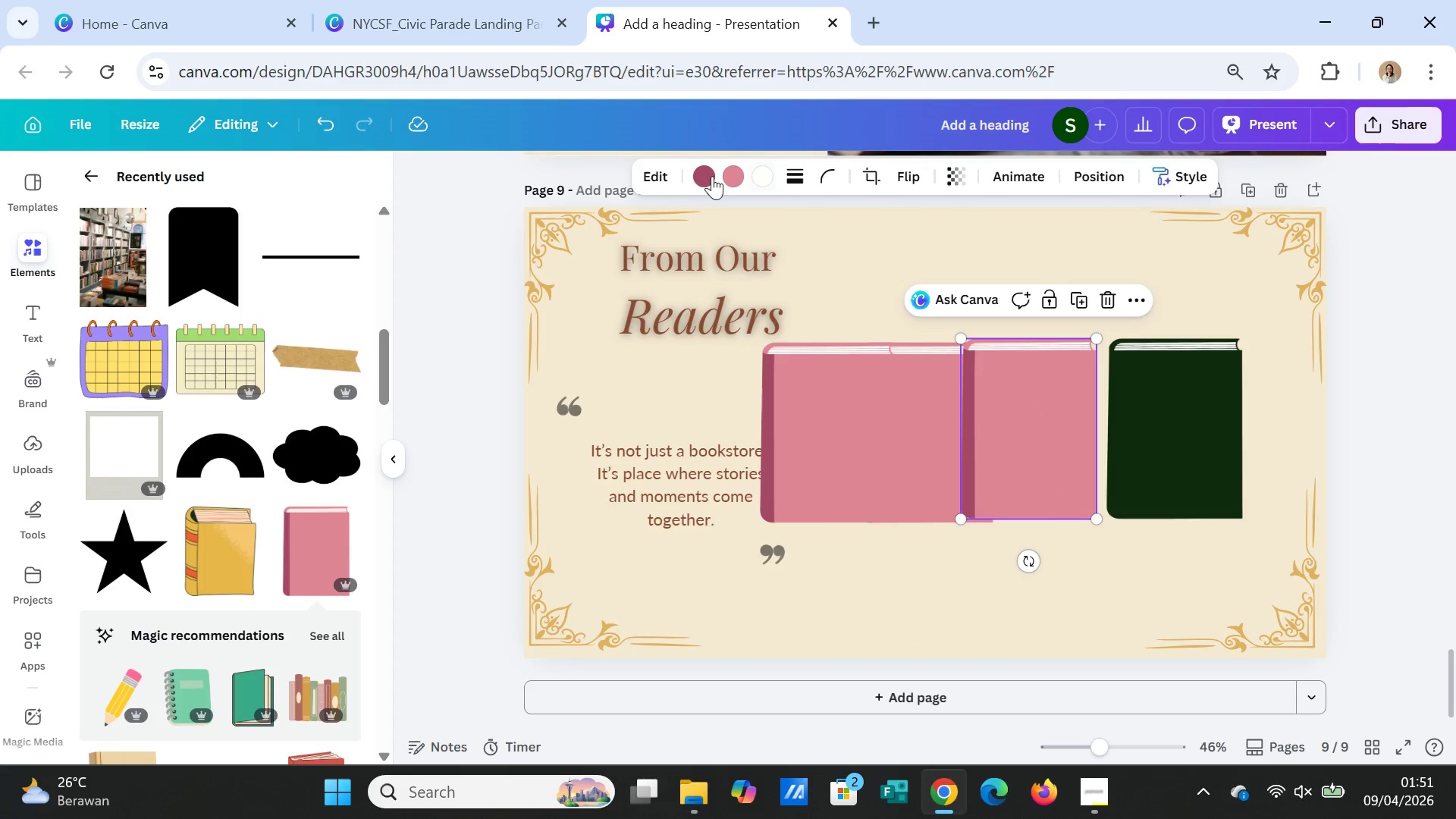 
left_click([703, 173])
 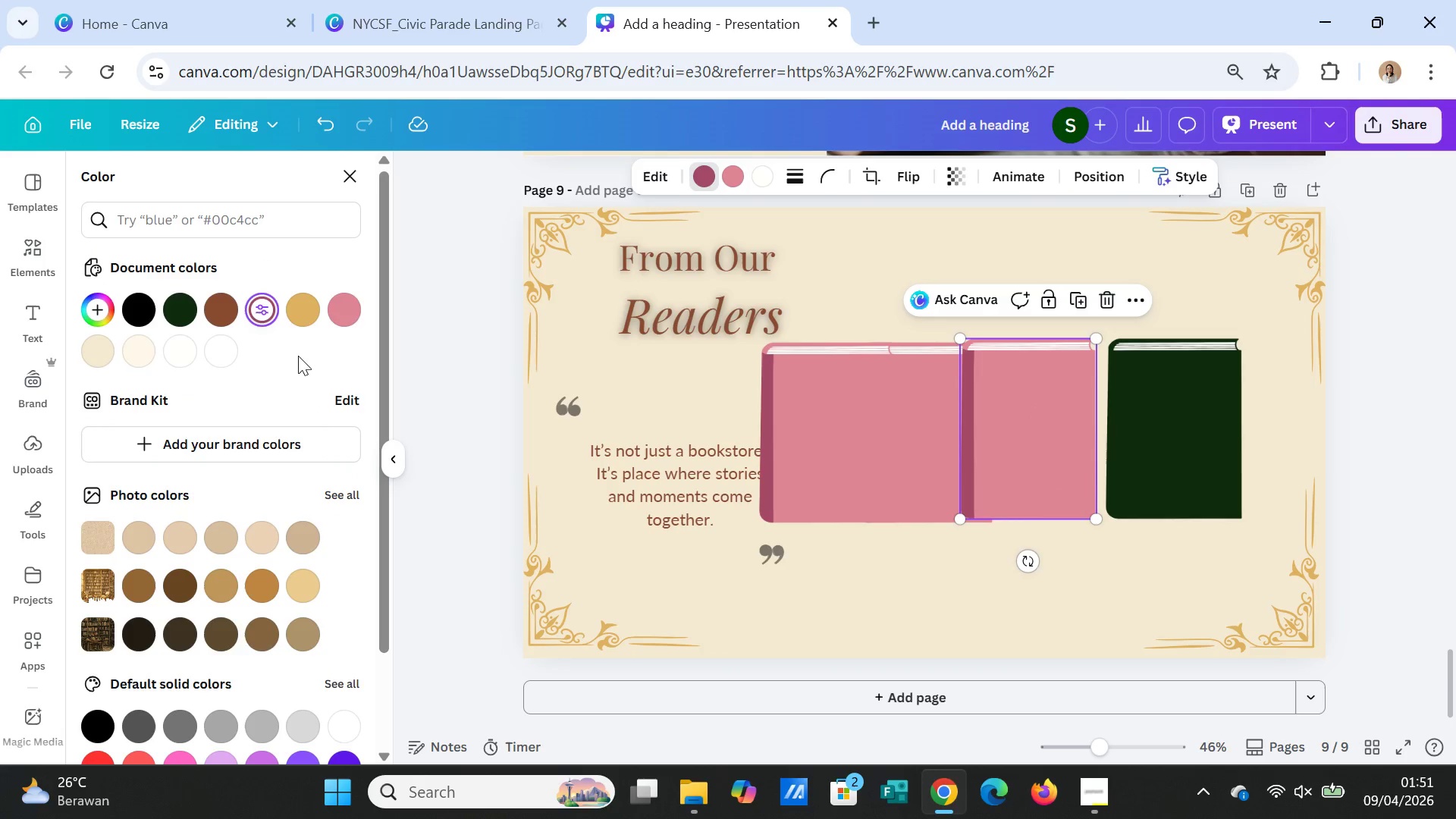 
left_click([301, 309])
 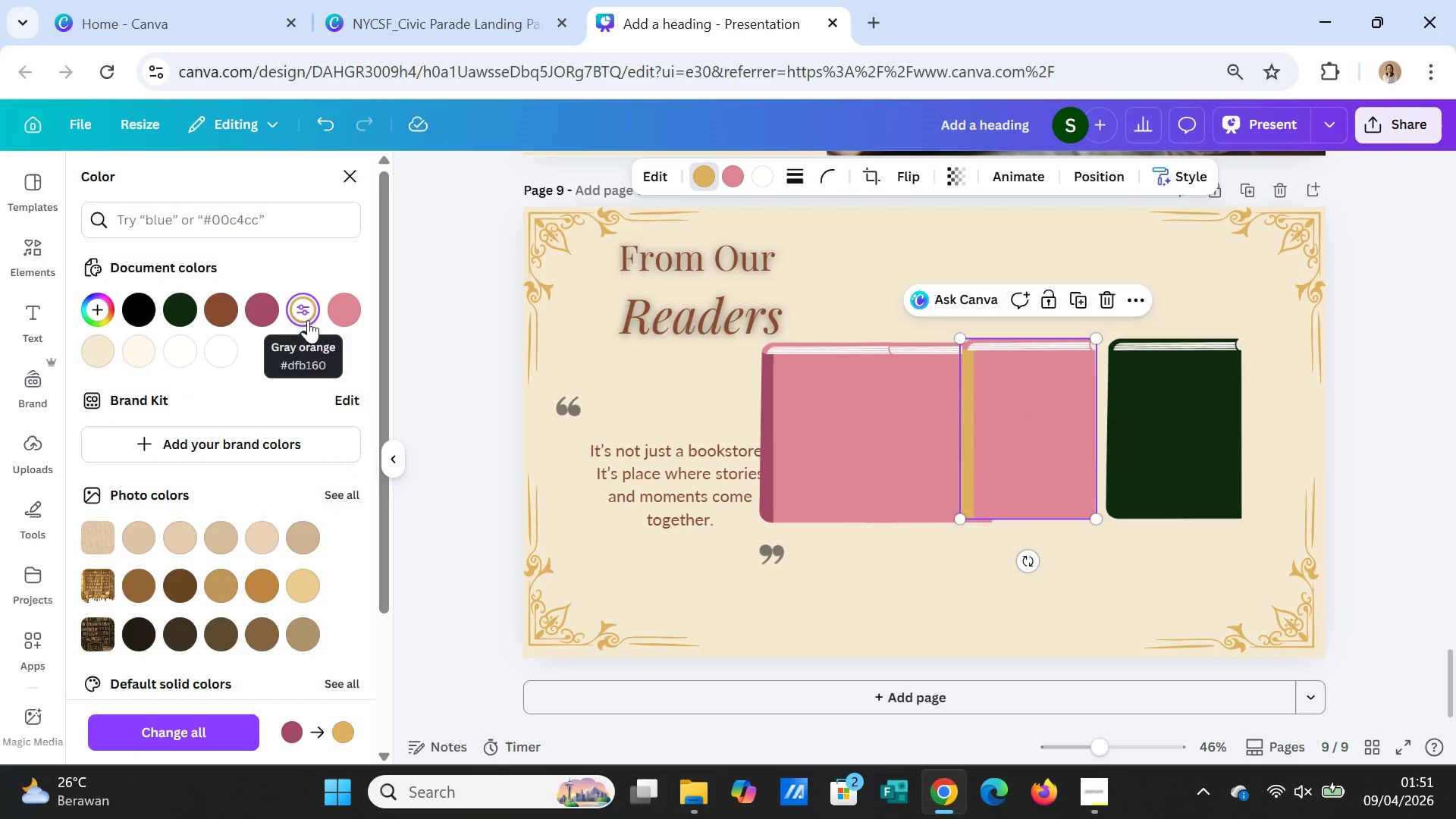 
left_click([303, 315])
 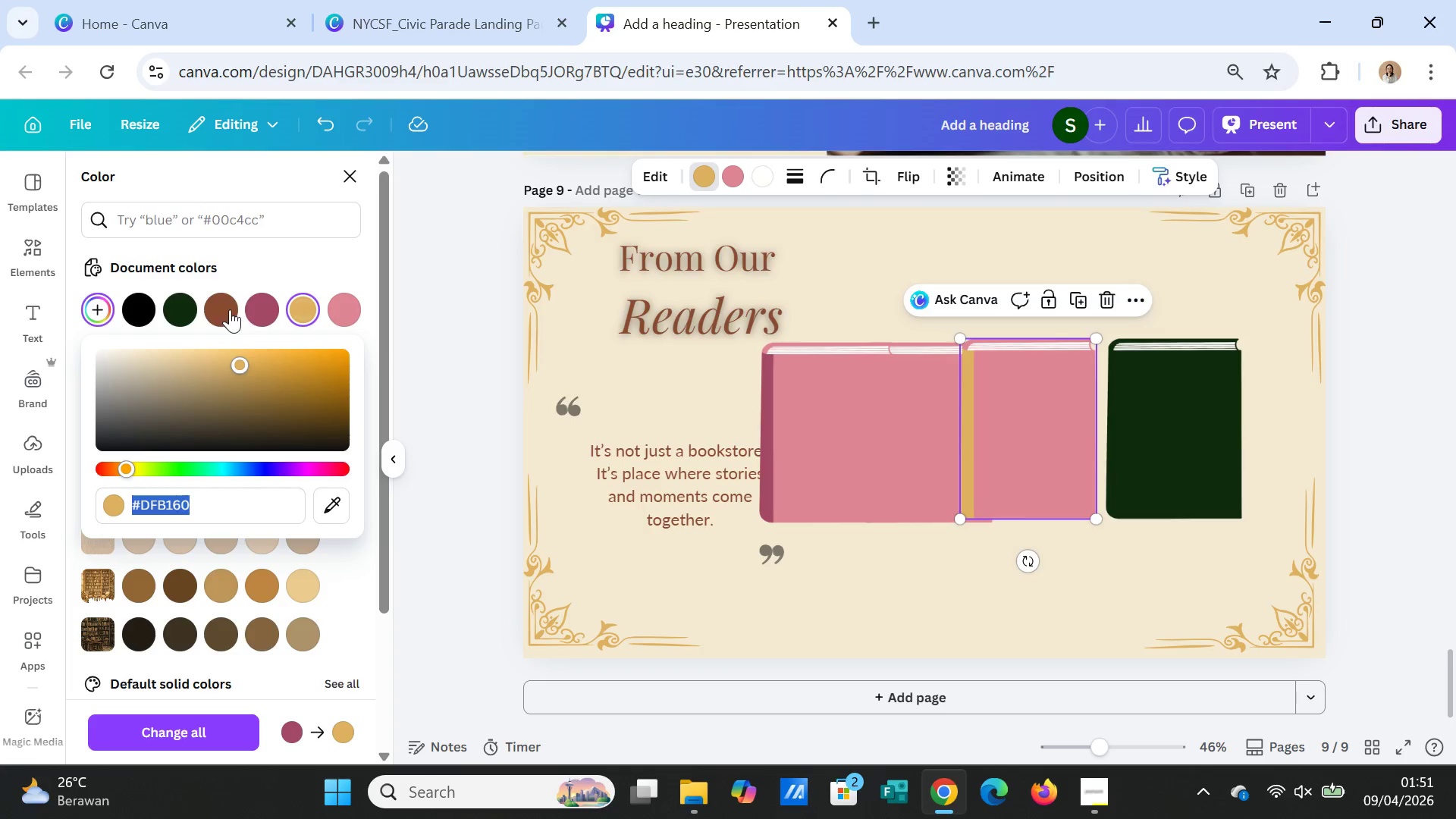 
left_click([221, 306])
 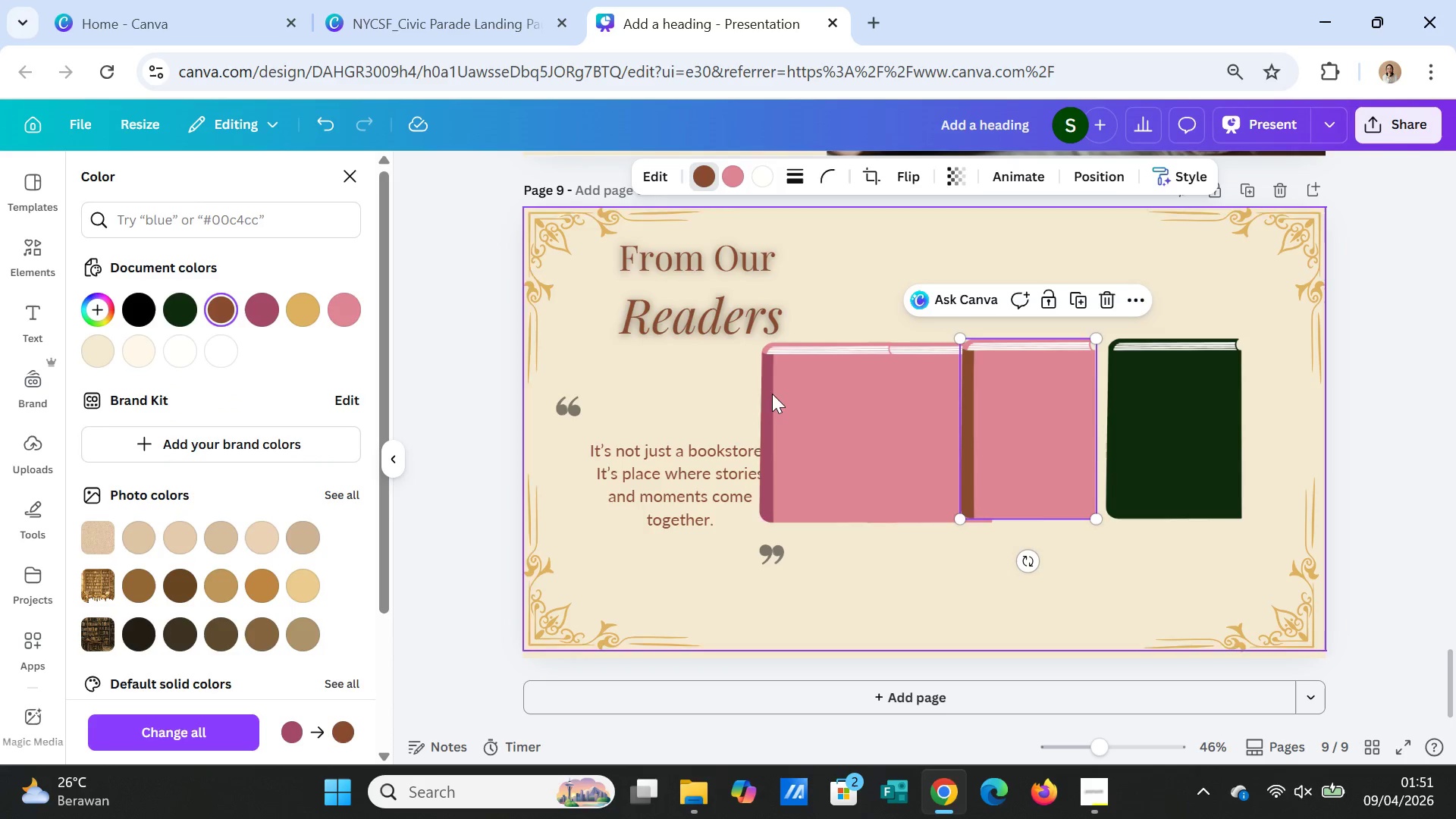 
left_click([1018, 424])
 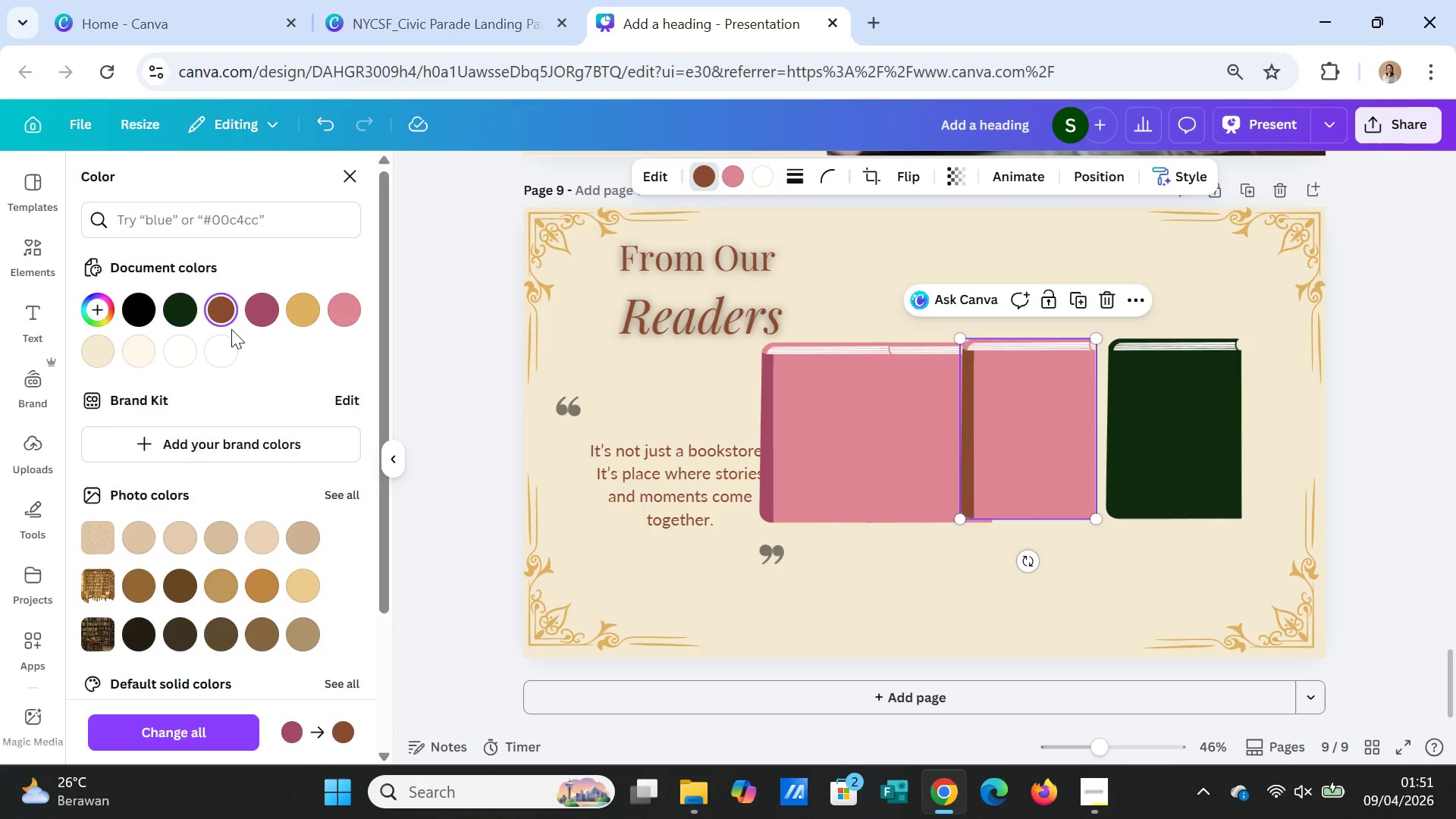 
left_click([222, 315])
 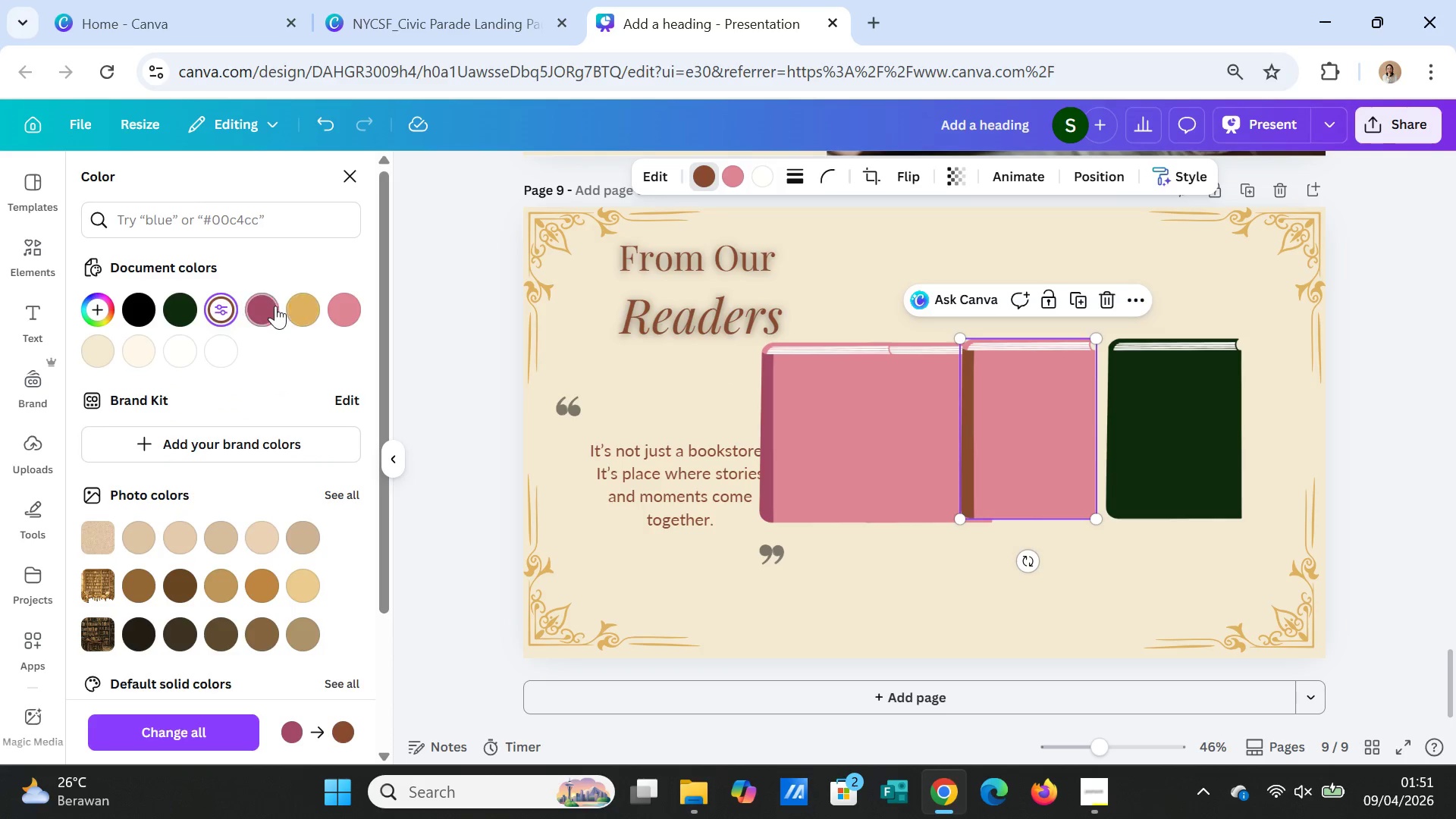 
left_click([301, 309])
 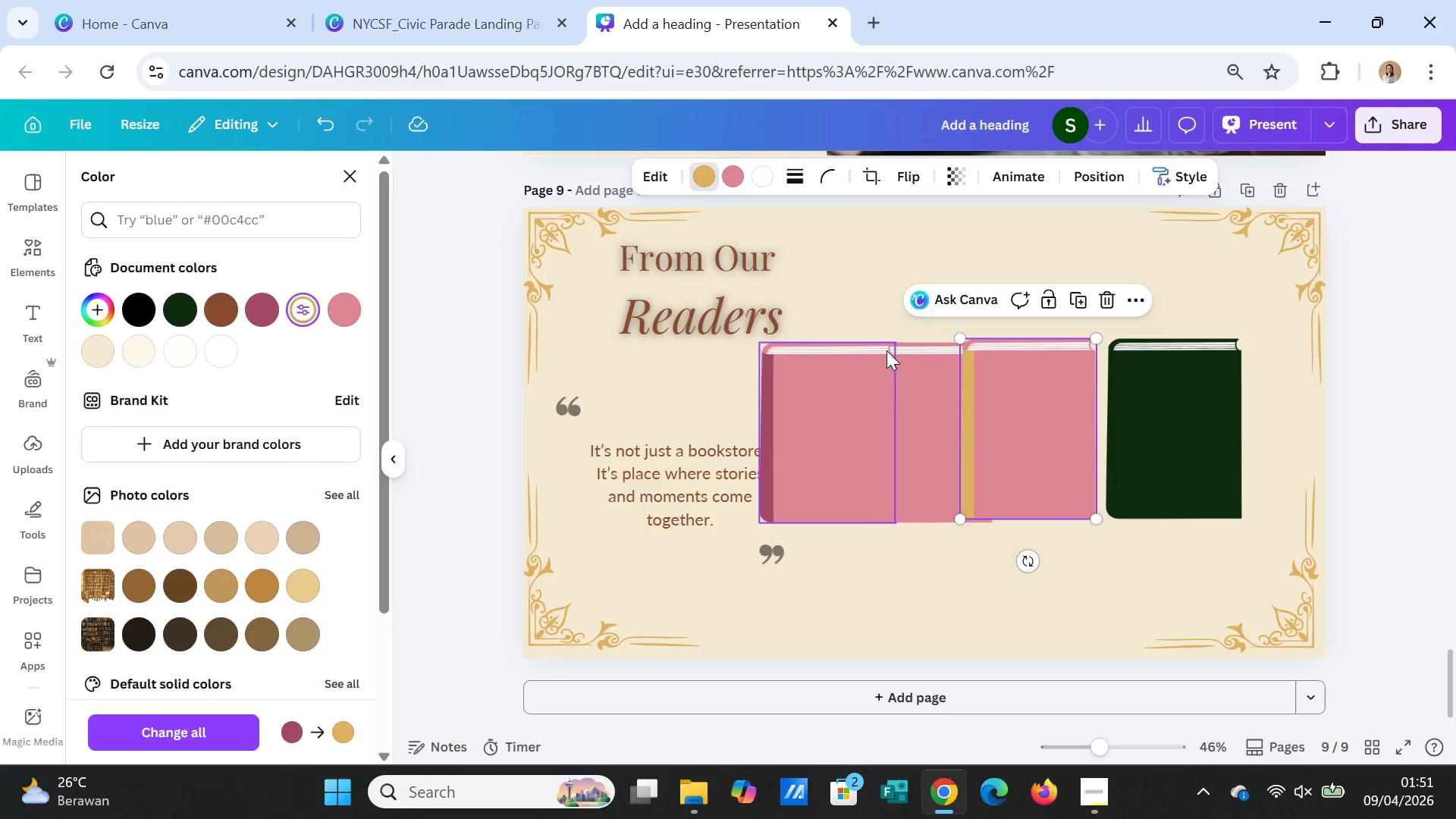 
mouse_move([714, 171])
 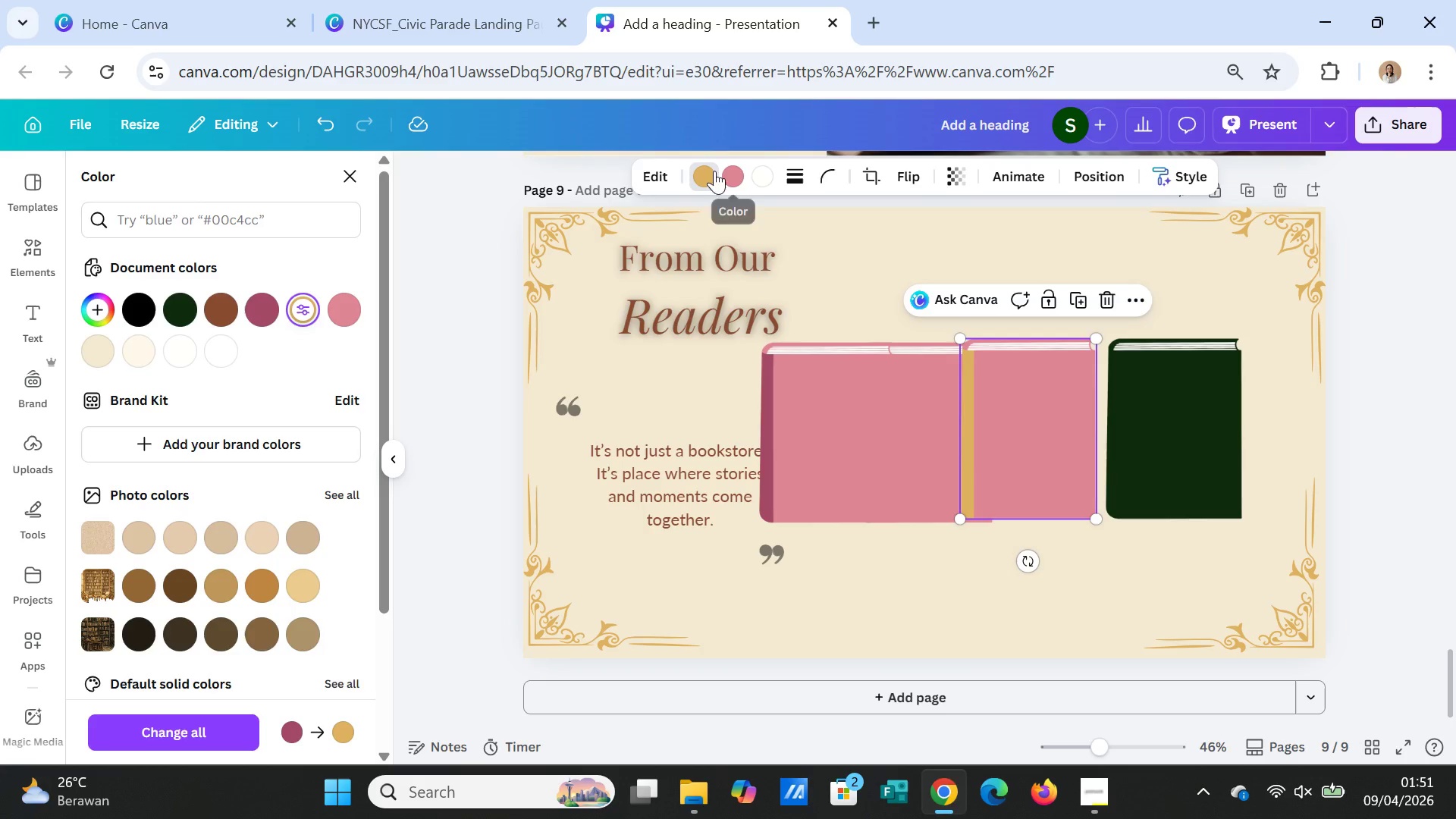 
left_click([714, 171])
 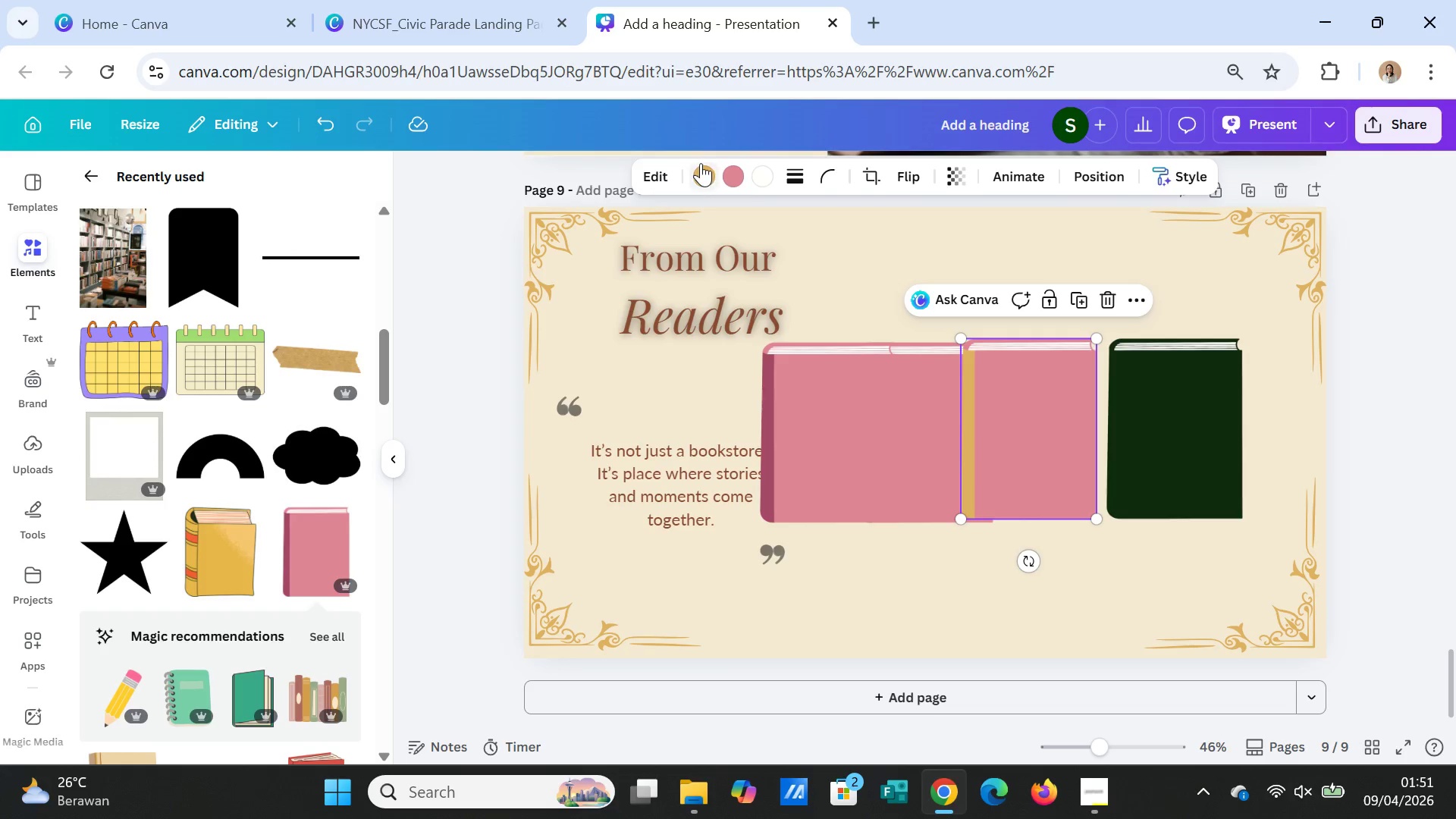 
left_click([703, 167])
 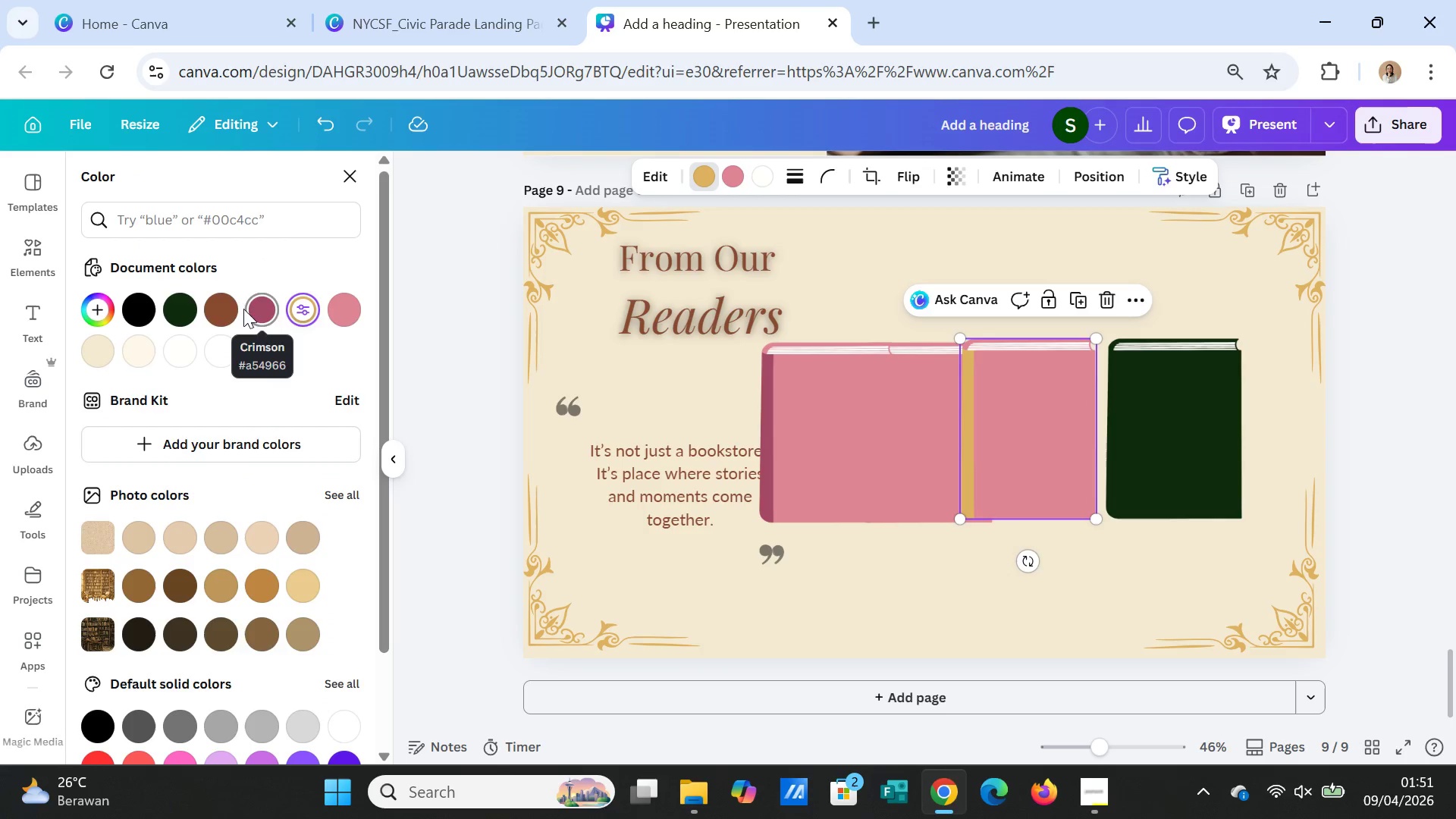 
left_click([225, 303])
 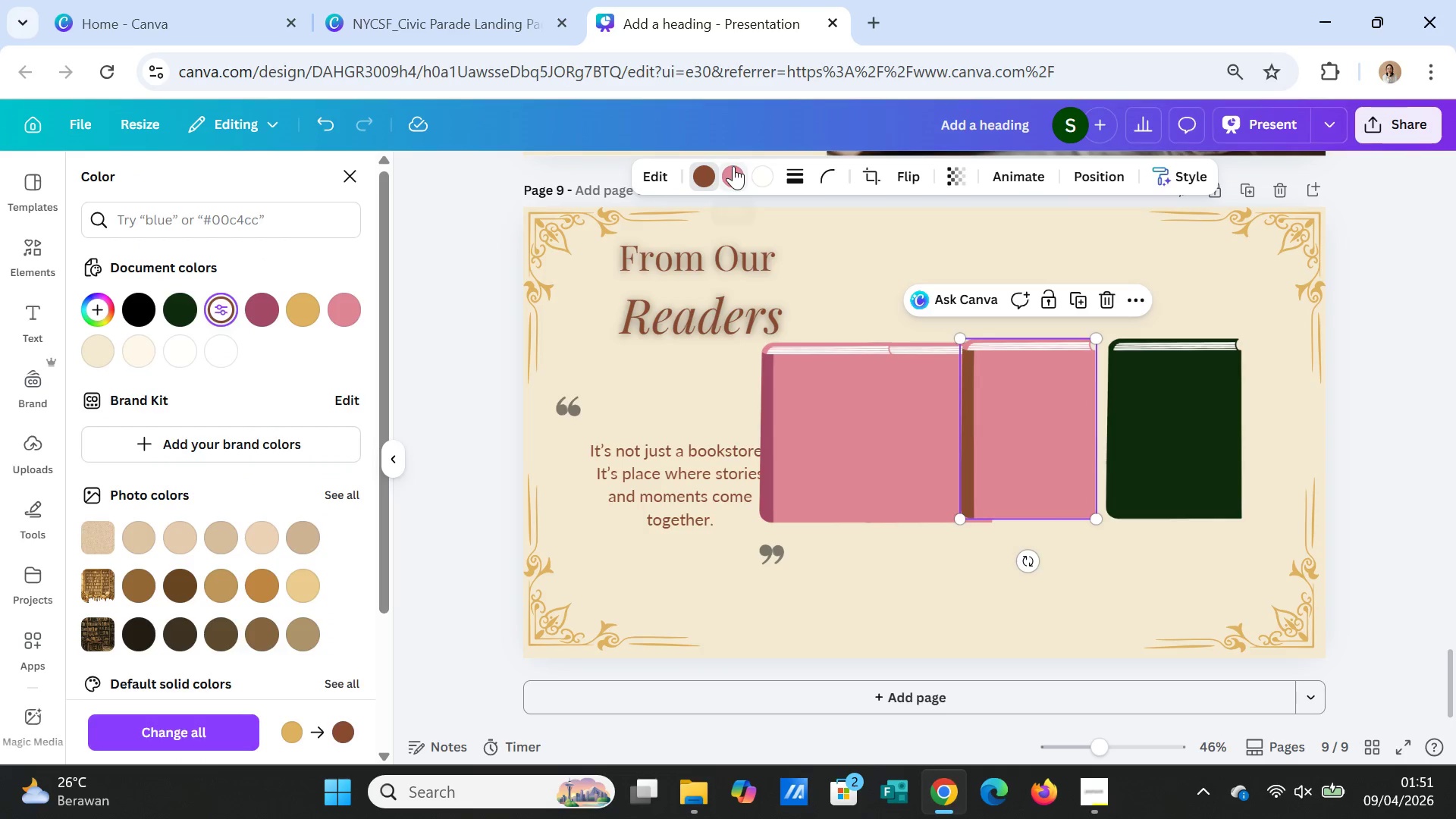 
left_click([733, 166])
 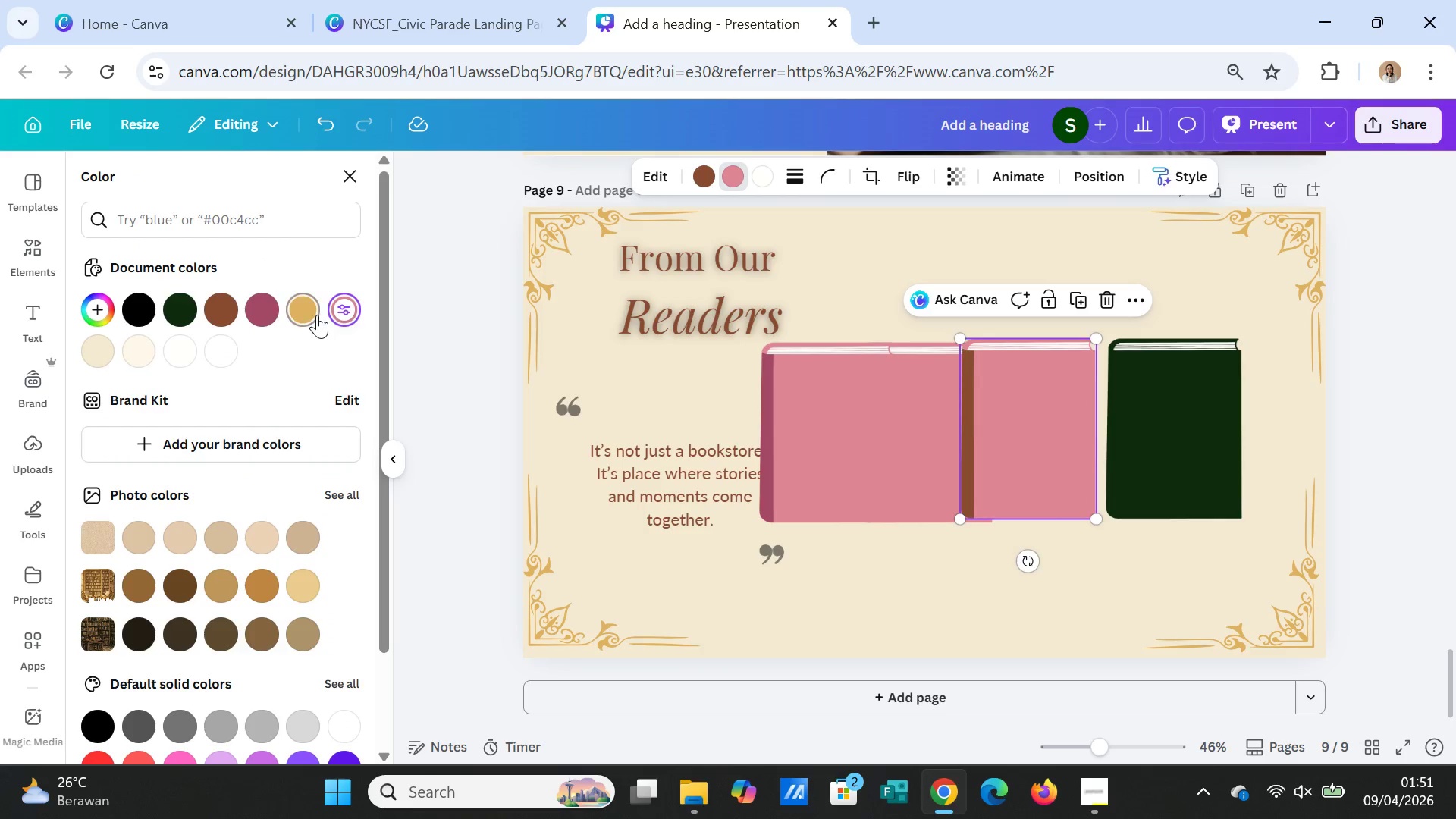 
left_click([317, 315])
 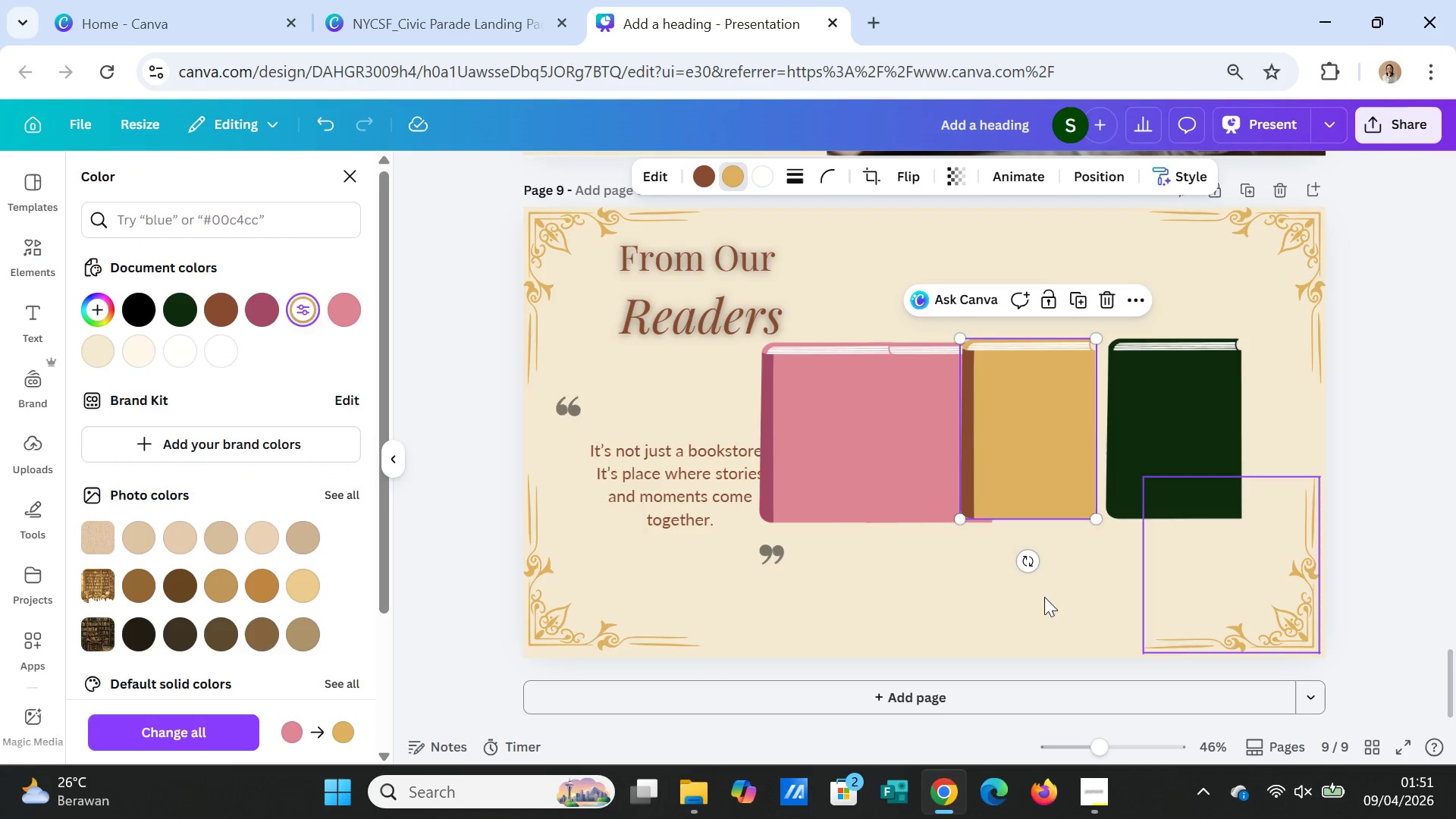 
left_click([1044, 599])
 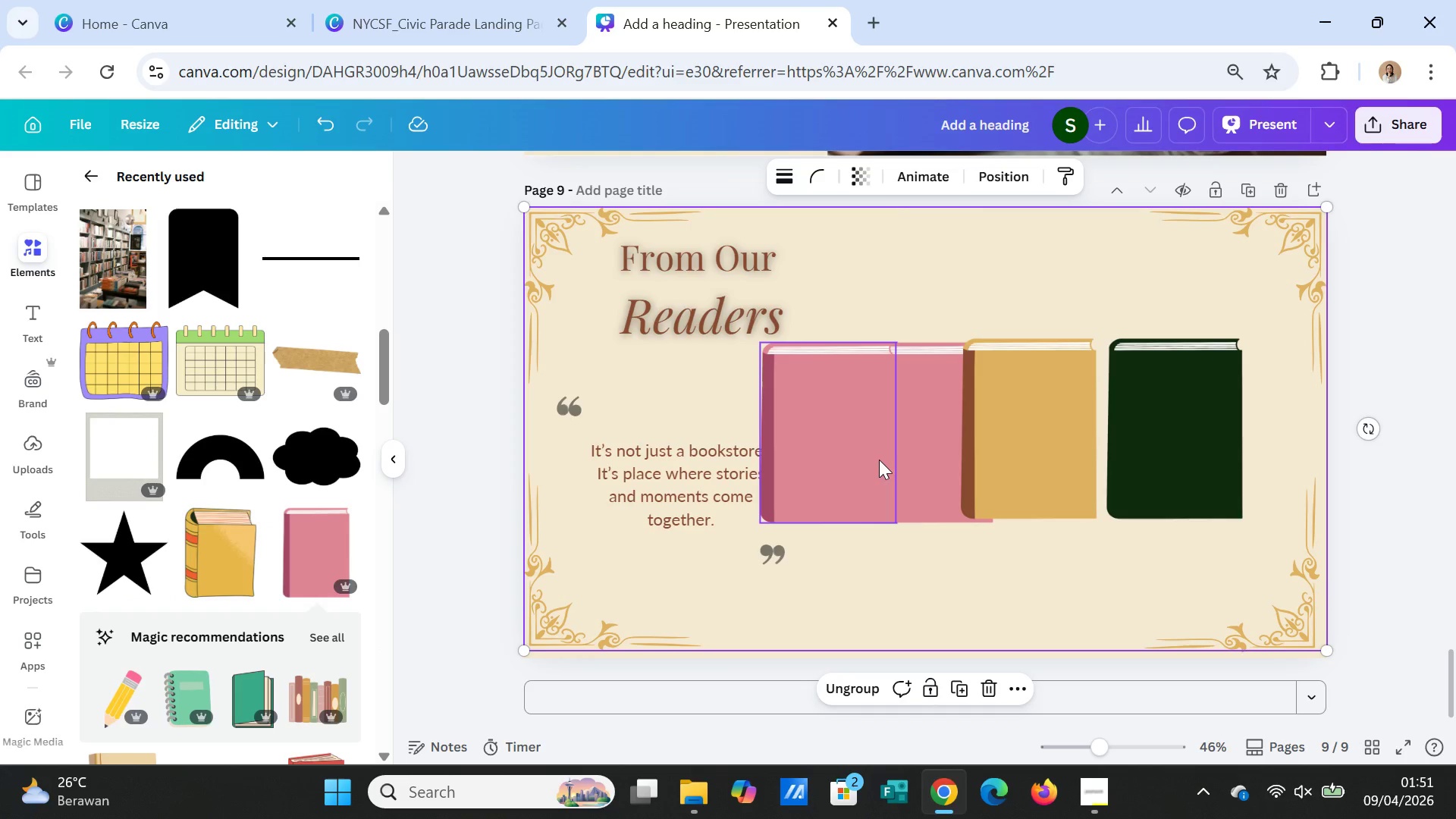 
left_click_drag(start_coordinate=[844, 457], to_coordinate=[725, 444])
 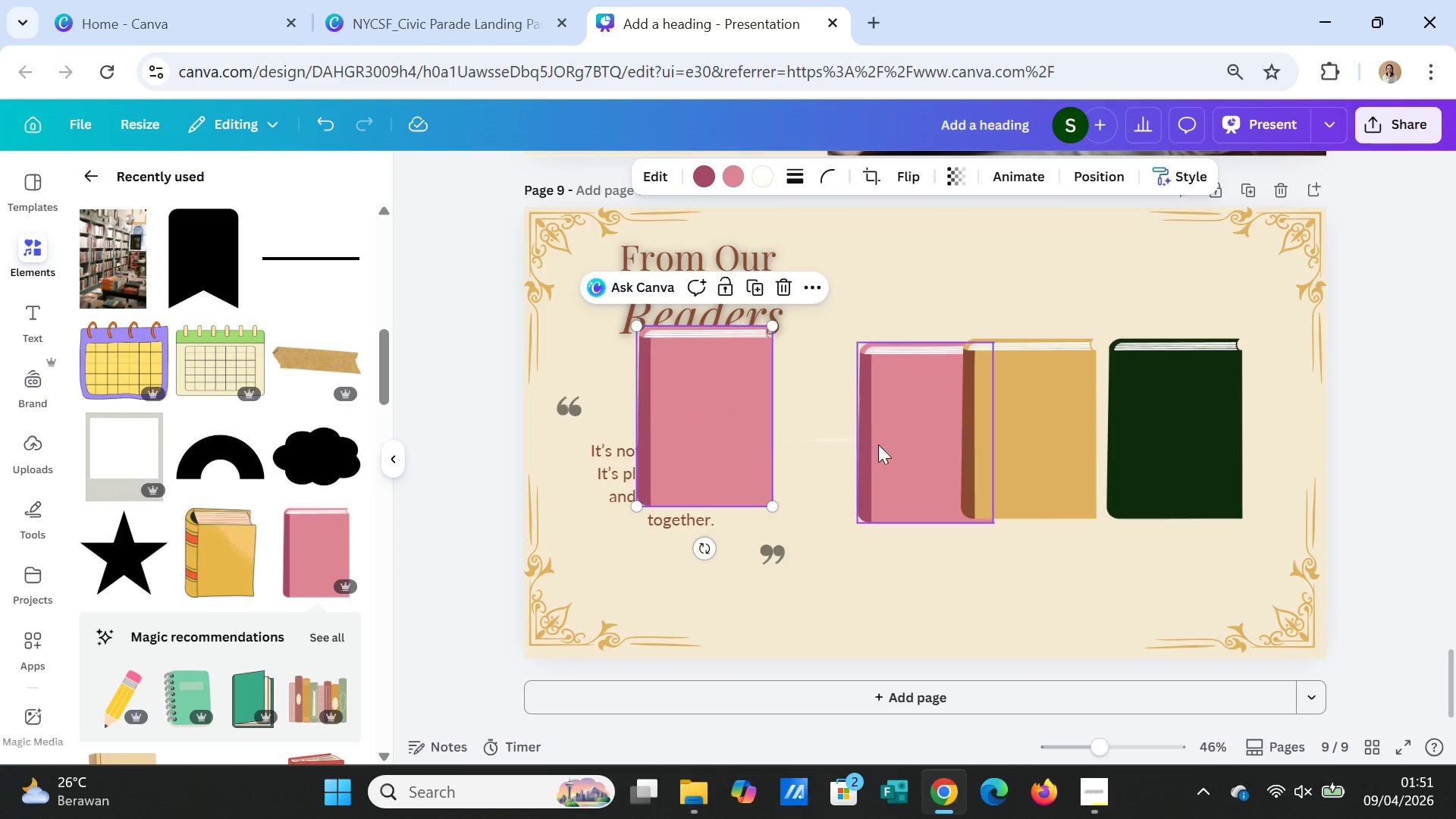 
left_click([878, 444])
 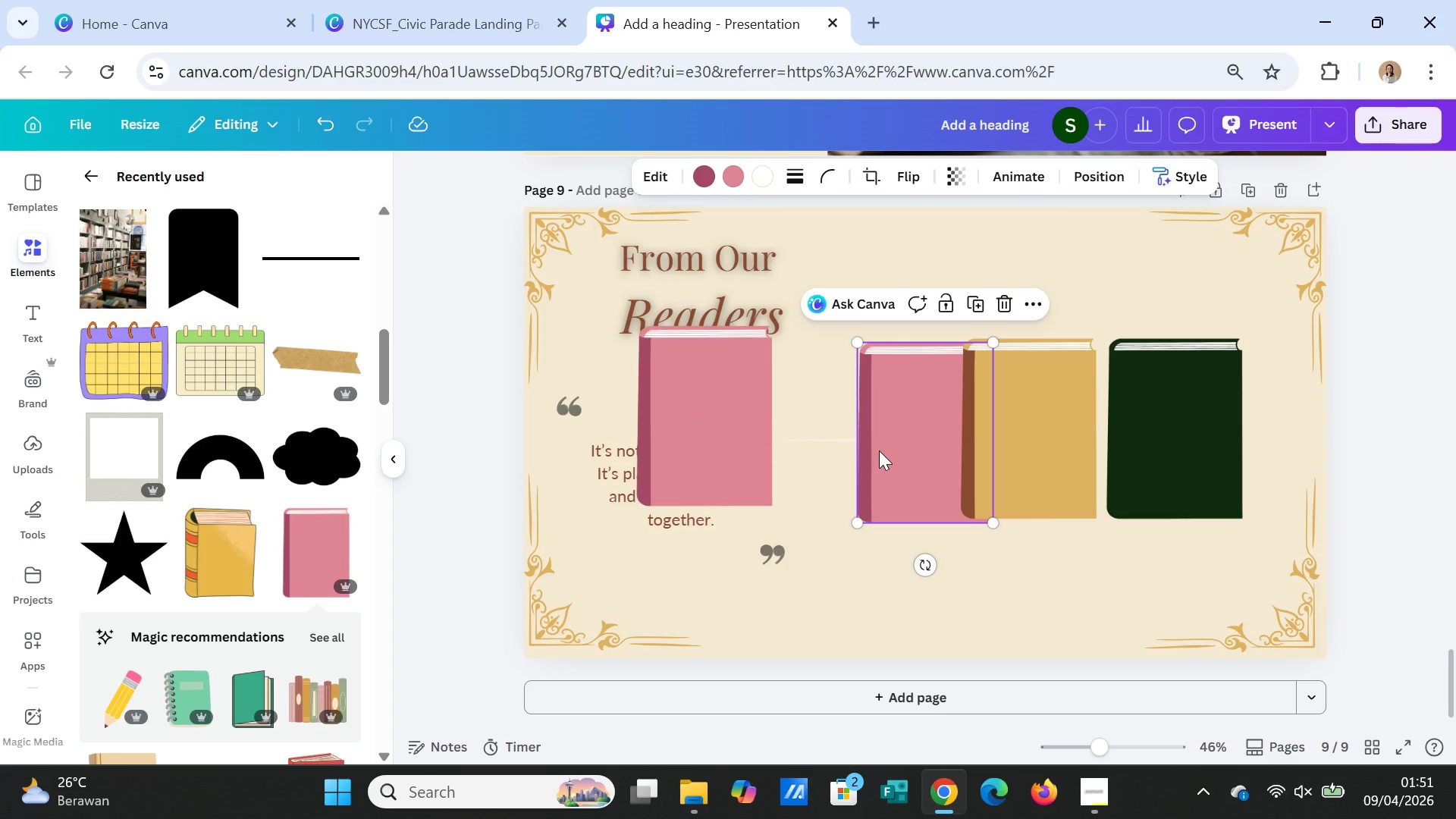 
left_click_drag(start_coordinate=[879, 450], to_coordinate=[821, 448])
 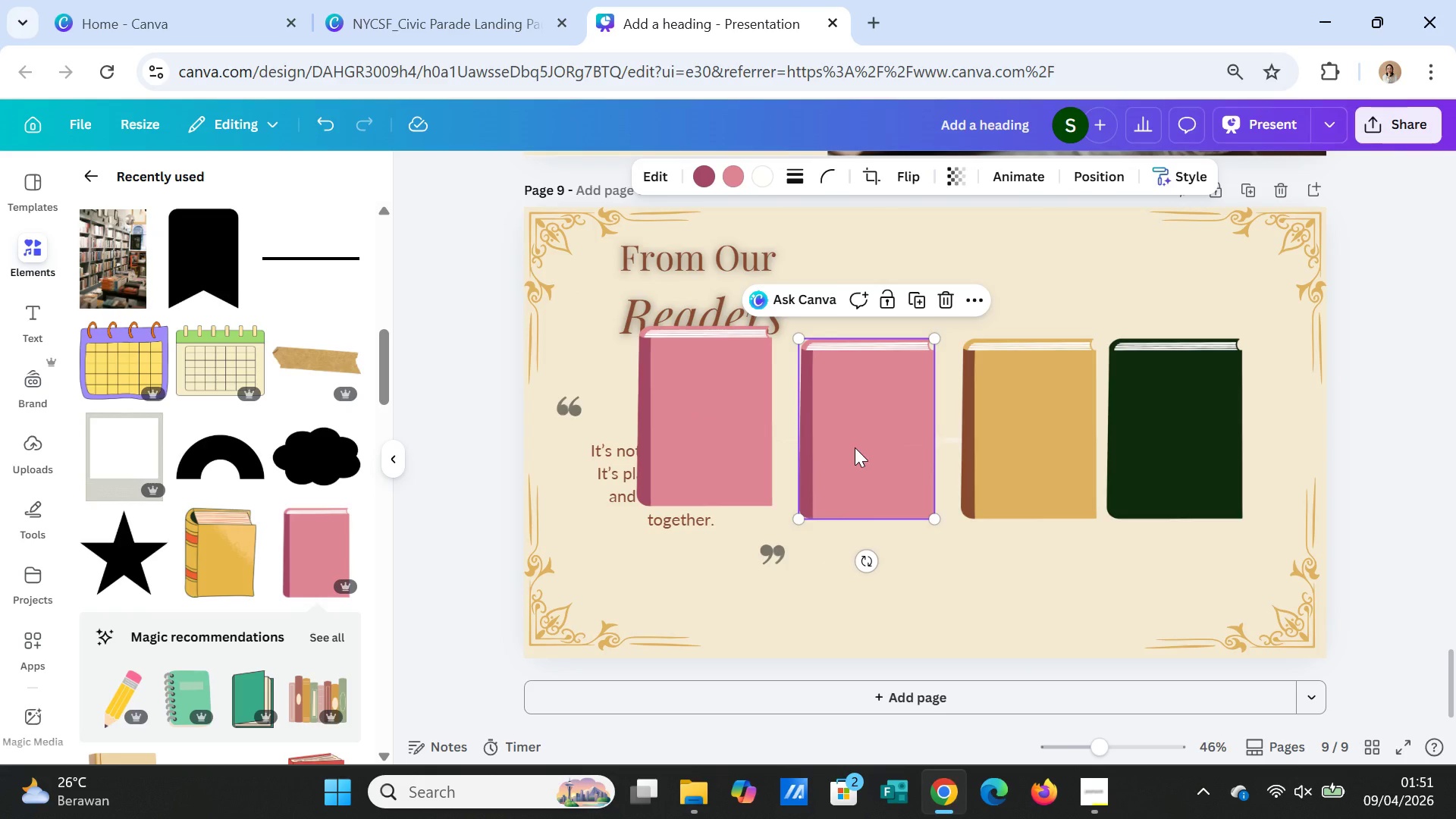 
left_click([855, 447])
 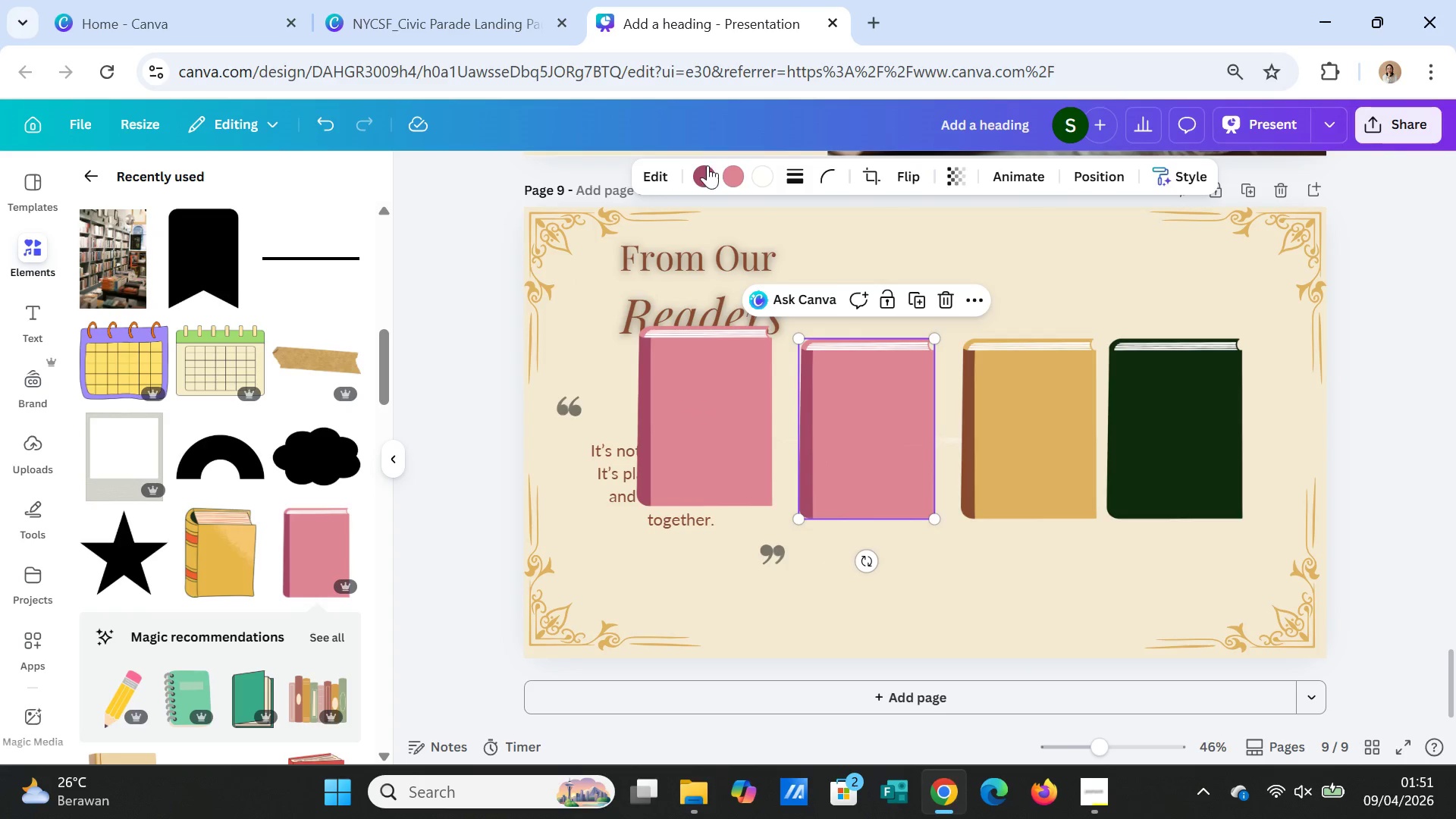 
left_click([711, 169])
 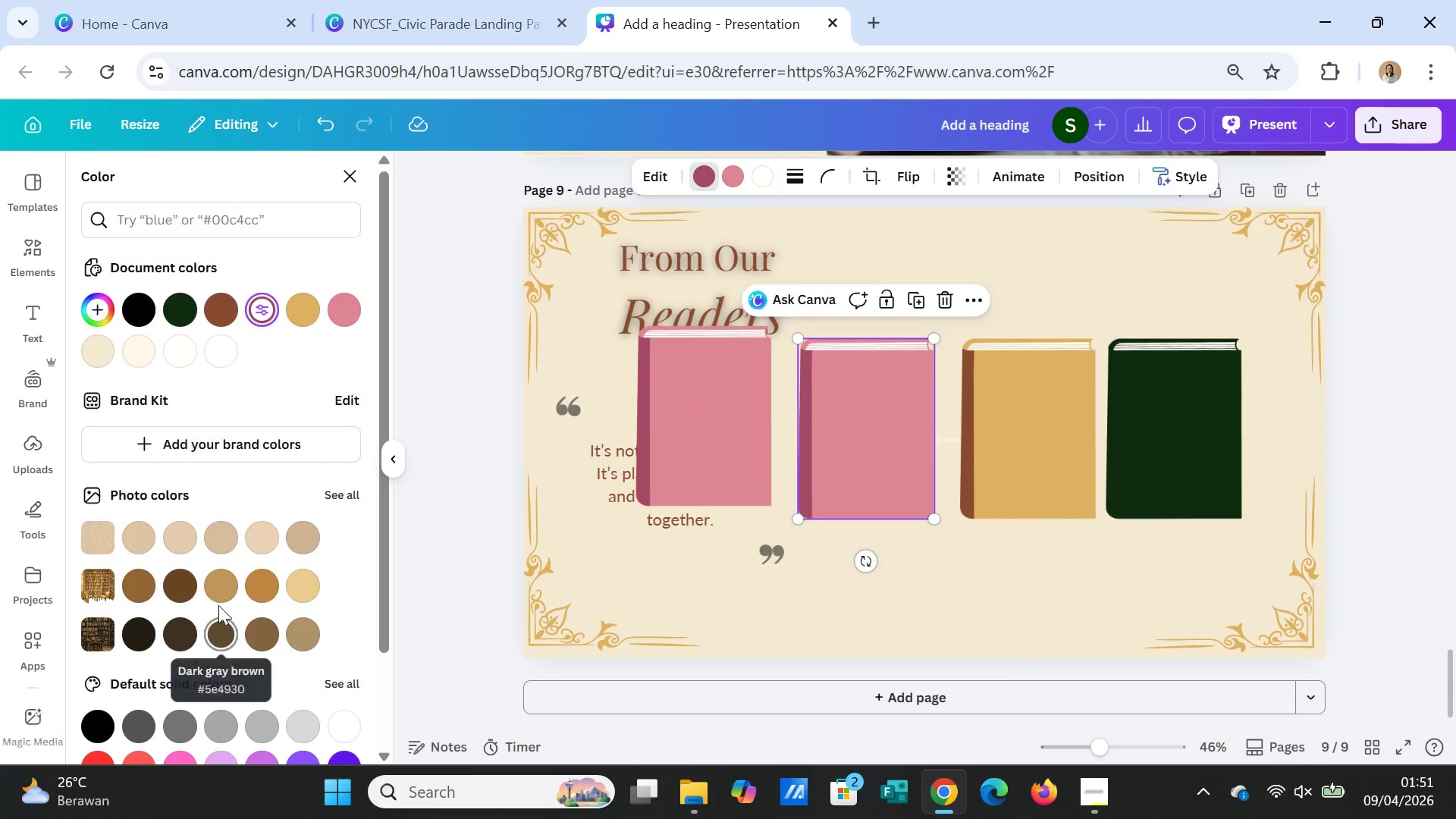 
left_click([183, 573])
 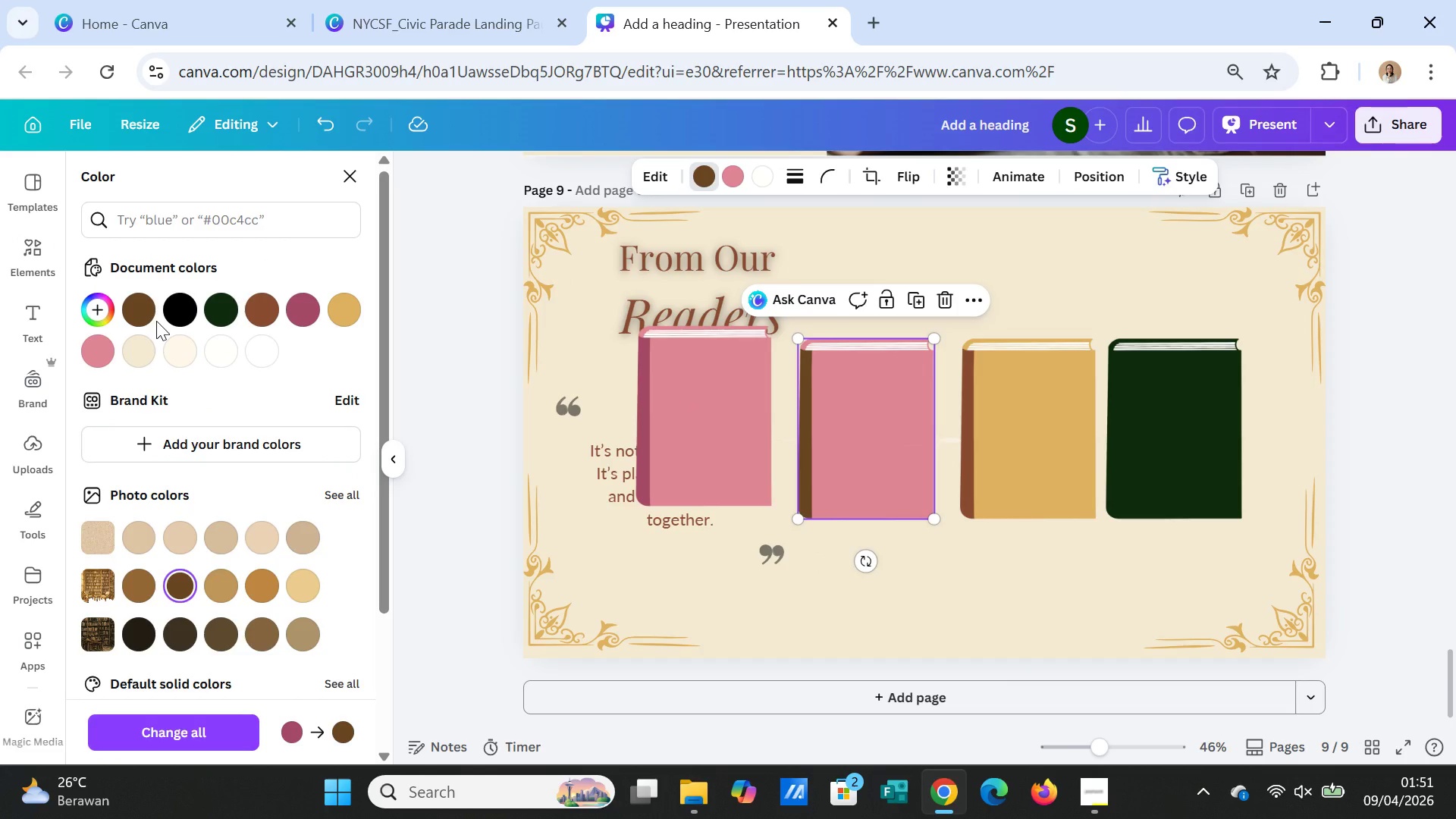 
left_click([143, 308])
 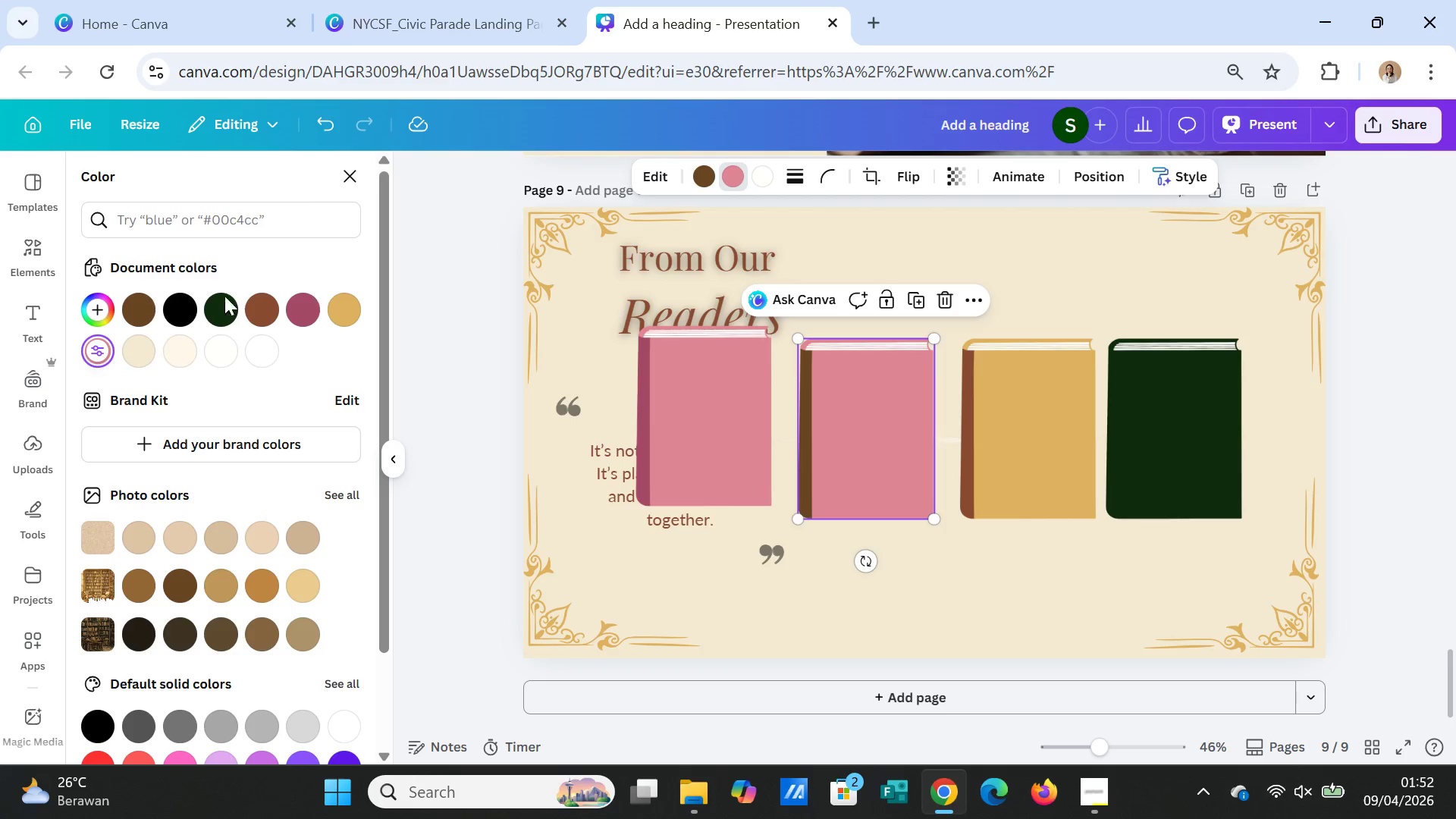 
left_click([139, 309])
 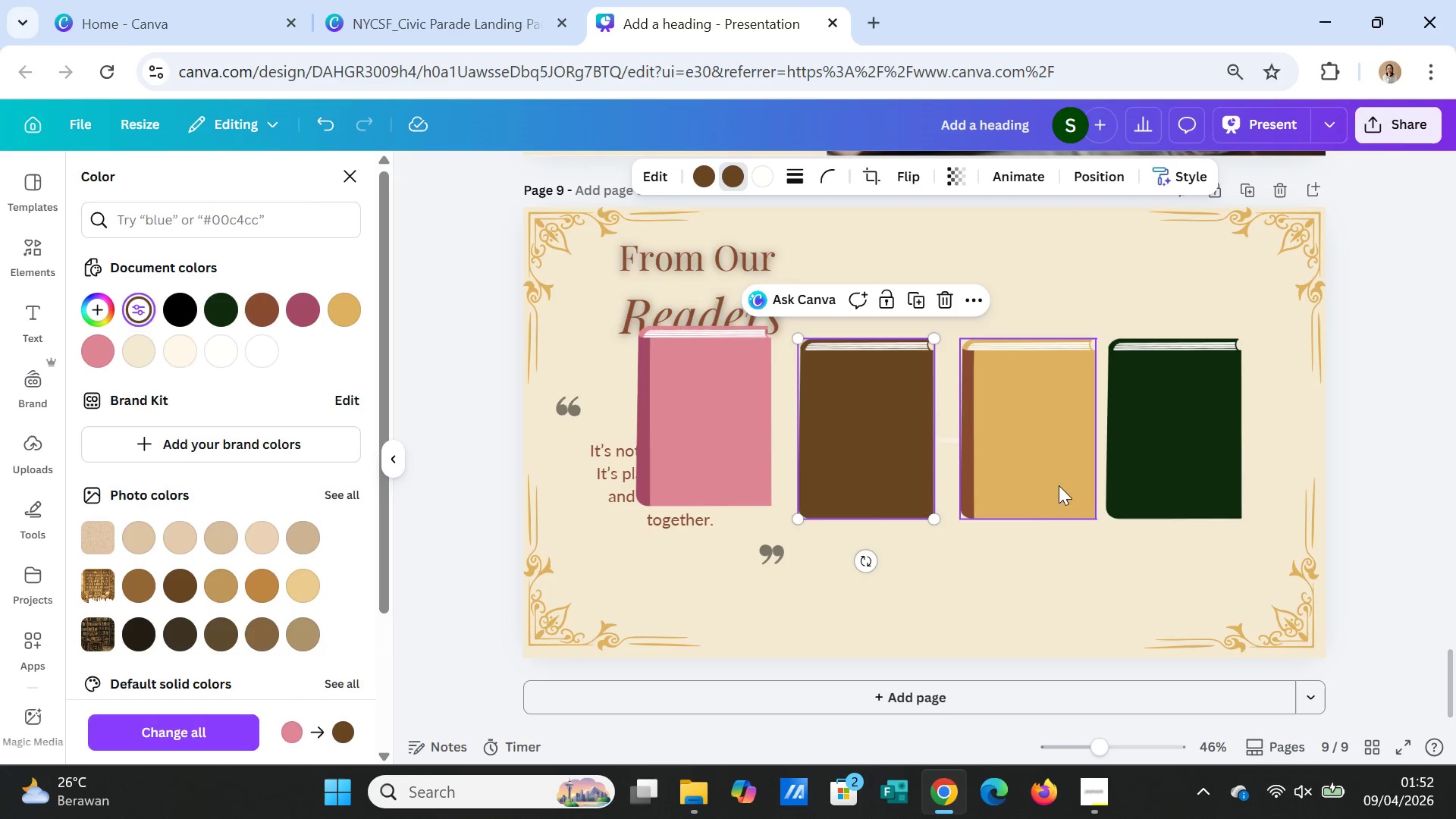 
left_click([1029, 542])
 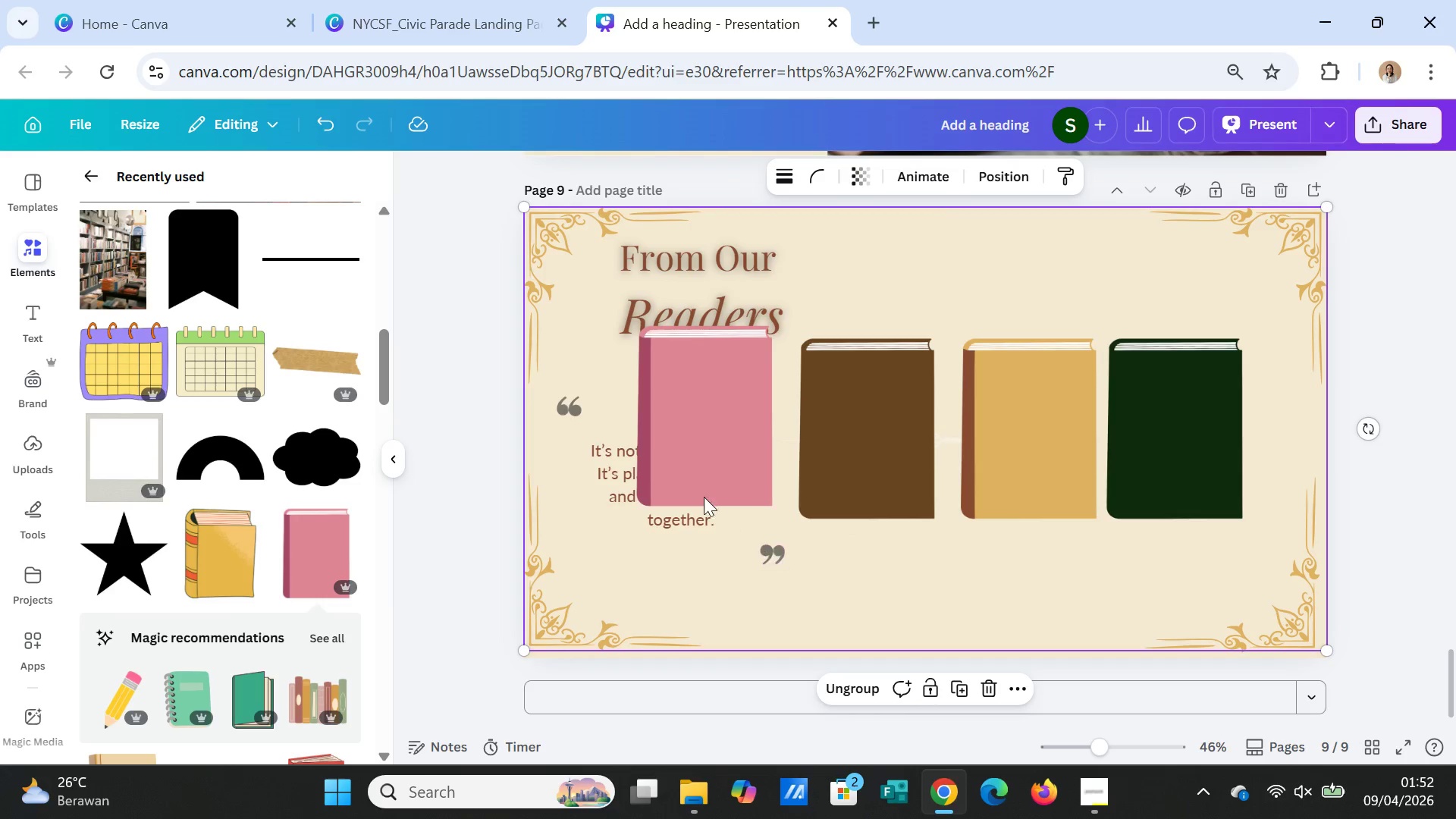 
left_click([669, 449])
 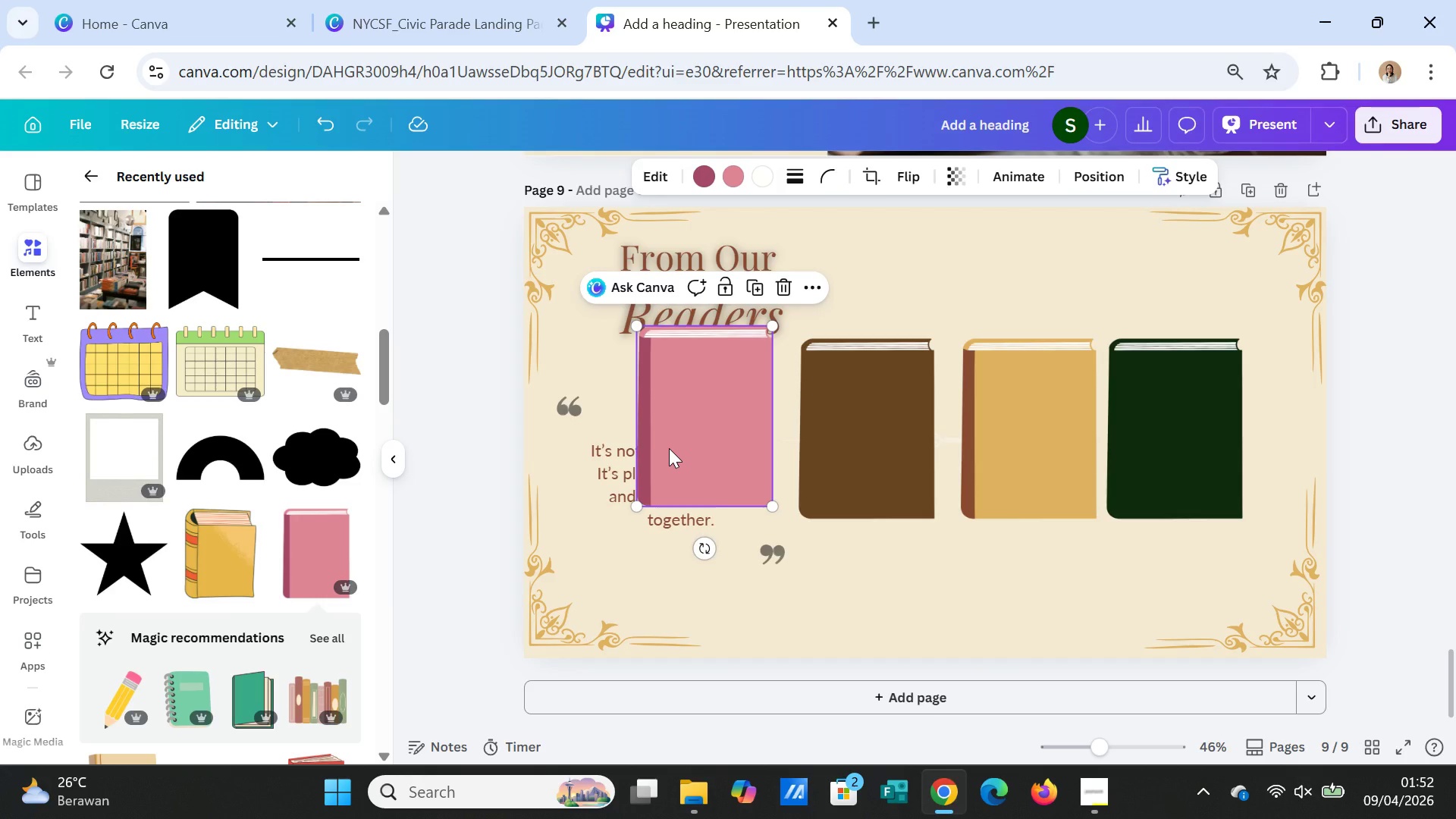 
left_click_drag(start_coordinate=[669, 448], to_coordinate=[667, 467])
 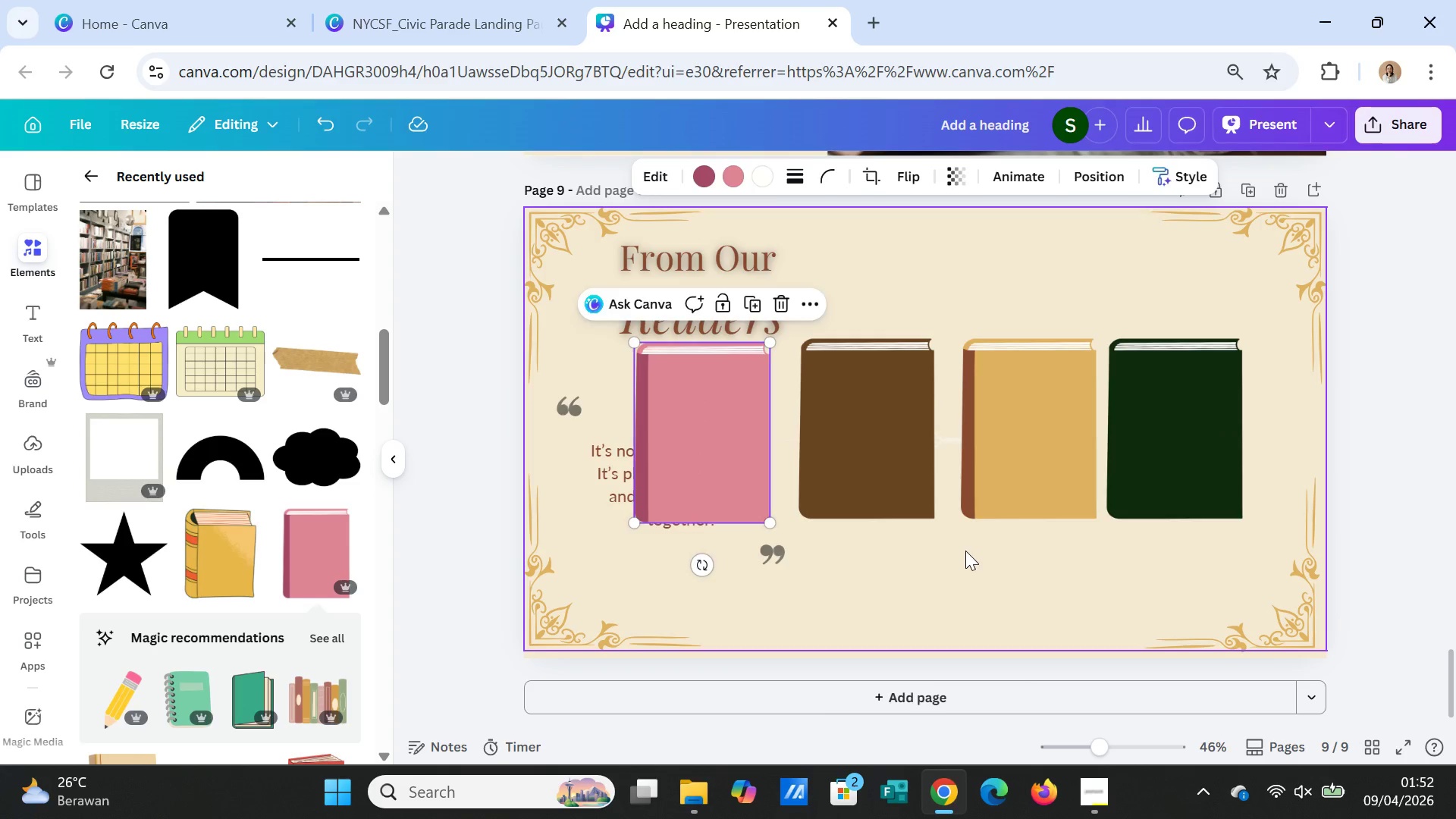 
left_click([965, 551])
 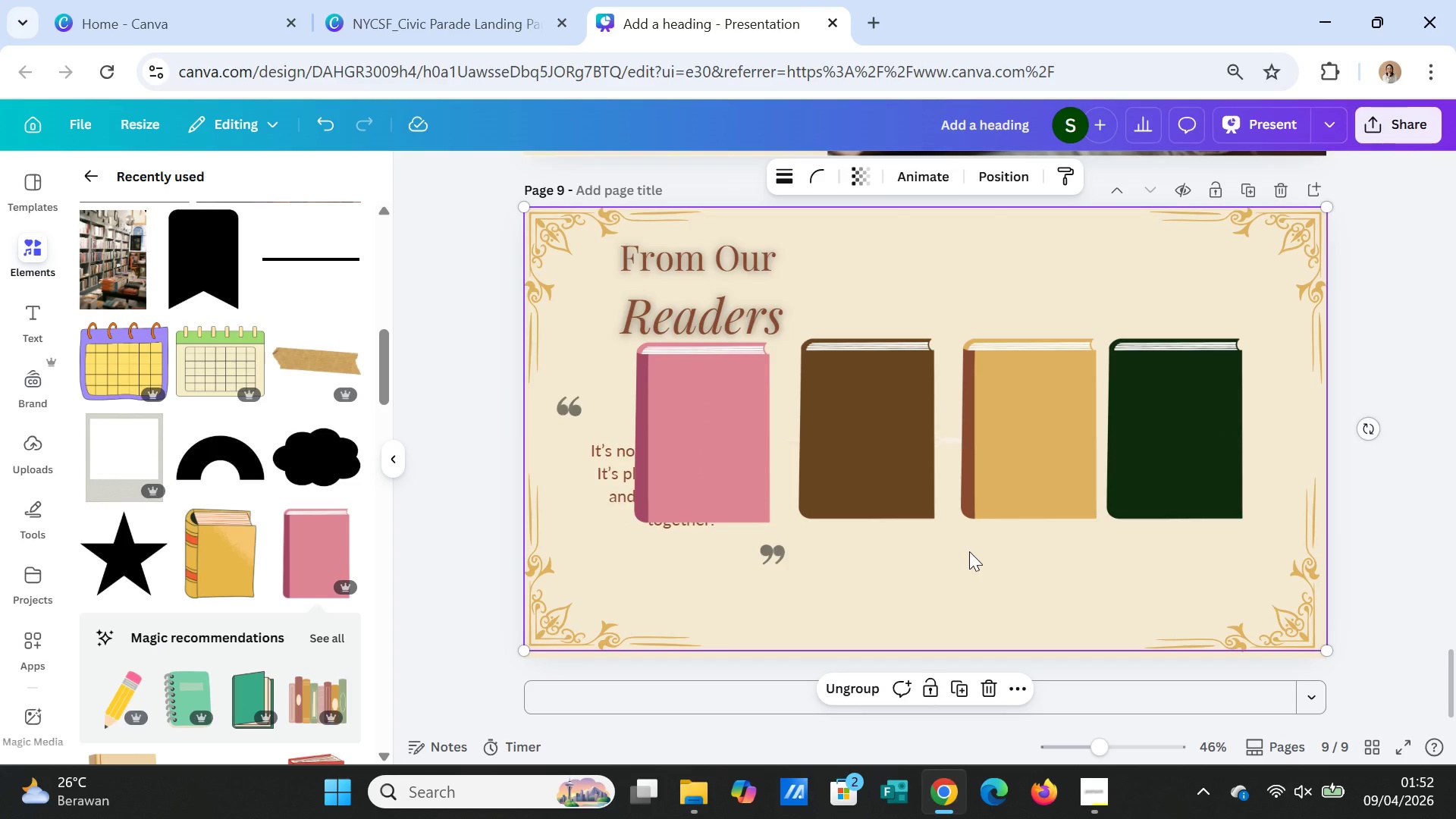 
wait(23.5)
 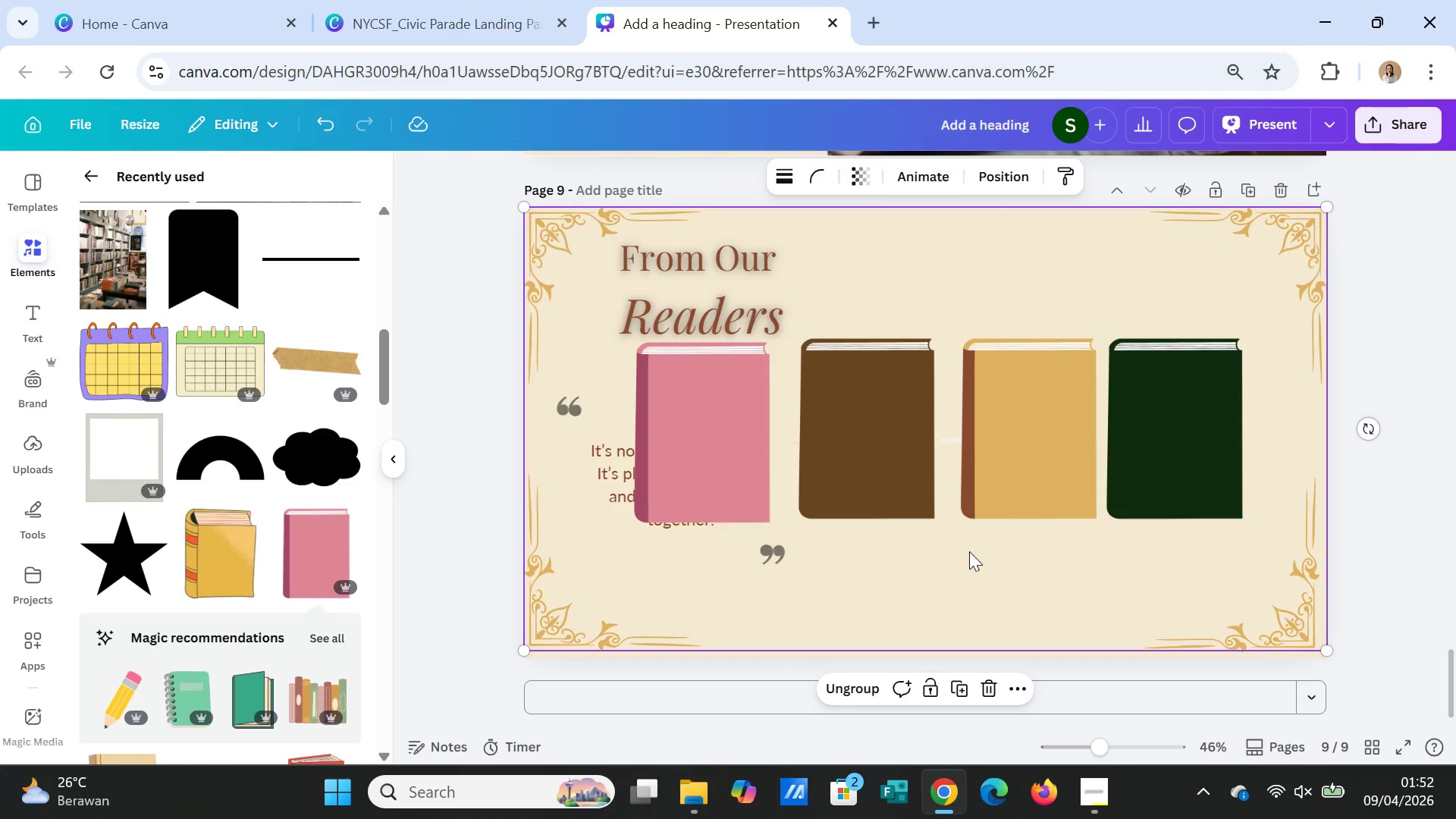 
left_click([742, 297])
 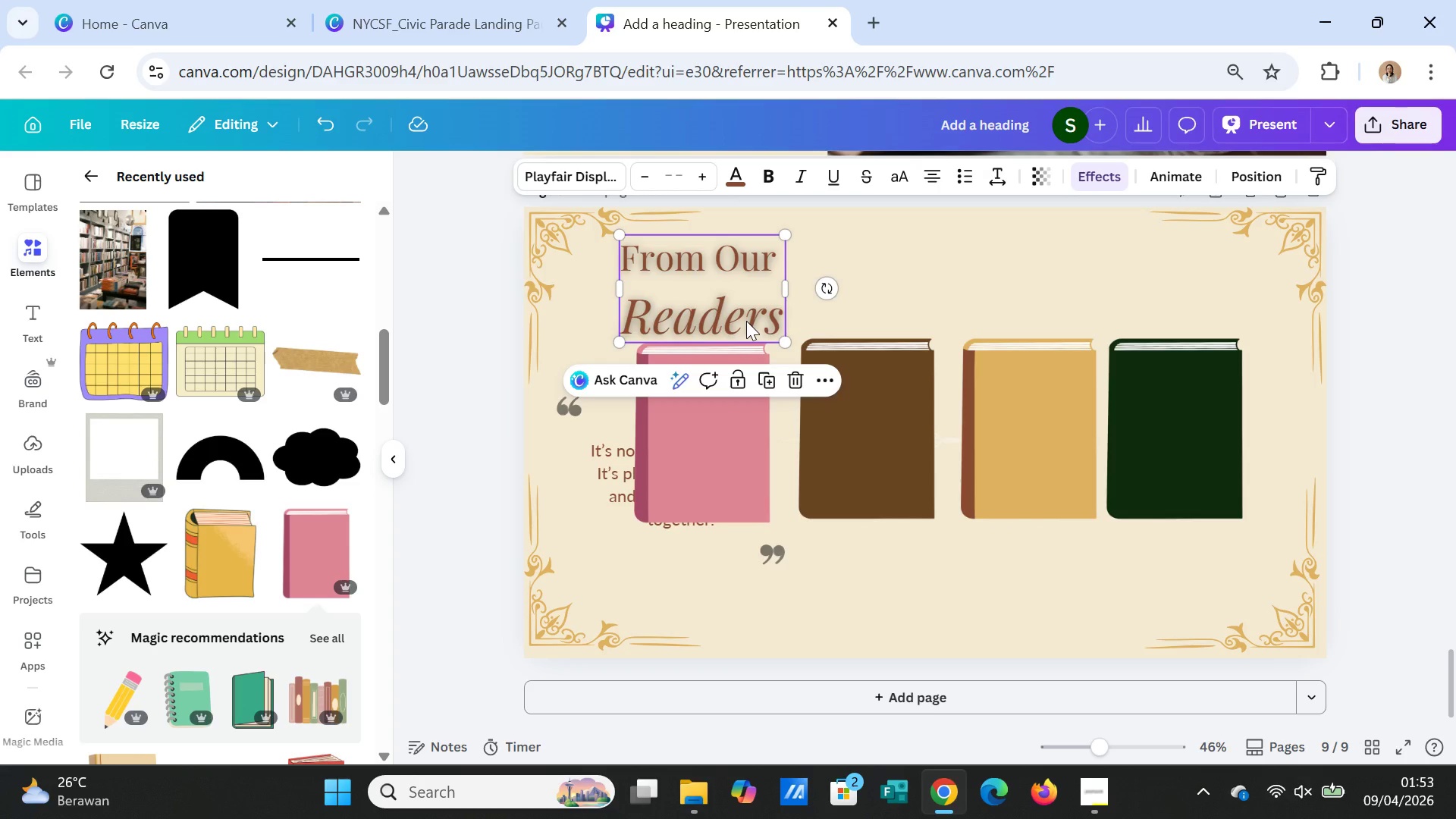 
wait(50.66)
 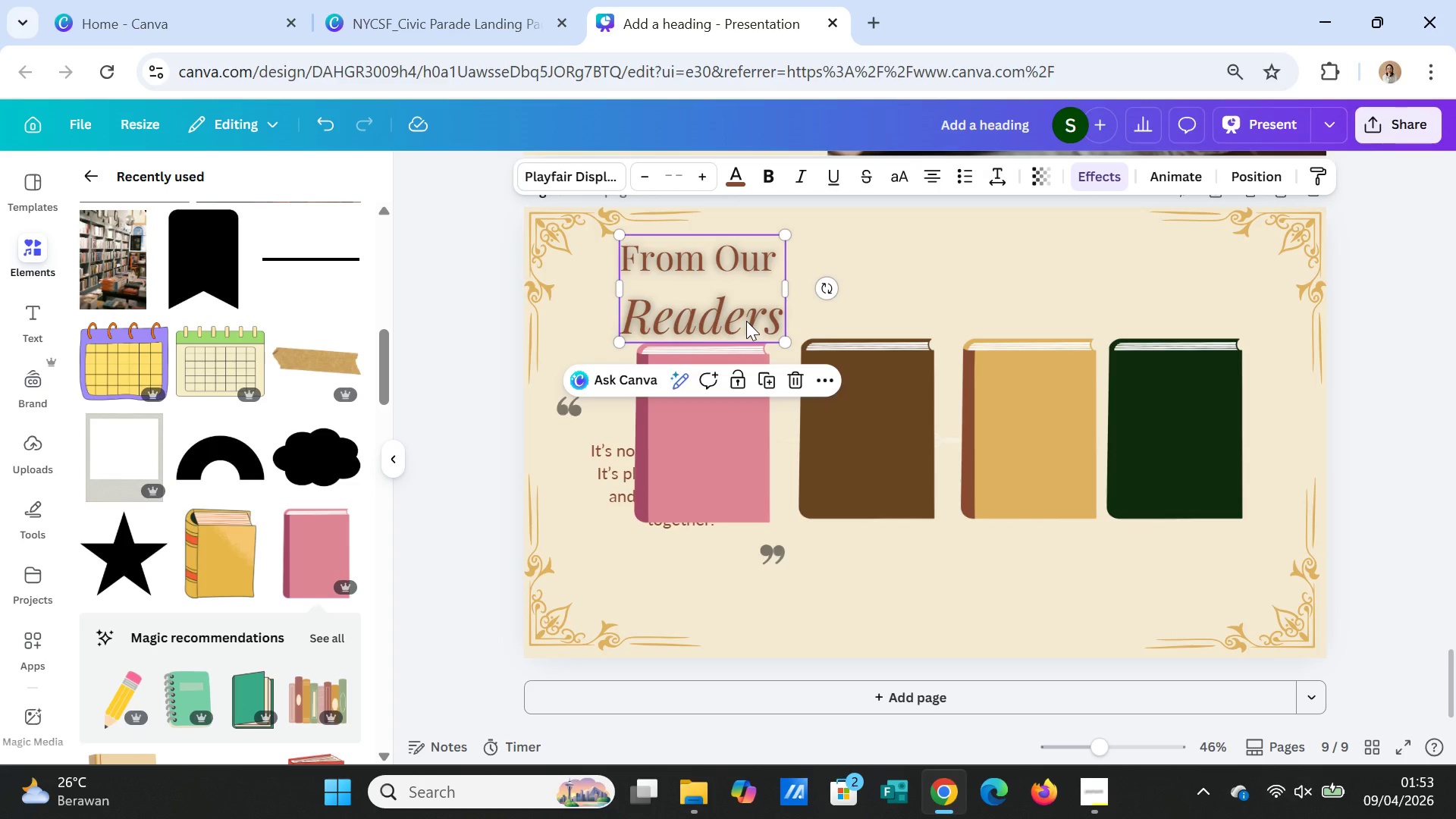 
double_click([752, 265])
 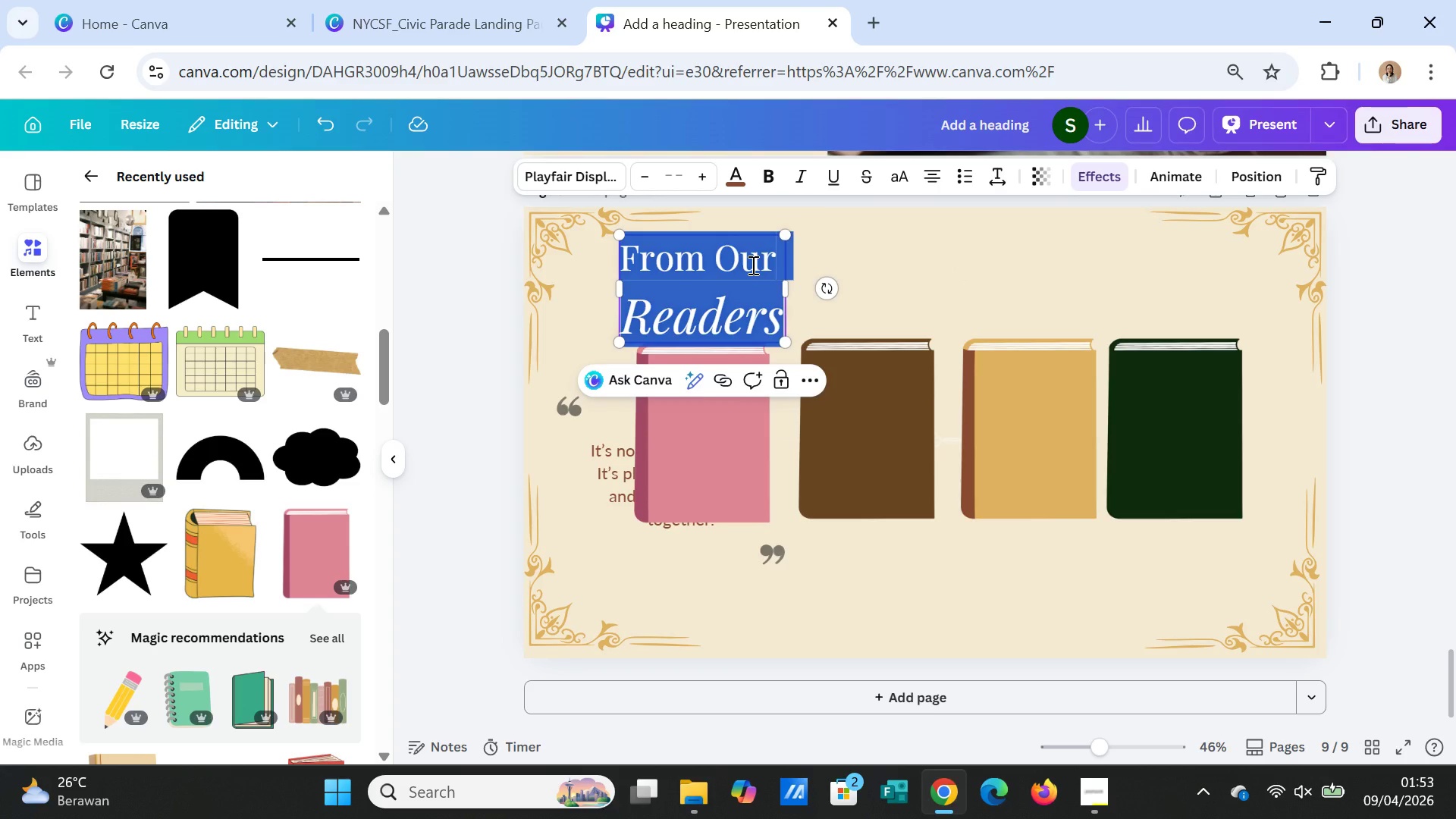 
double_click([752, 265])
 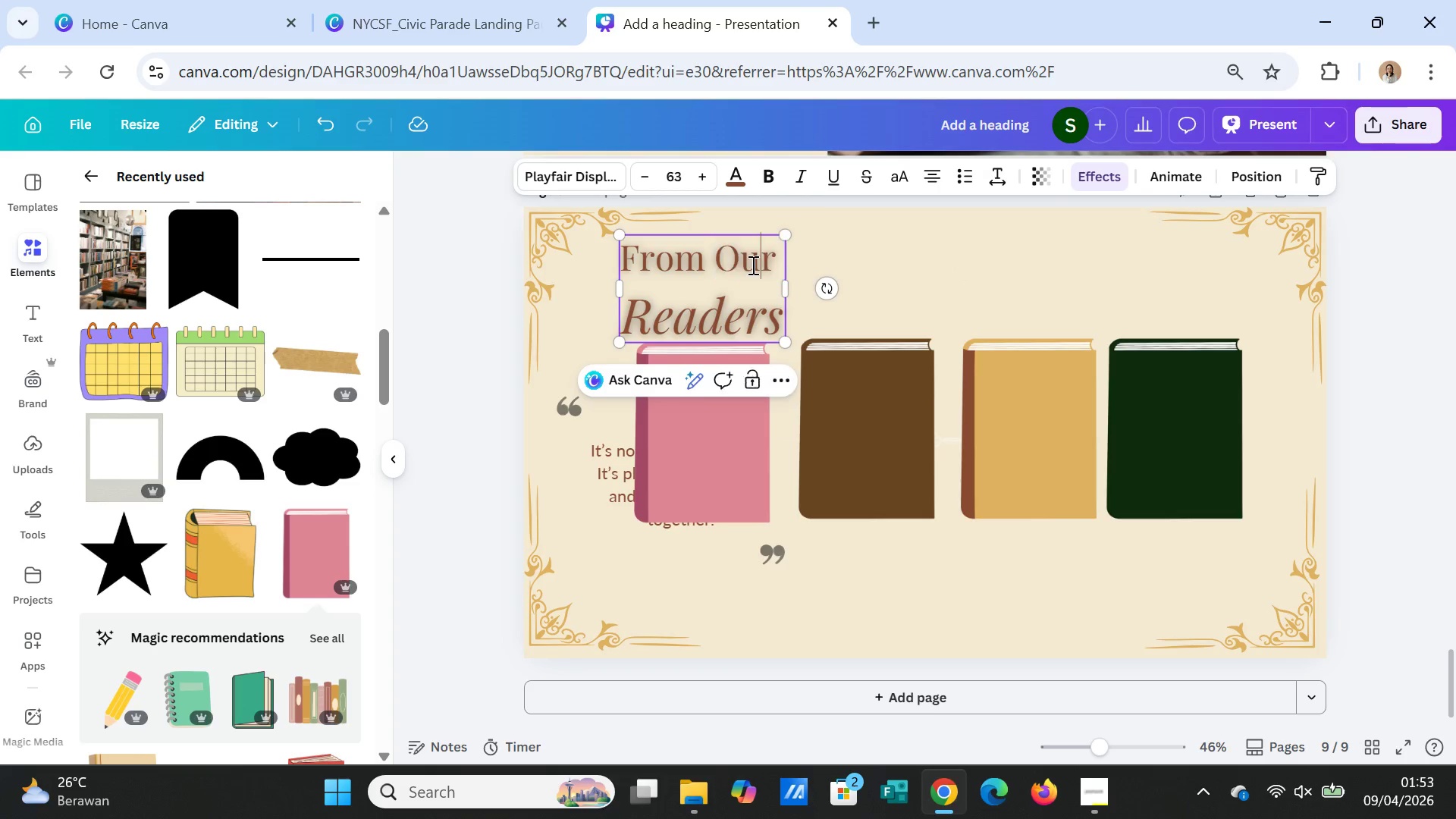 
double_click([752, 265])
 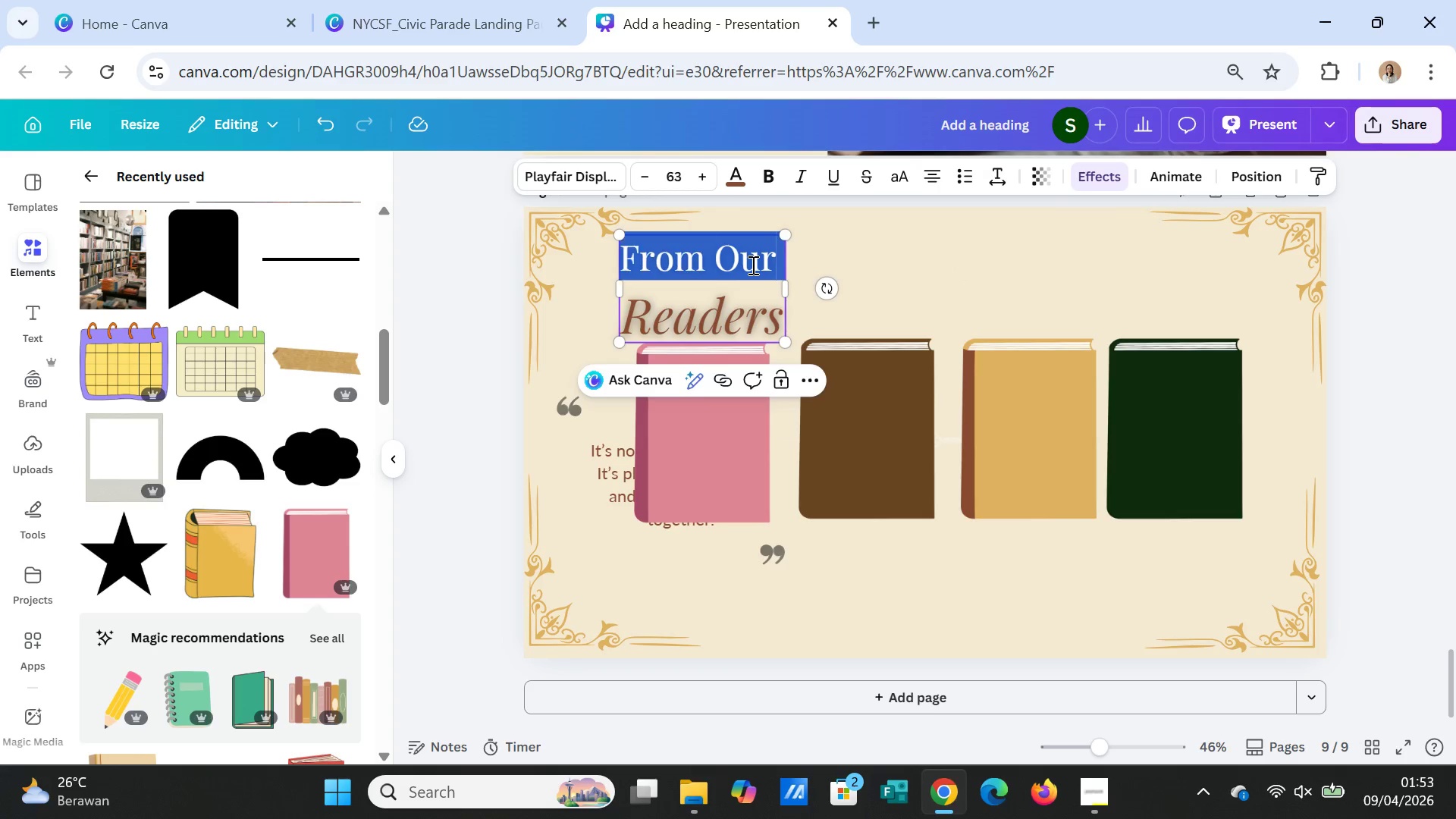 
triple_click([752, 265])
 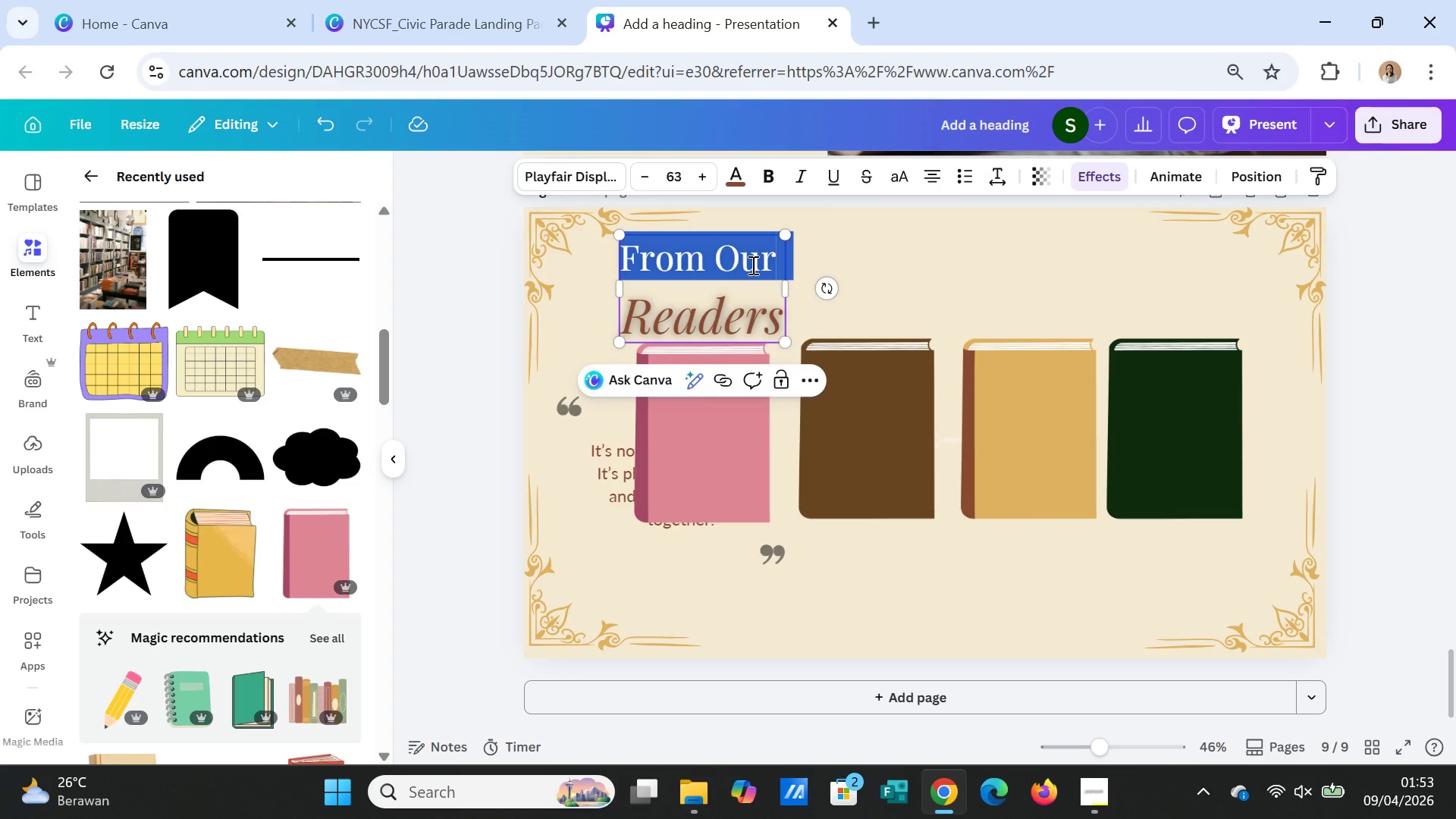 
key(CapsLock)
 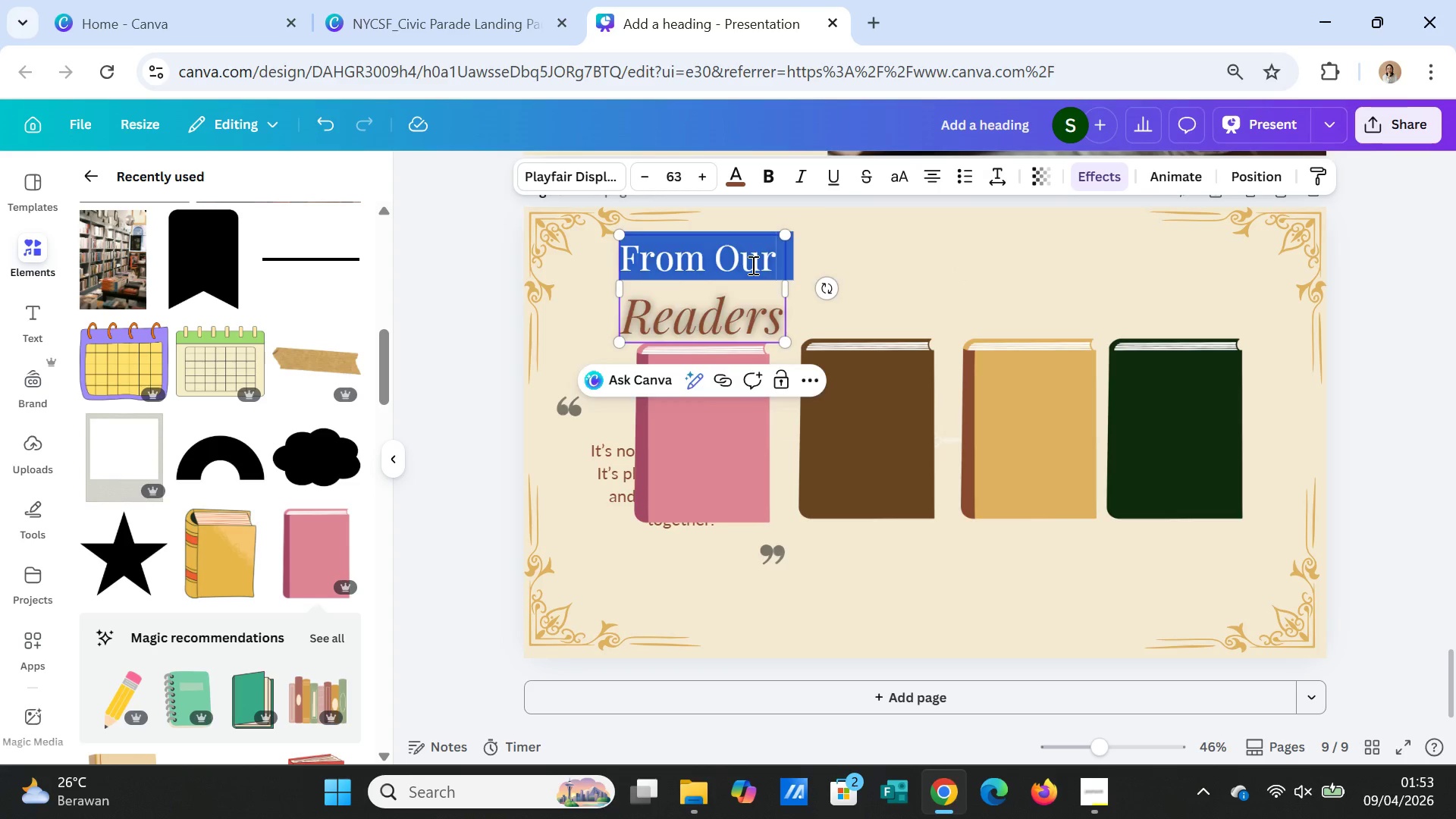 
key(B)
 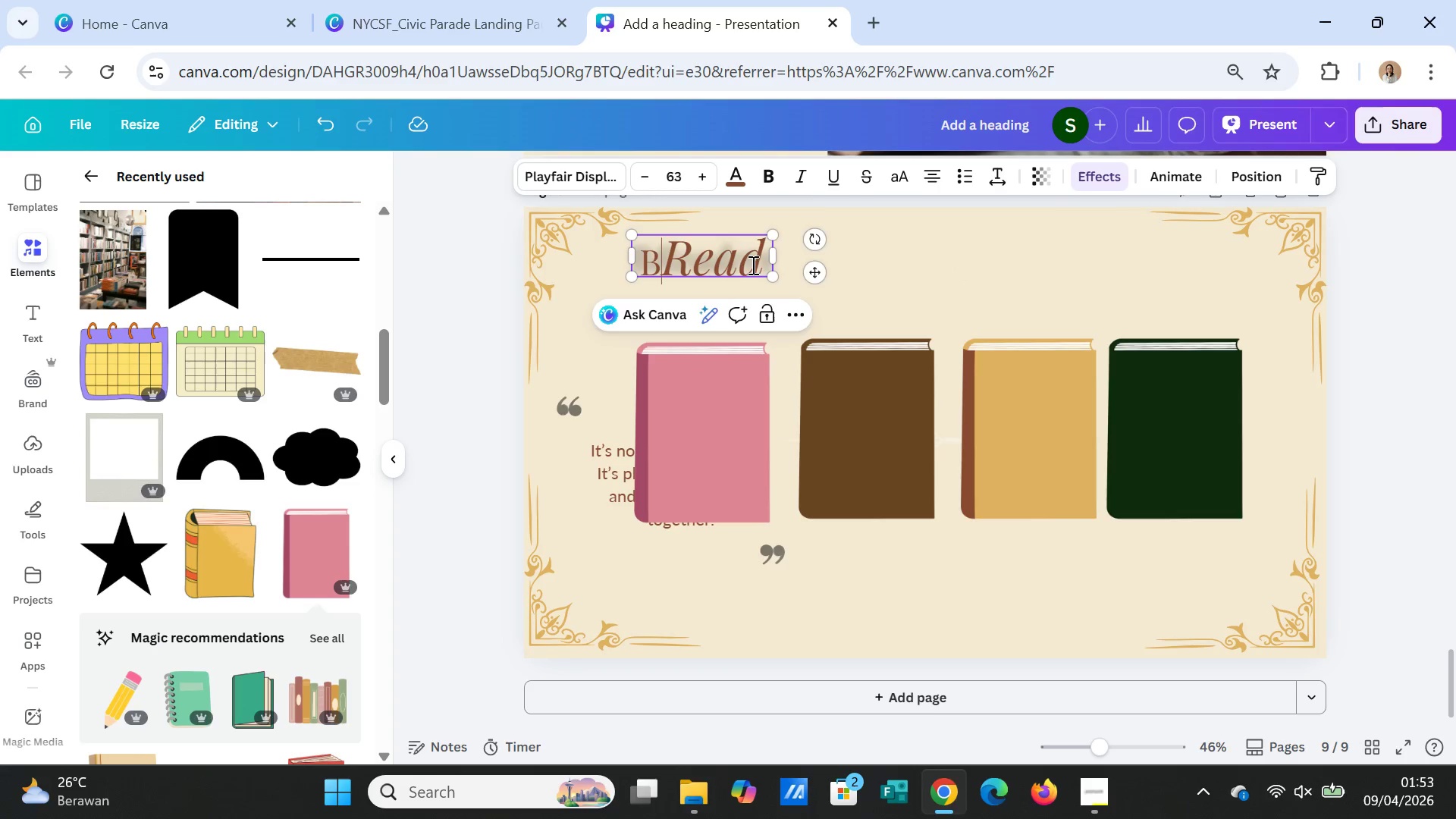 
key(CapsLock)
 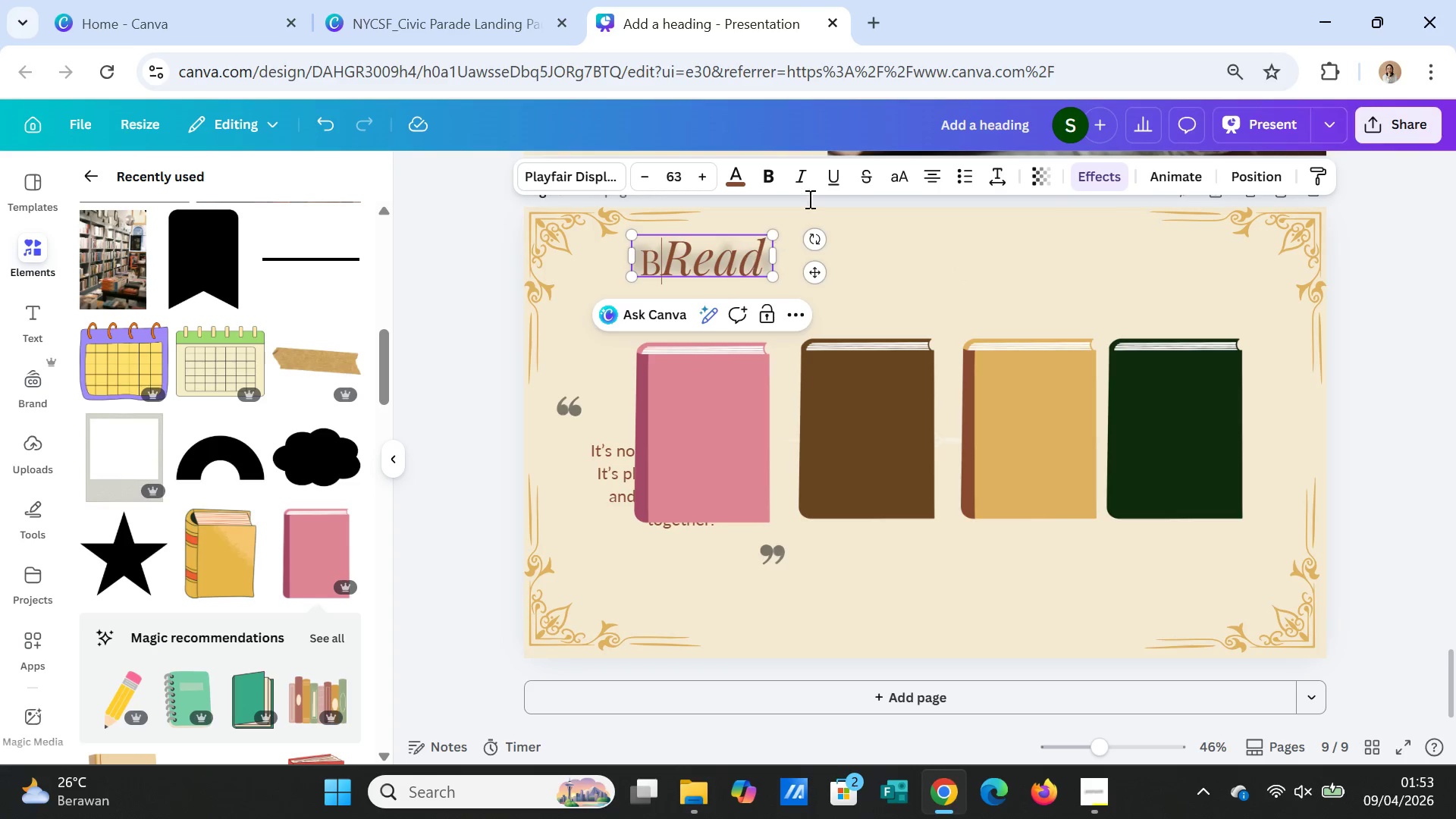 
key(O)
 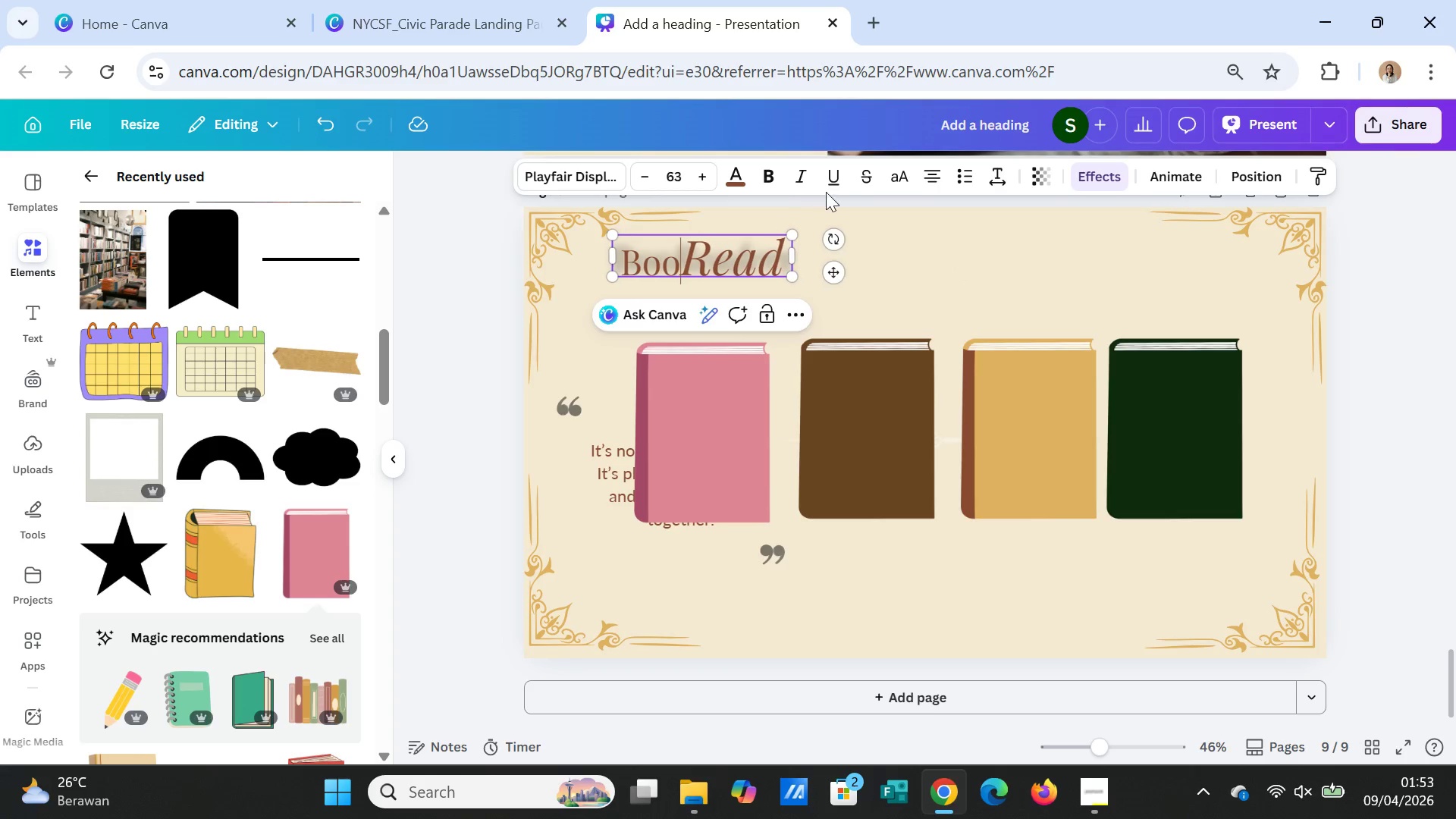 
type(ok Reco)
 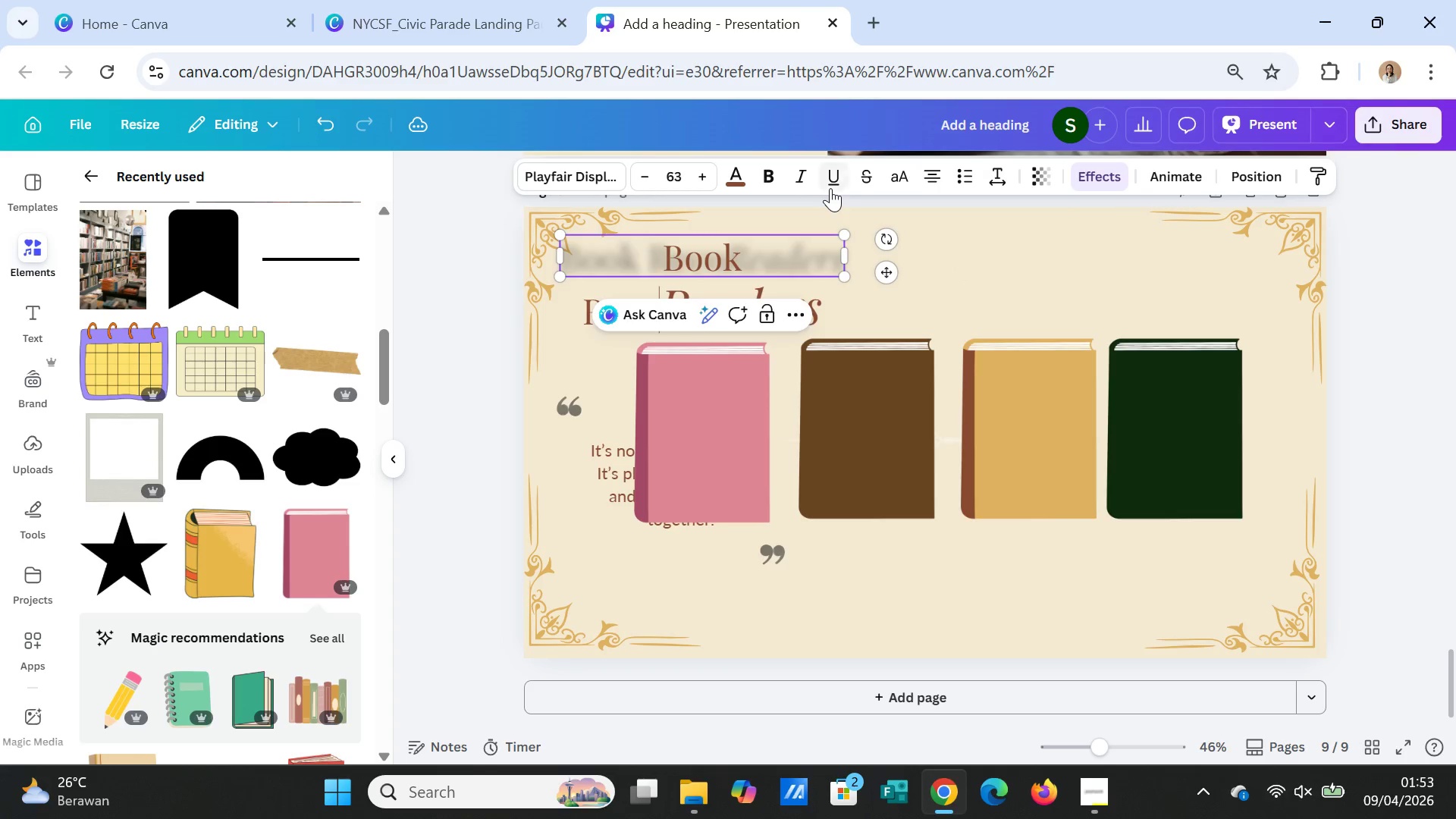 
type(mendation )
 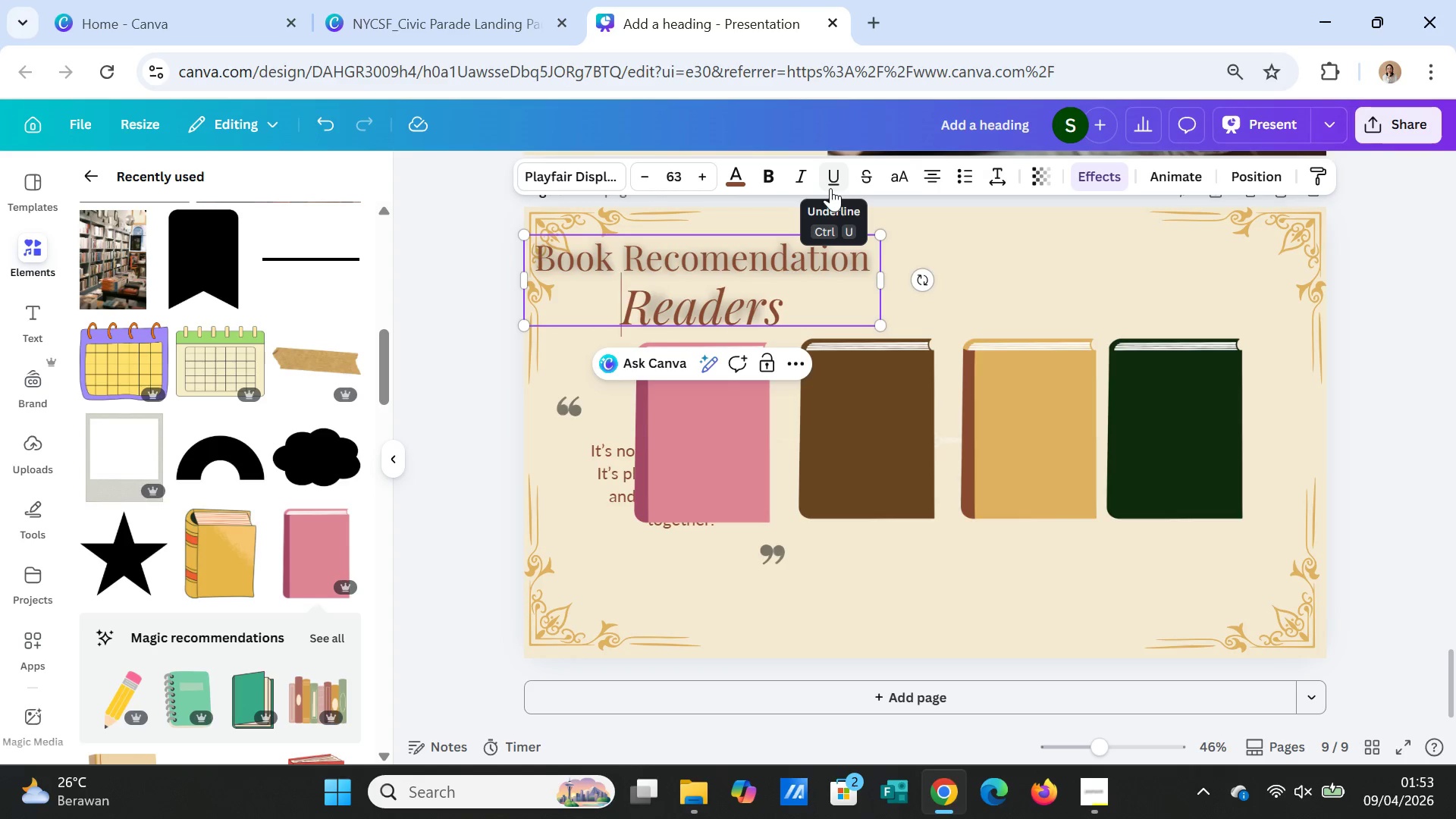 
wait(6.91)
 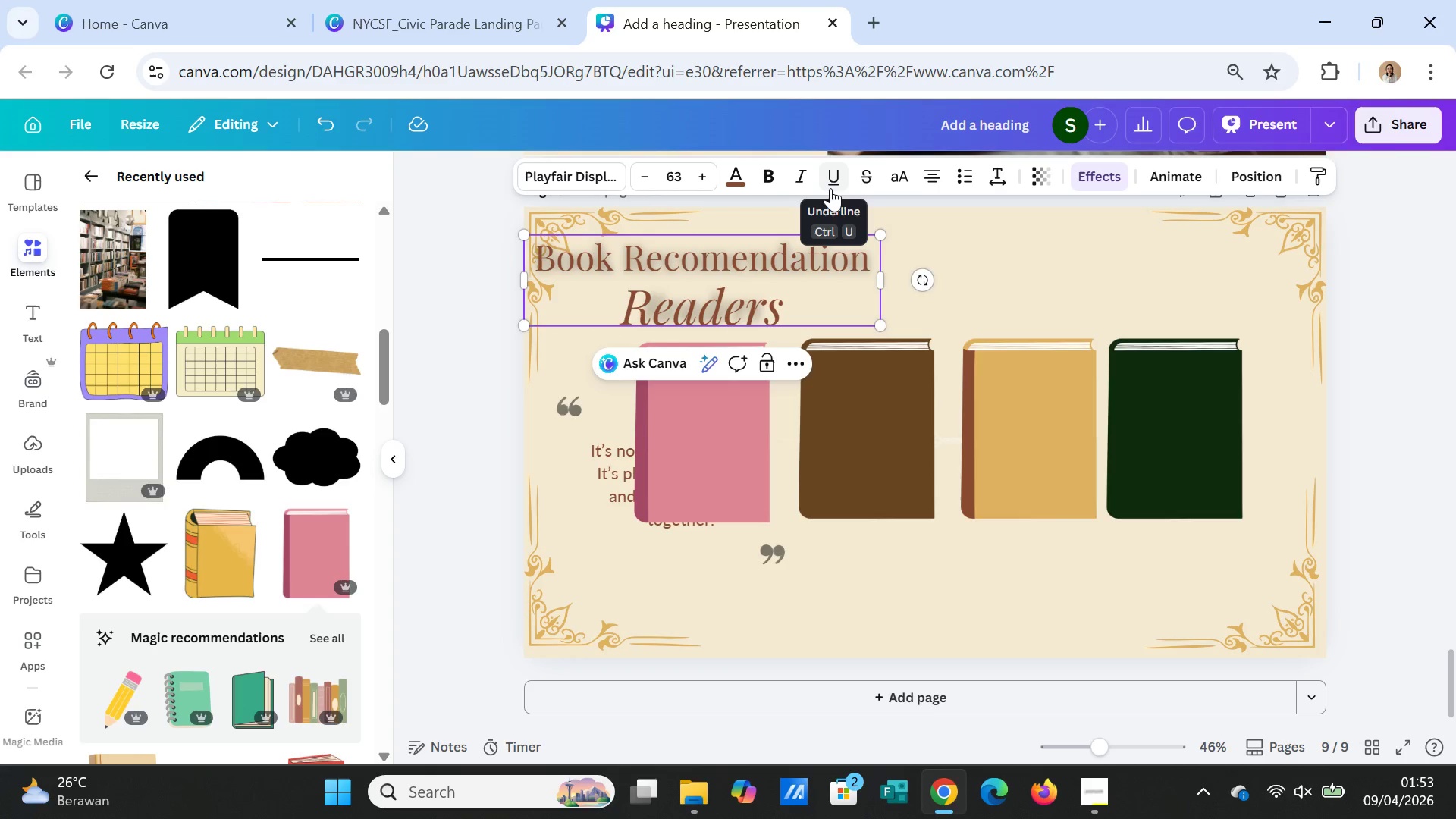 
mouse_move([995, 171])
 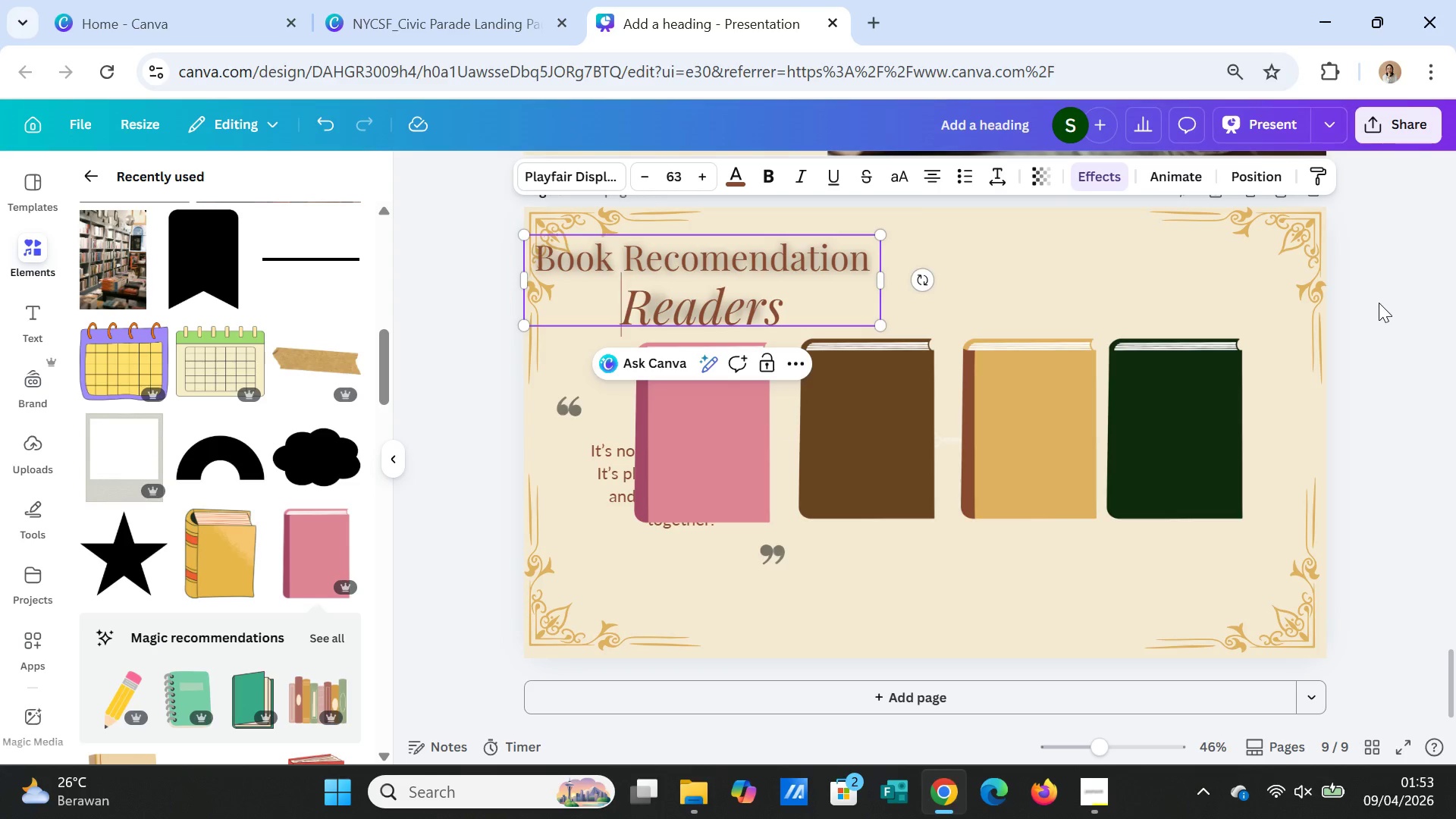 
wait(19.54)
 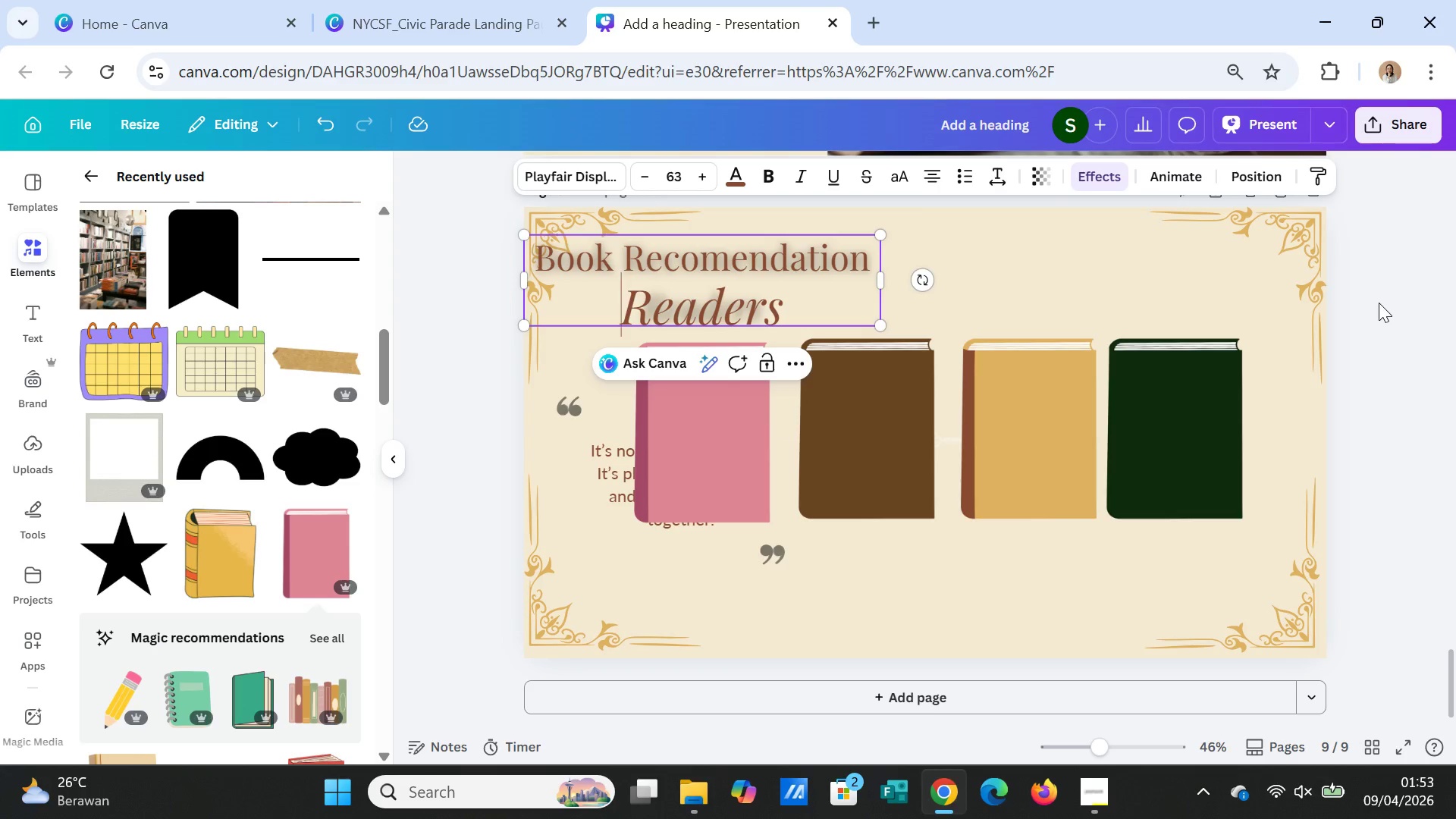 
double_click([814, 262])
 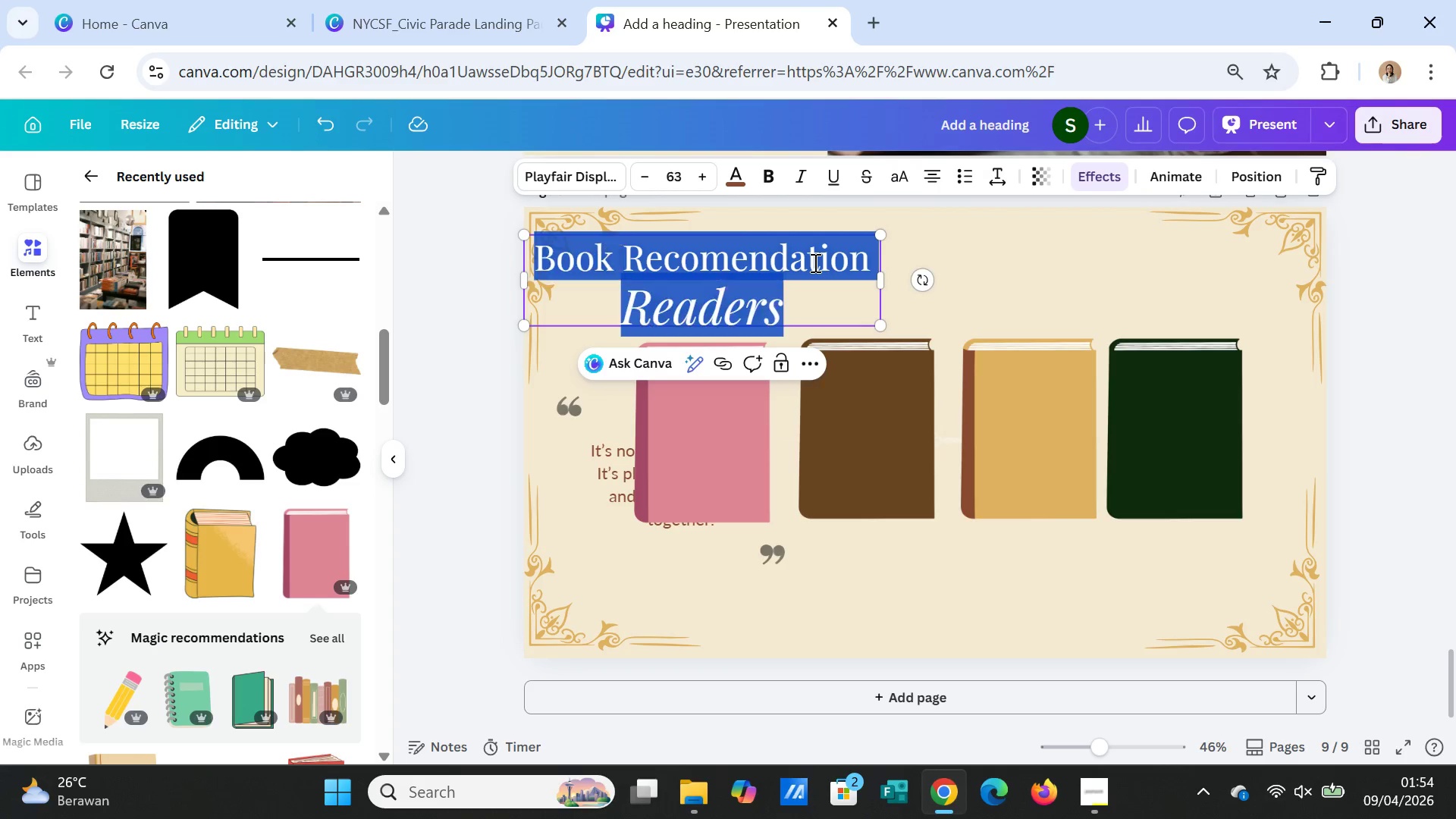 
triple_click([814, 262])
 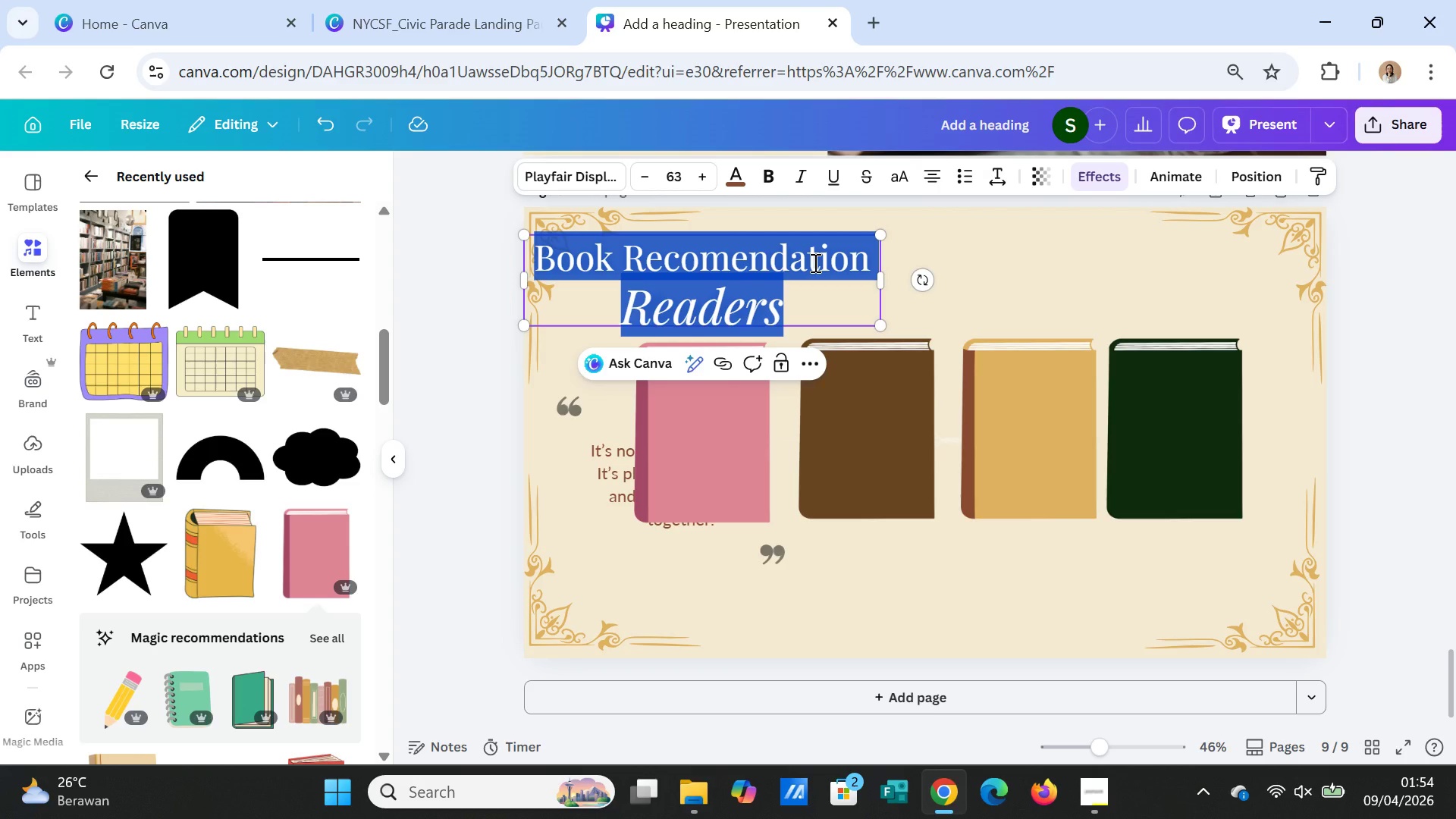 
double_click([814, 262])
 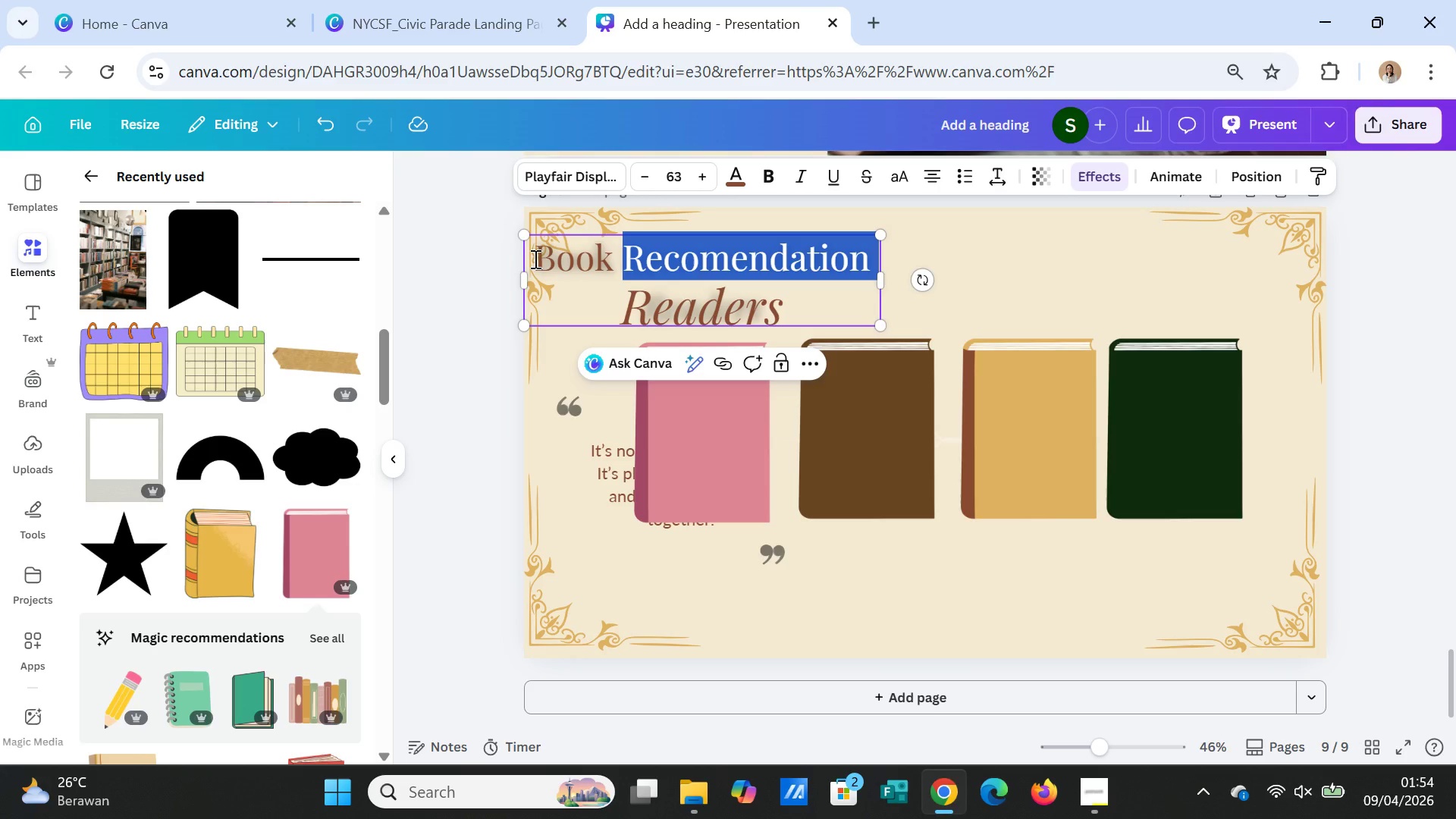 
left_click_drag(start_coordinate=[534, 259], to_coordinate=[864, 252])
 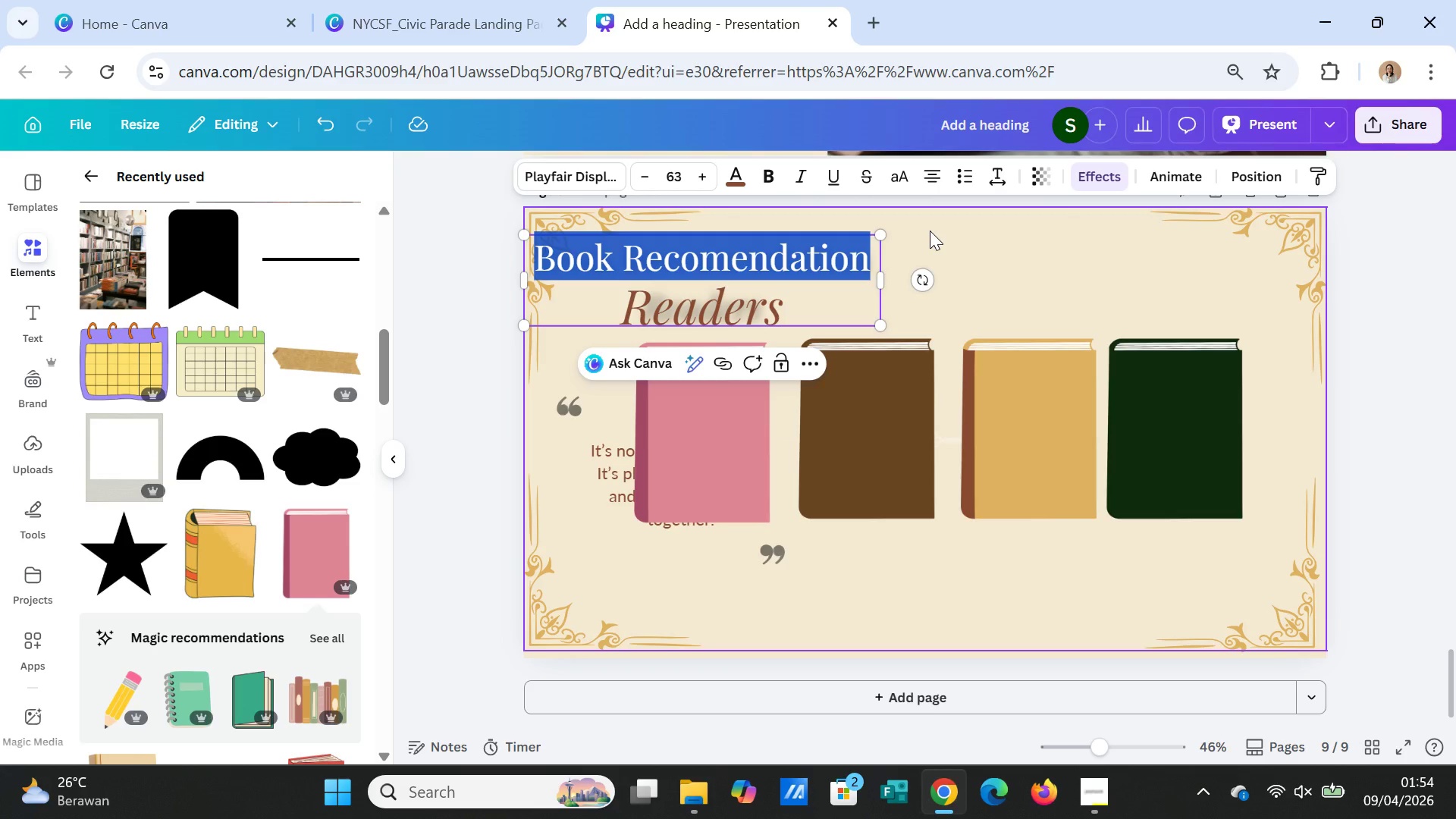 
type(Our Current)
 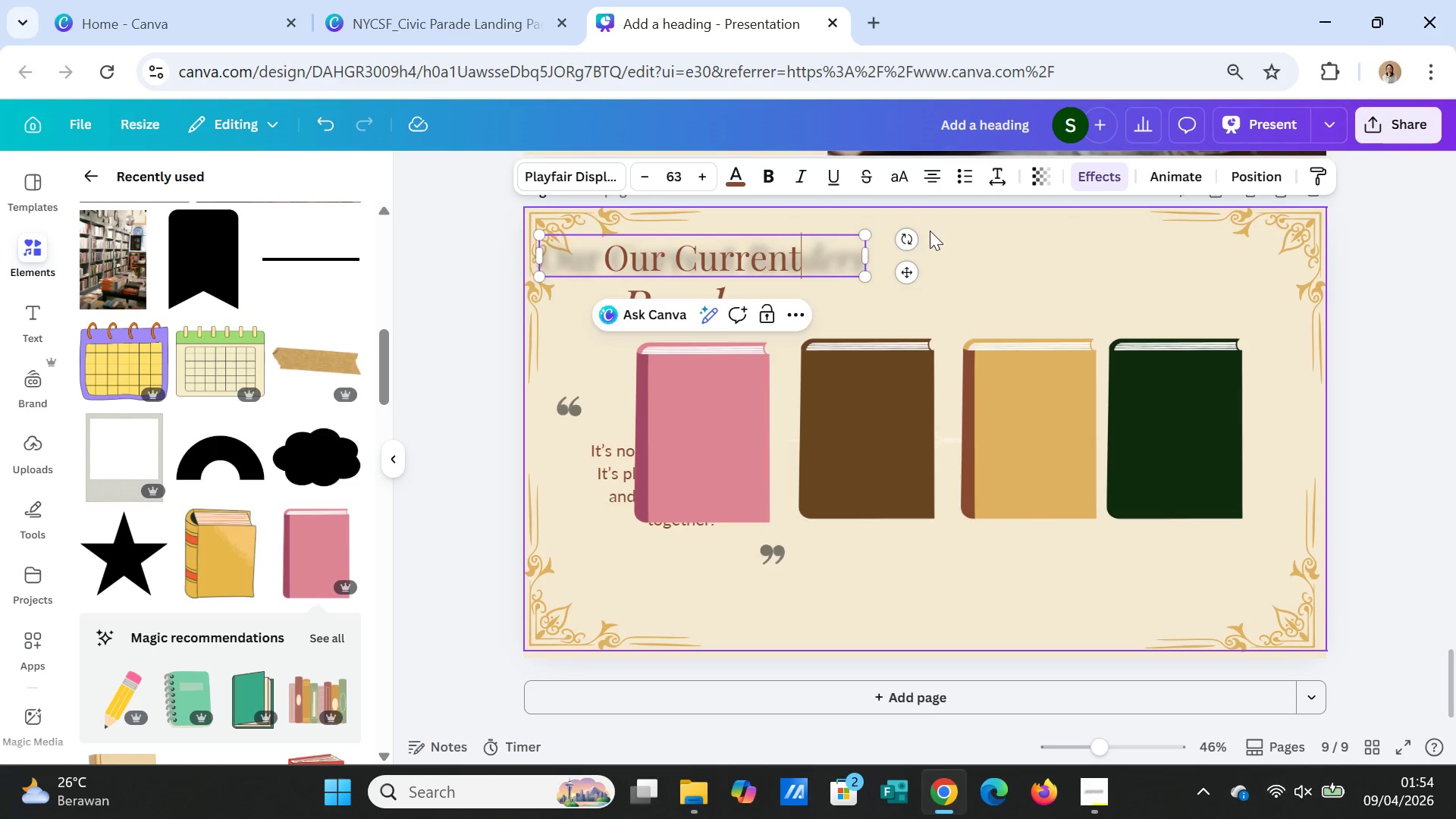 
key(ArrowDown)
 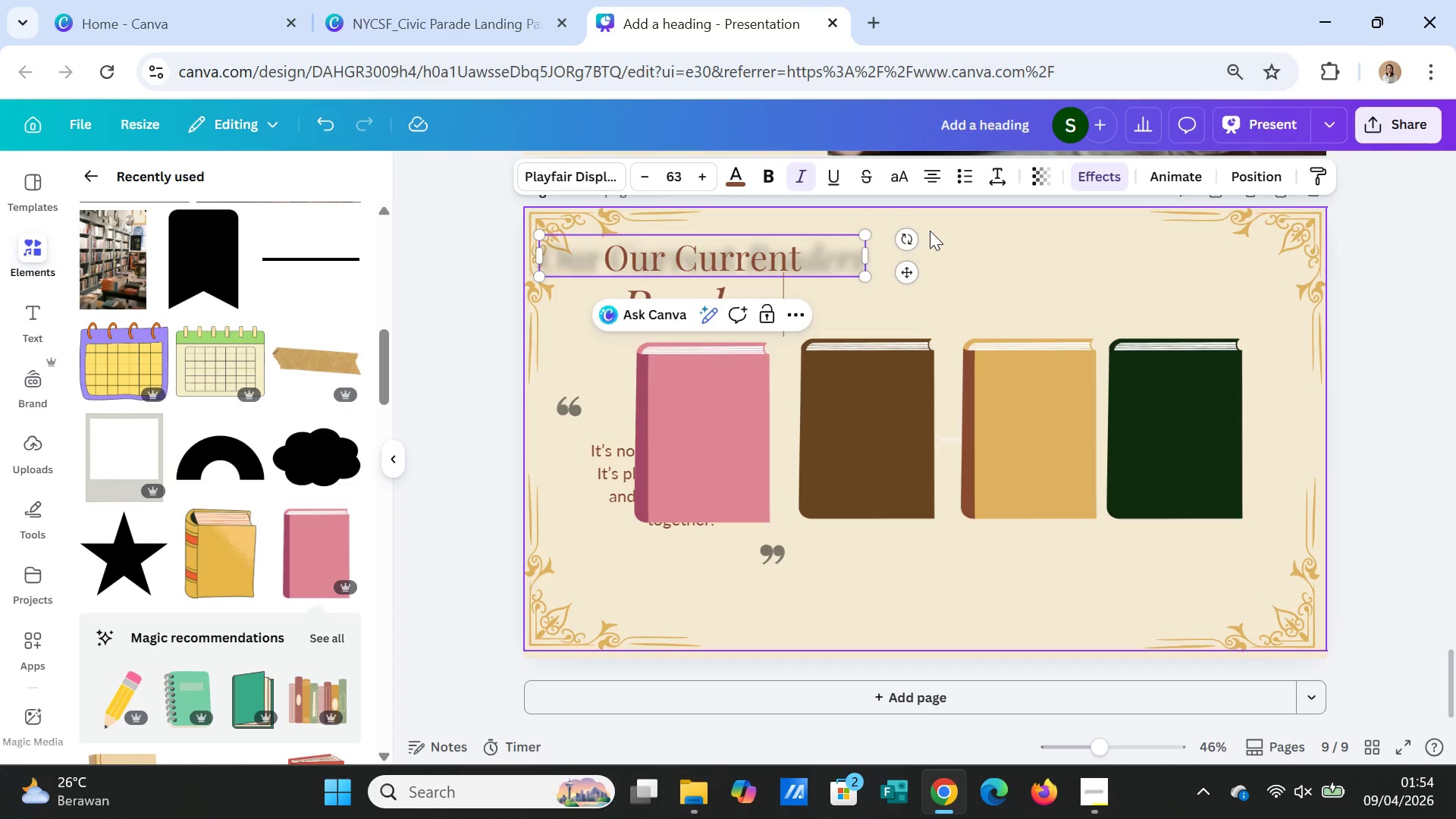 
key(Shift+ShiftLeft)
 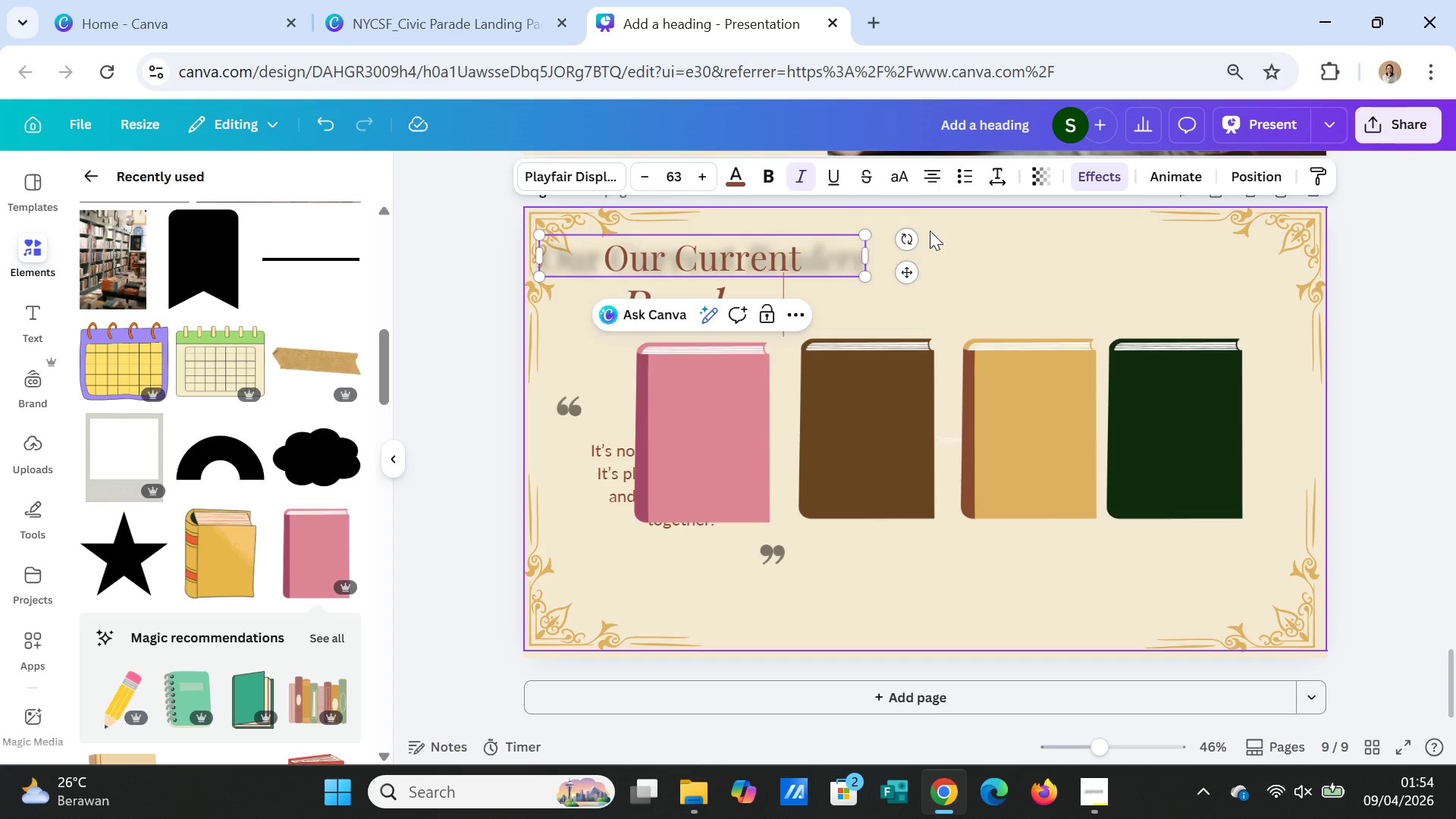 
scroll: coordinate [989, 296], scroll_direction: down, amount: 2.0
 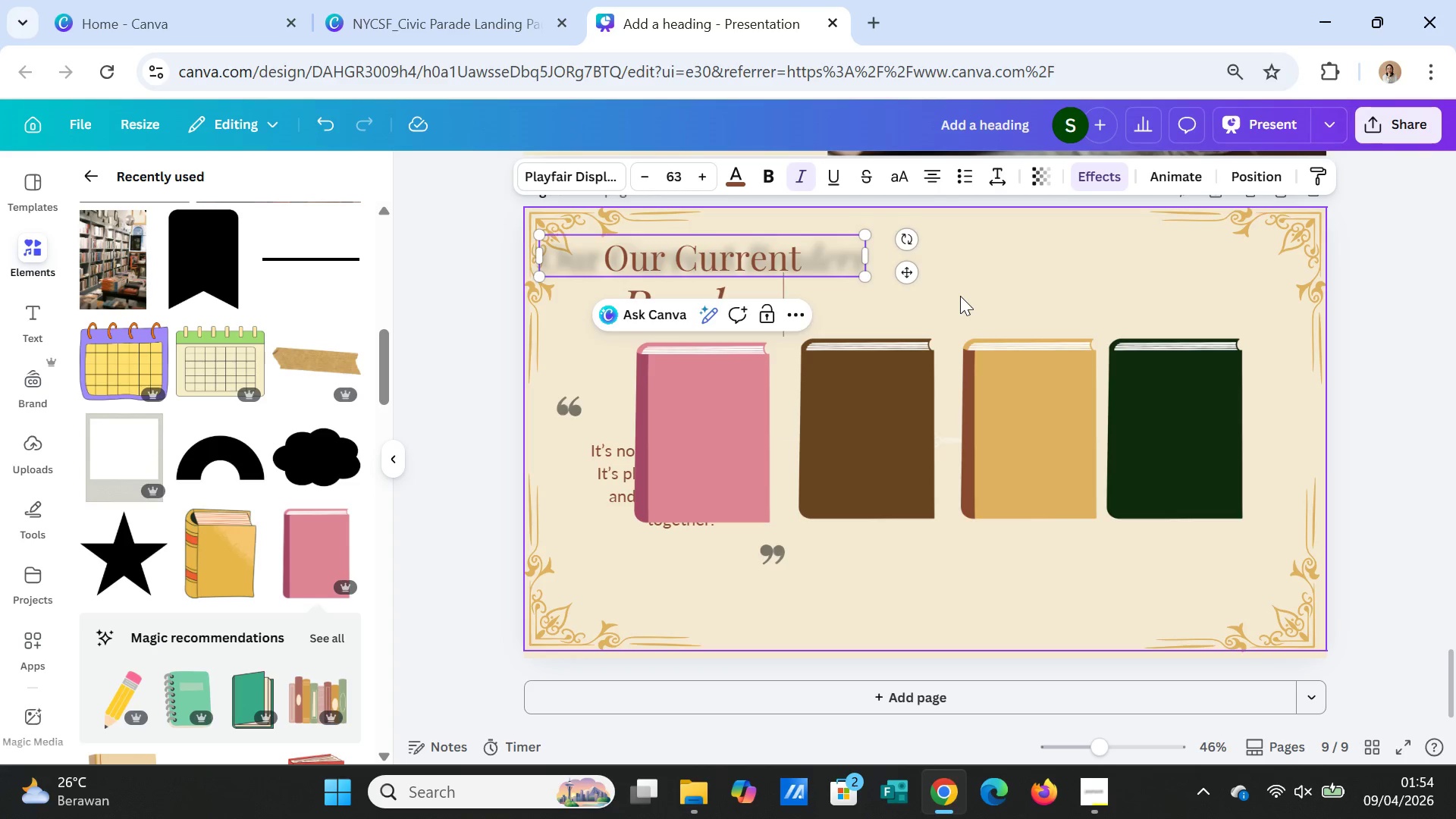 
key(Shift+ArrowLeft)
 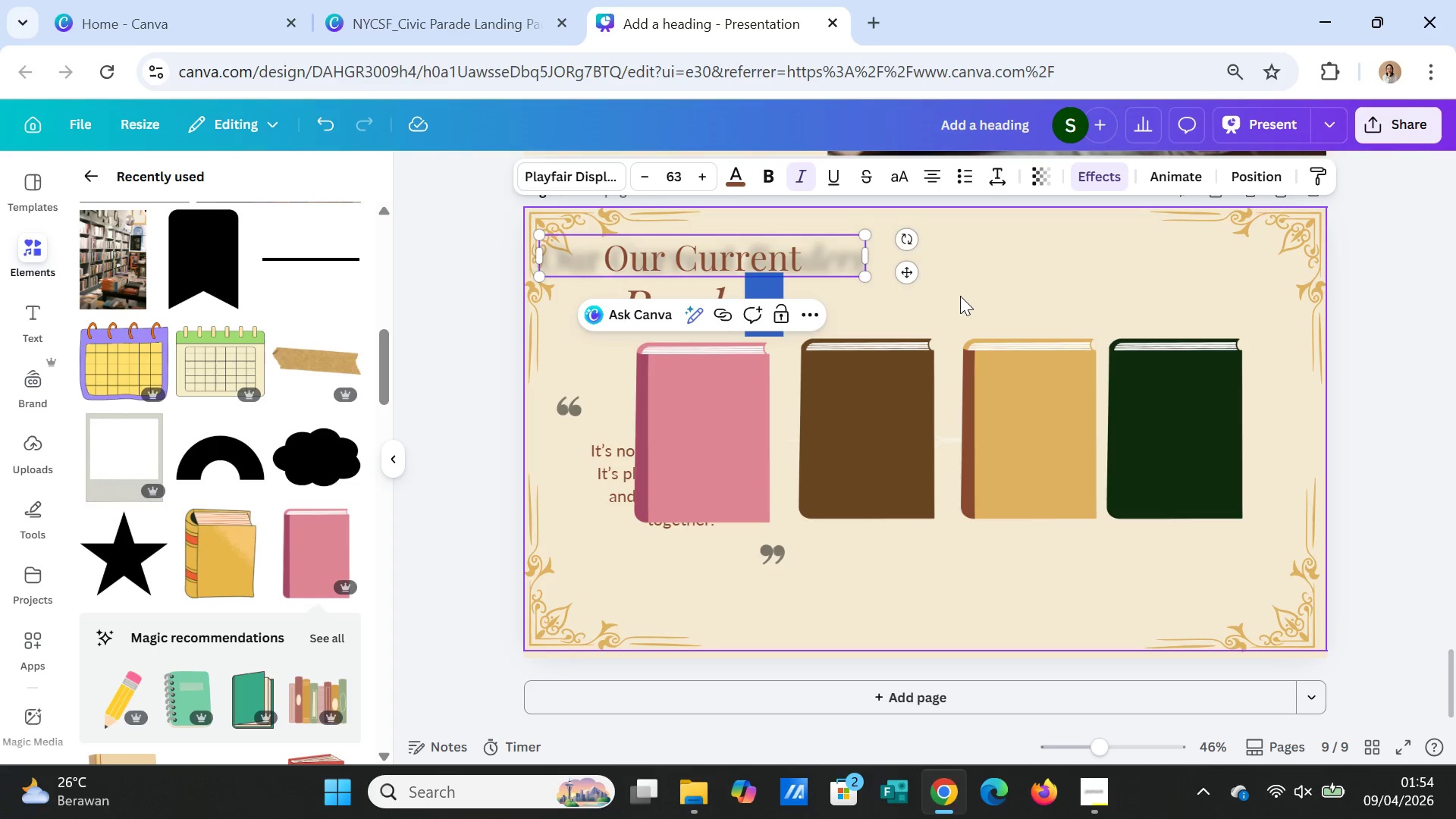 
key(Shift+ArrowLeft)
 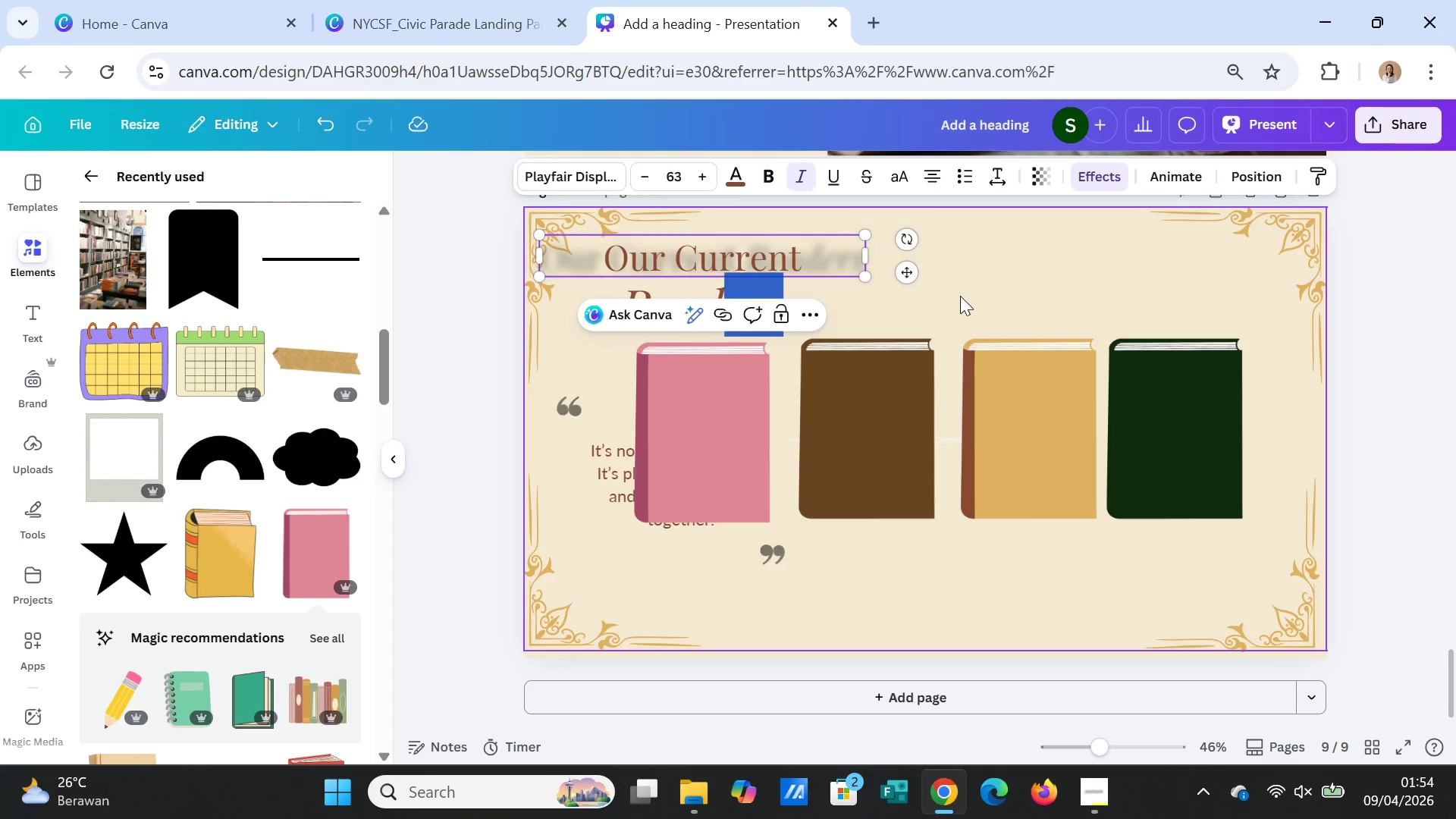 
key(Shift+ArrowLeft)
 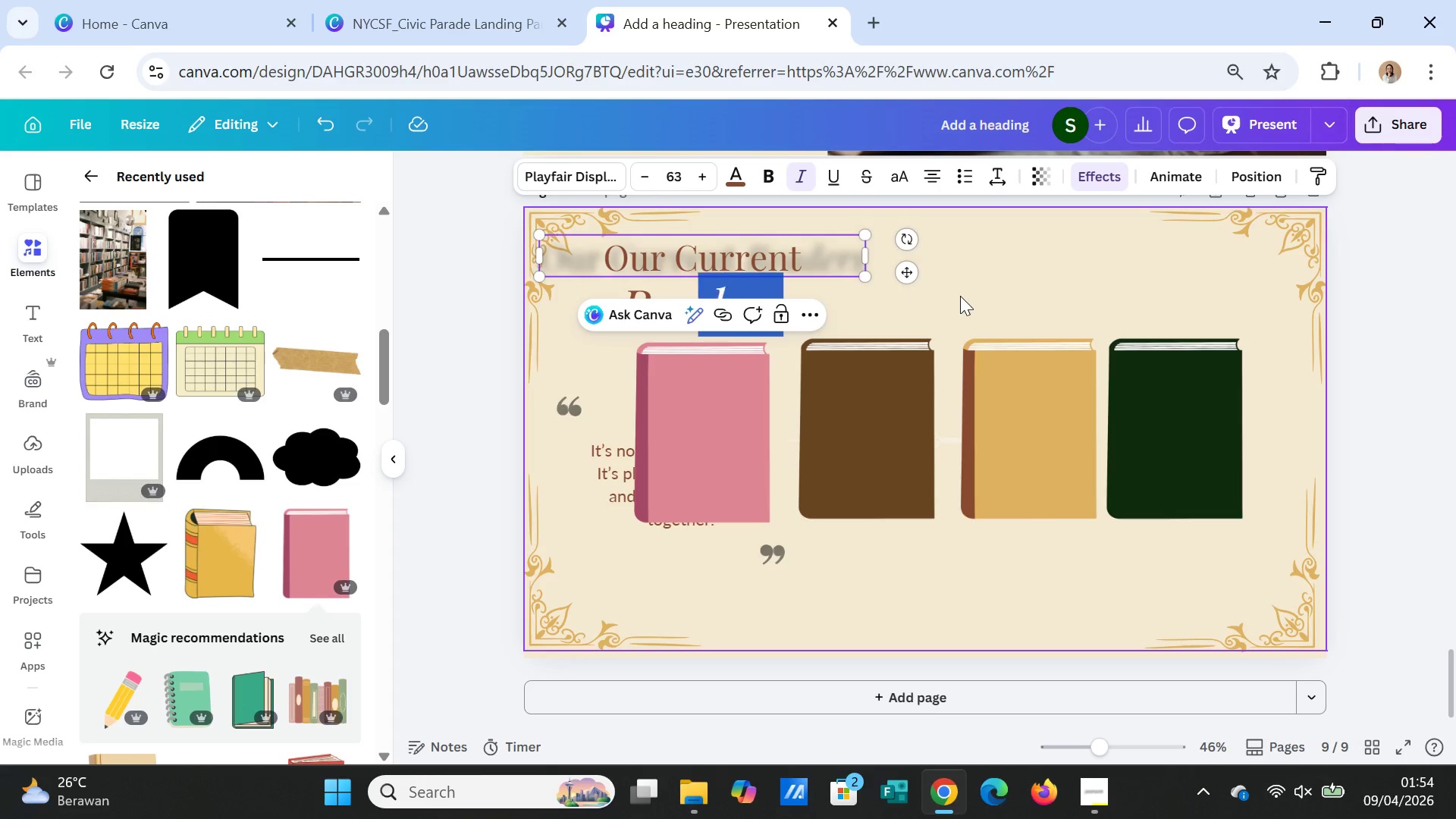 
key(Shift+ArrowLeft)
 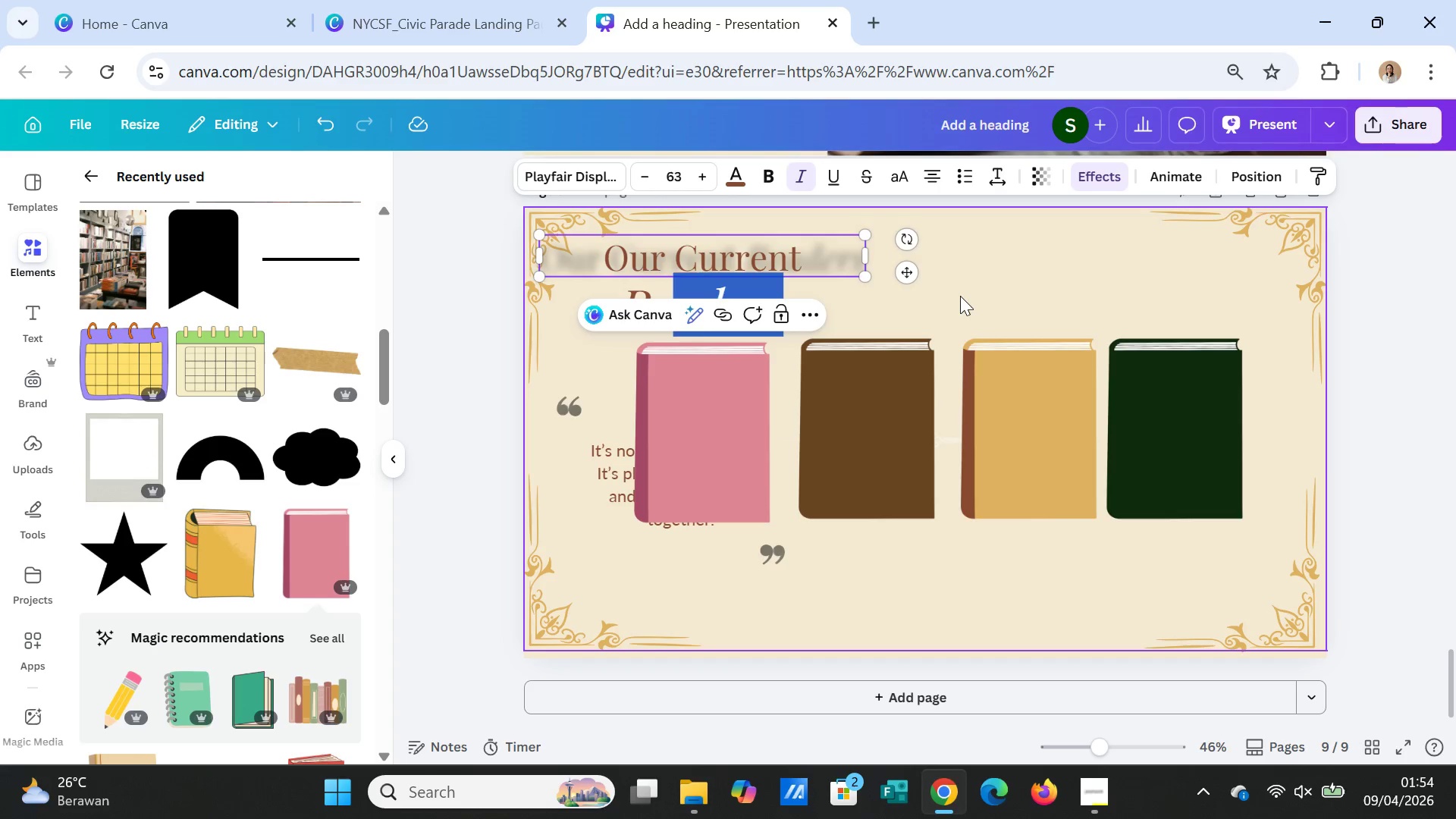 
key(Shift+ArrowLeft)
 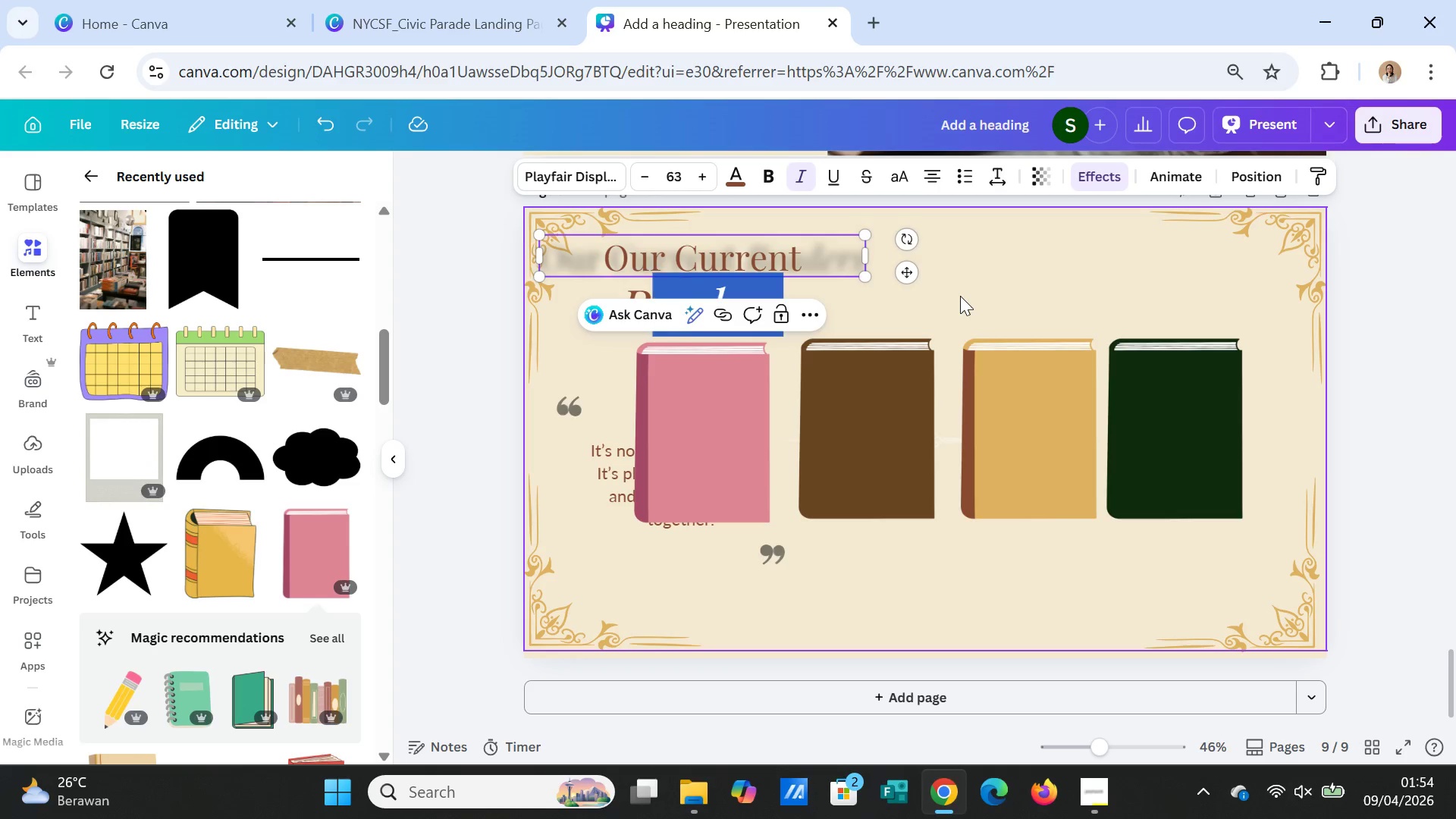 
key(Shift+ArrowLeft)
 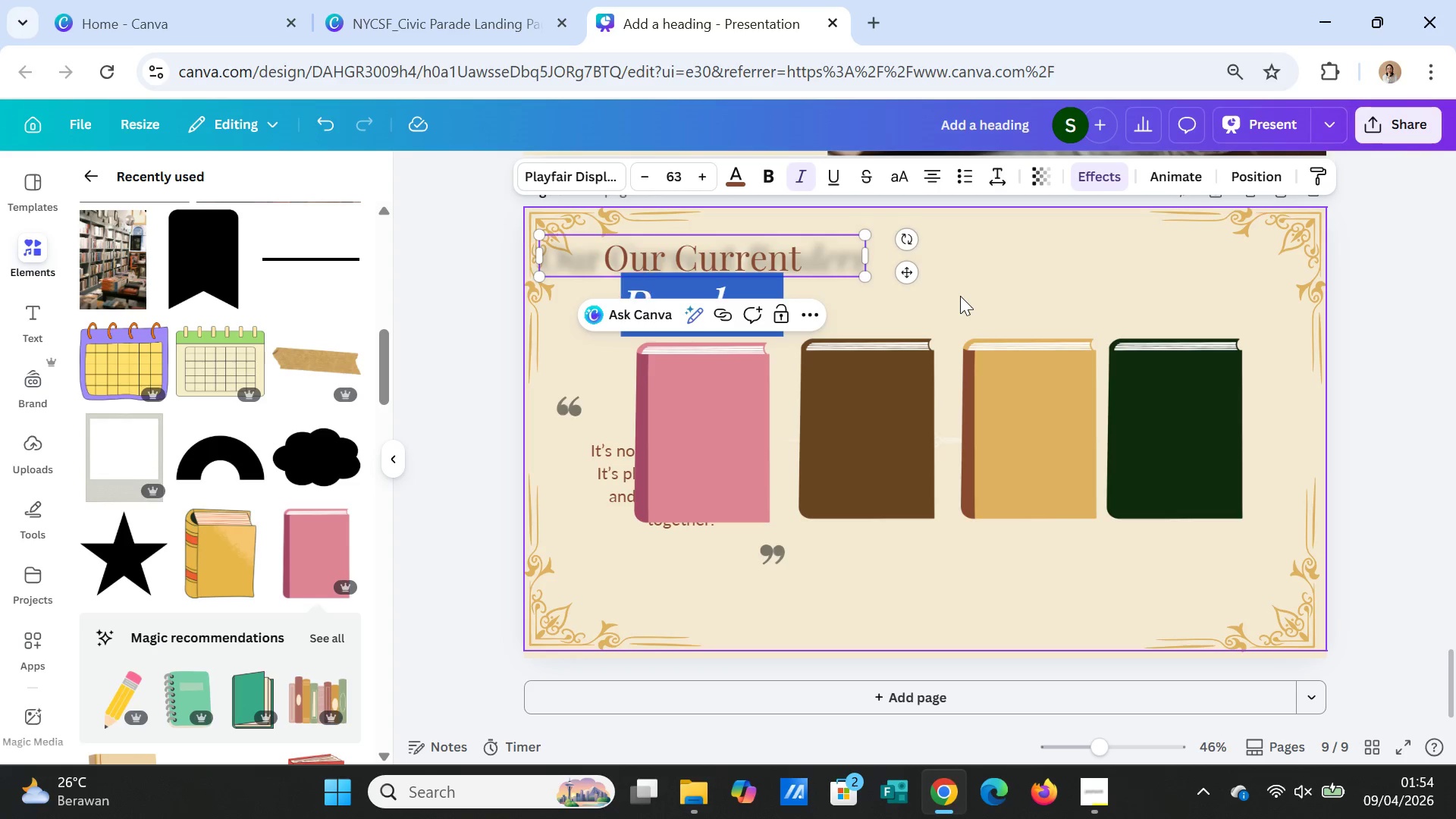 
key(Shift+ArrowLeft)
 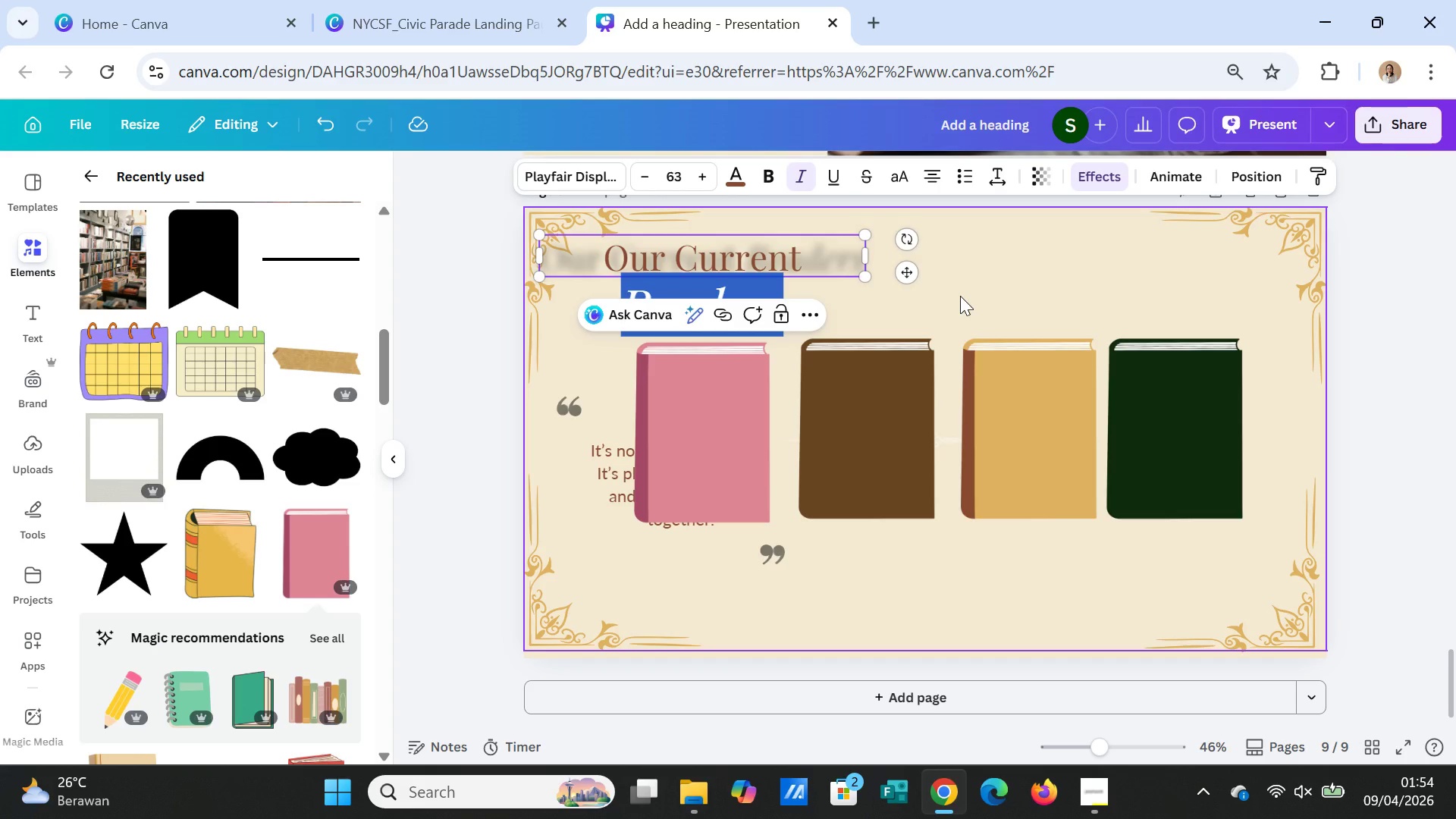 
type(Reads)
 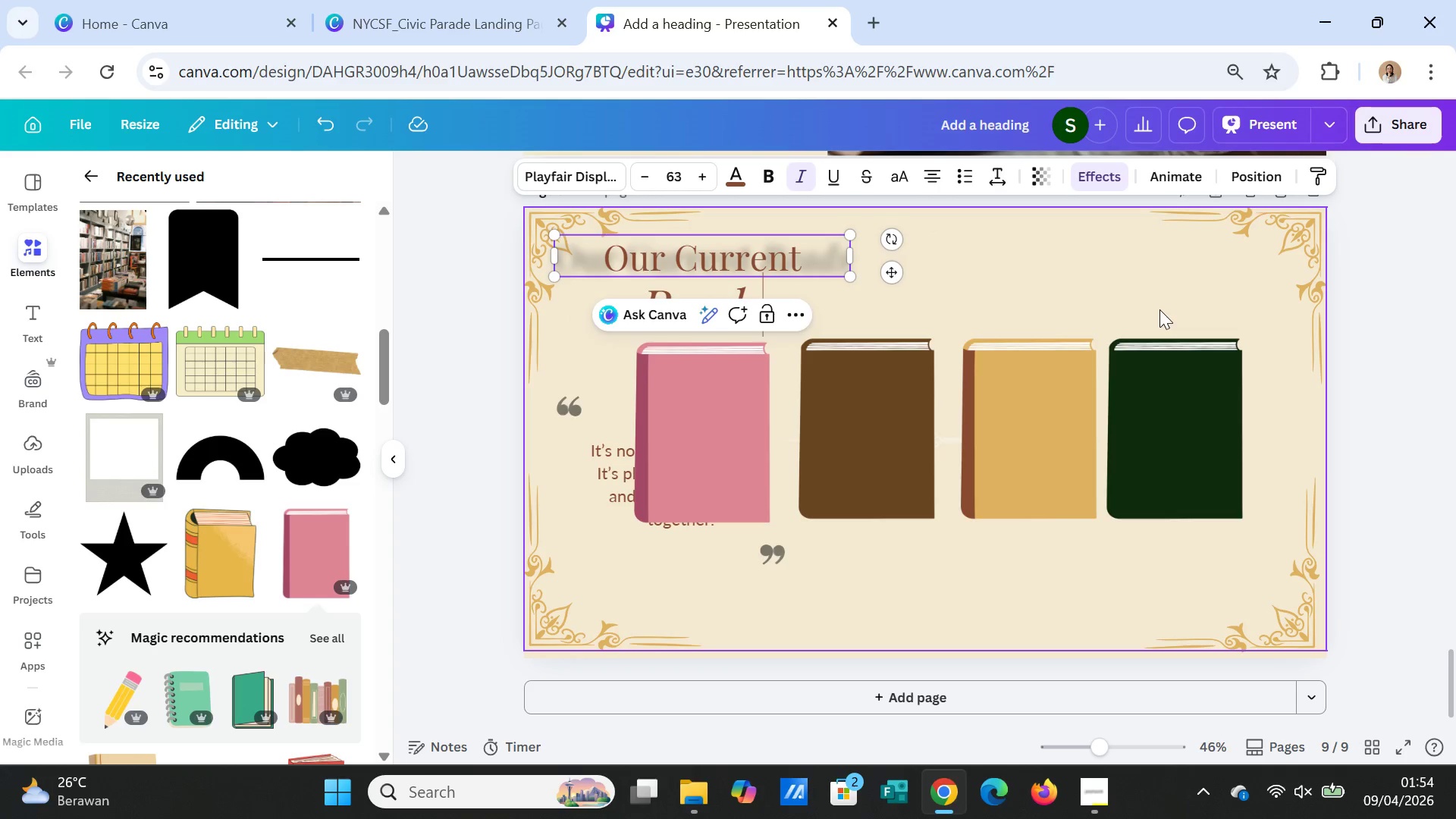 
left_click([1146, 286])
 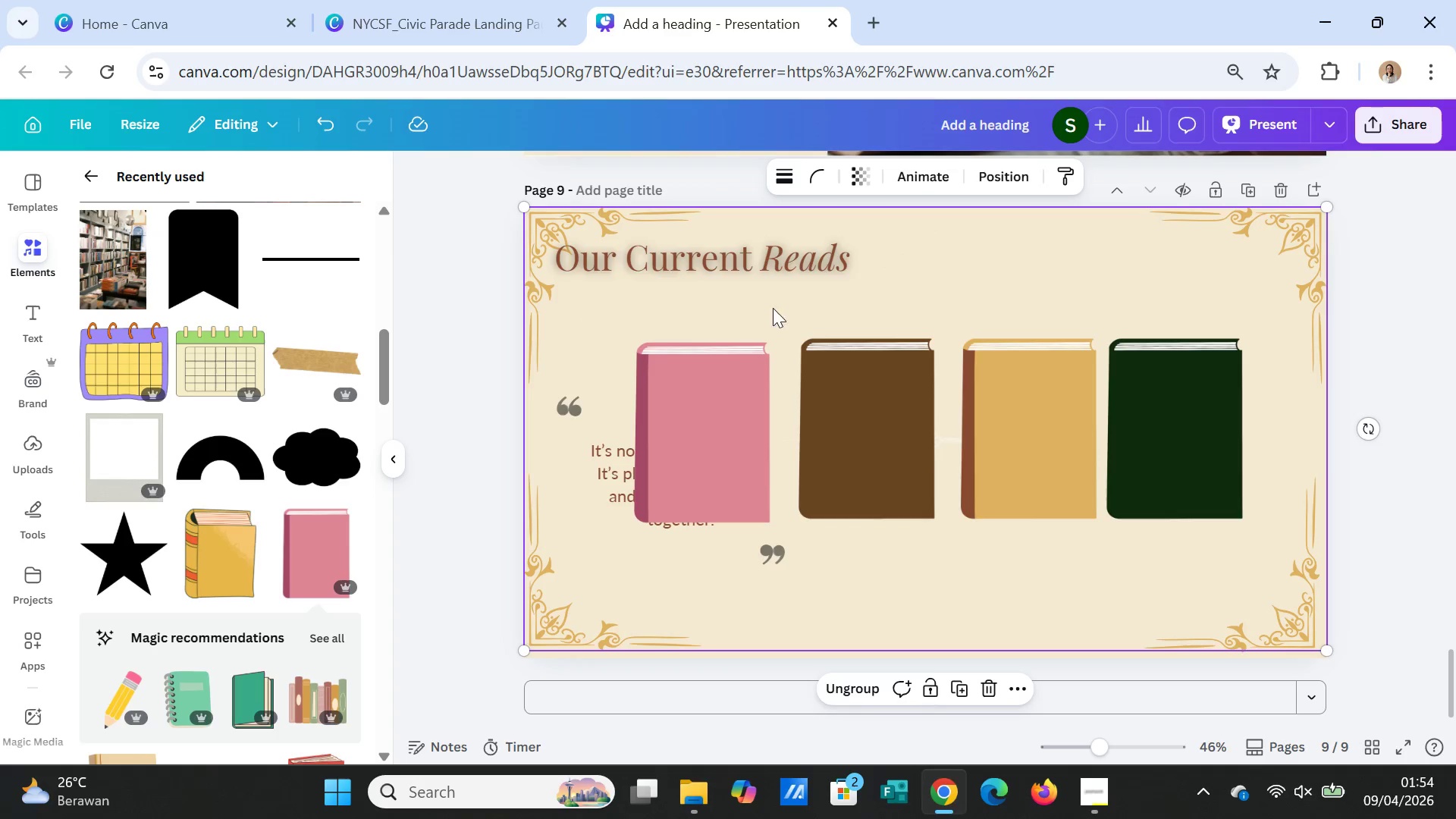 
left_click_drag(start_coordinate=[752, 257], to_coordinate=[959, 268])
 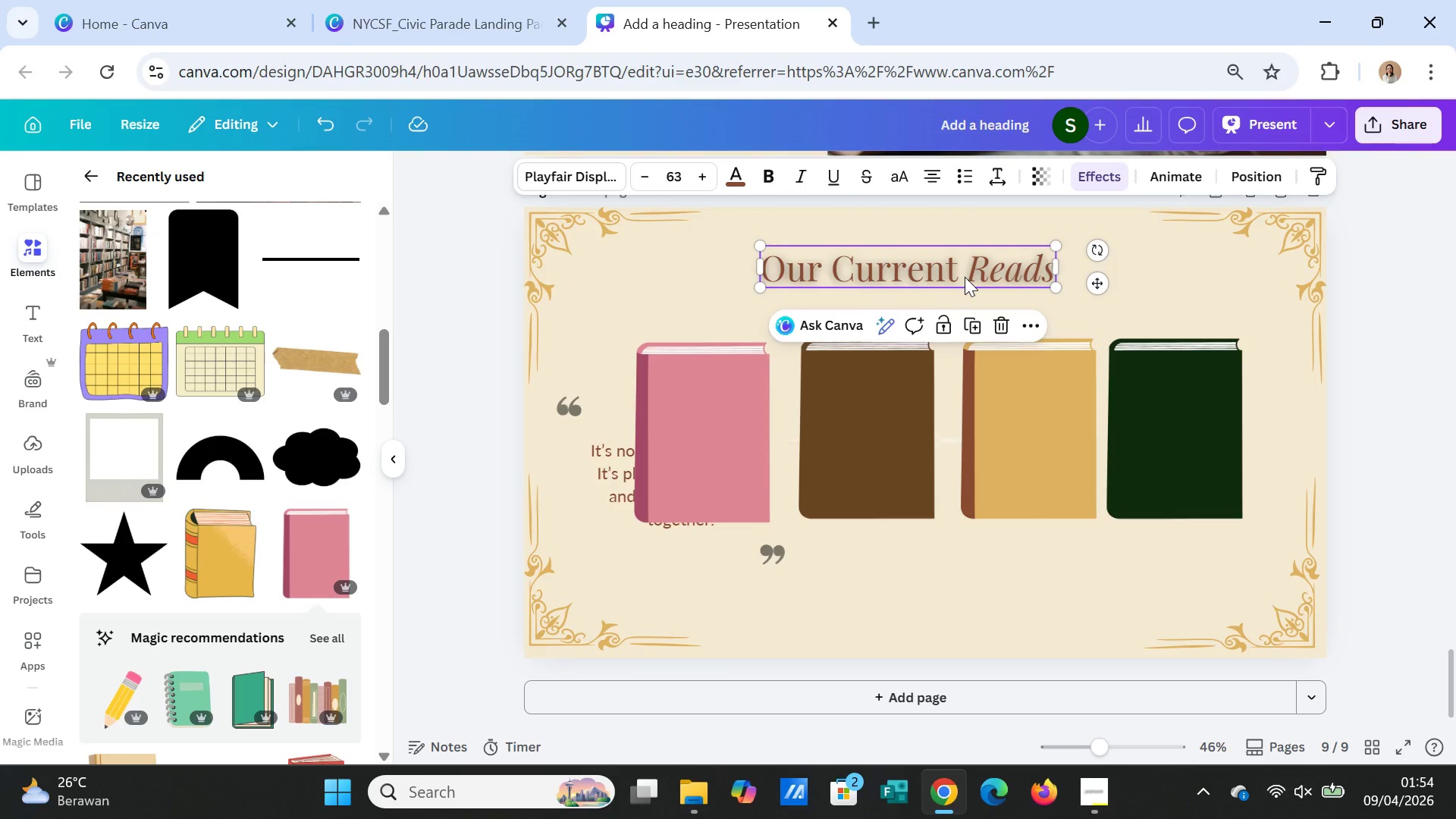 
left_click([965, 277])
 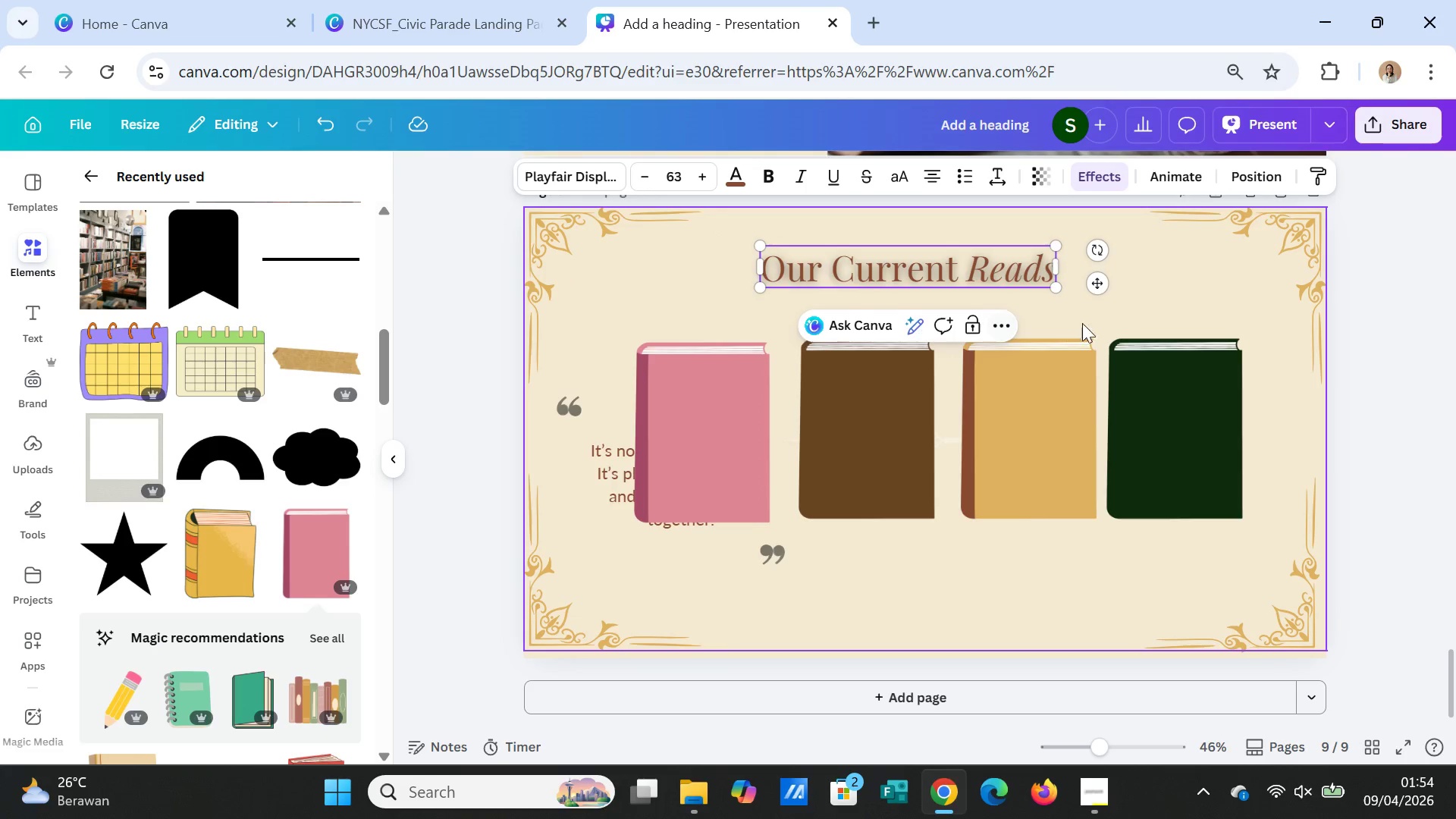 
left_click([1200, 293])
 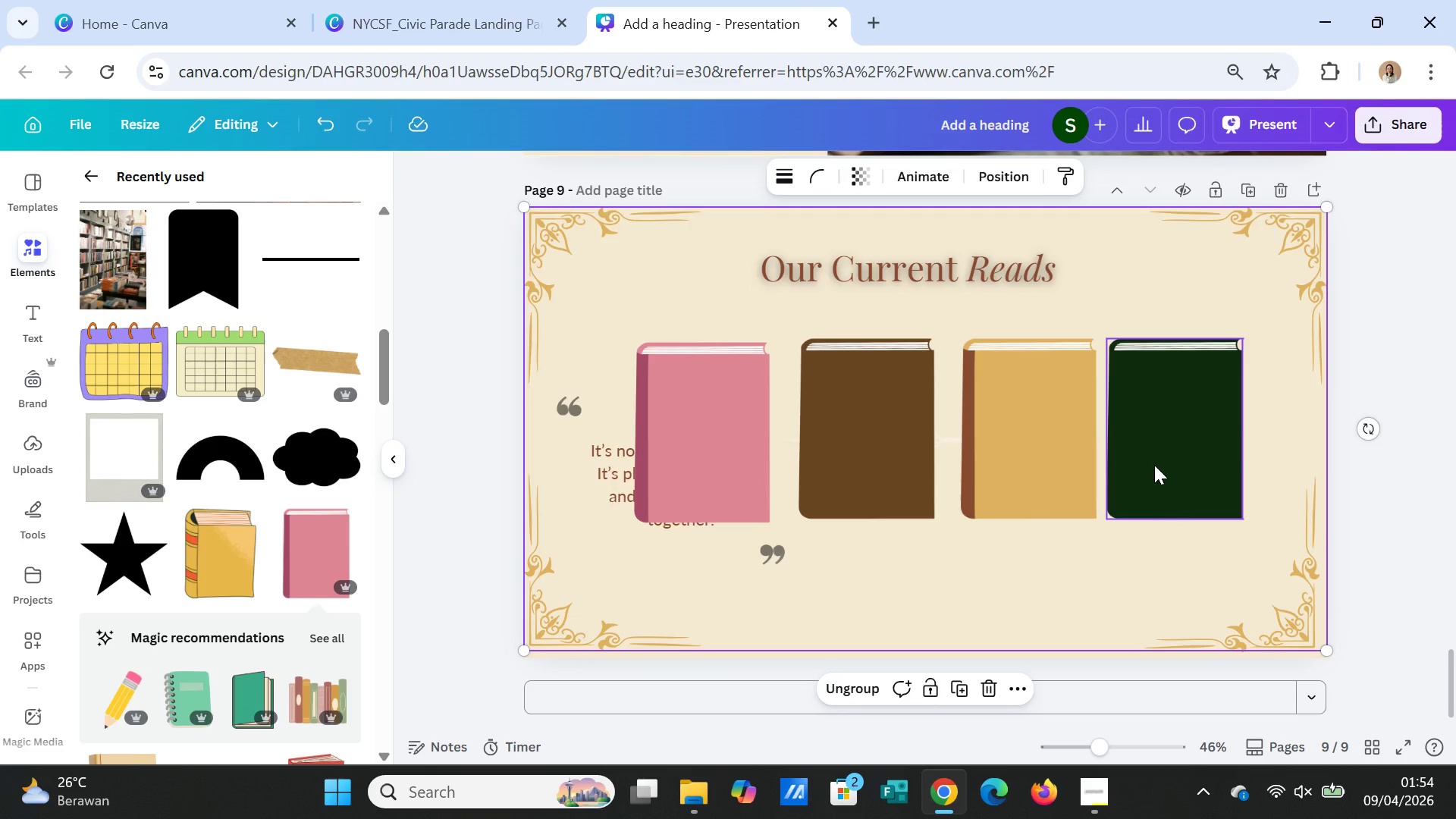 
wait(14.41)
 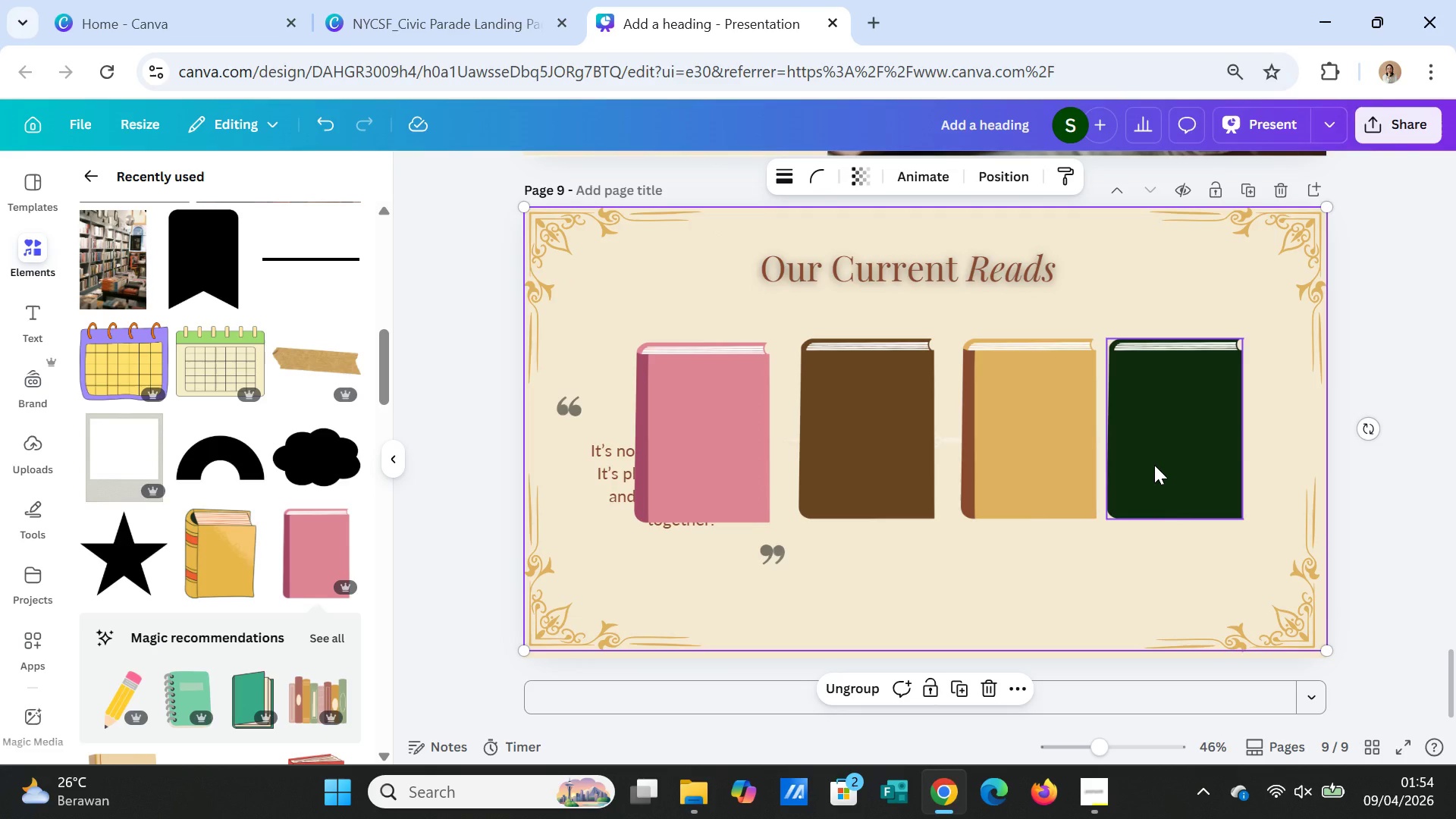 
left_click_drag(start_coordinate=[711, 489], to_coordinate=[710, 538])
 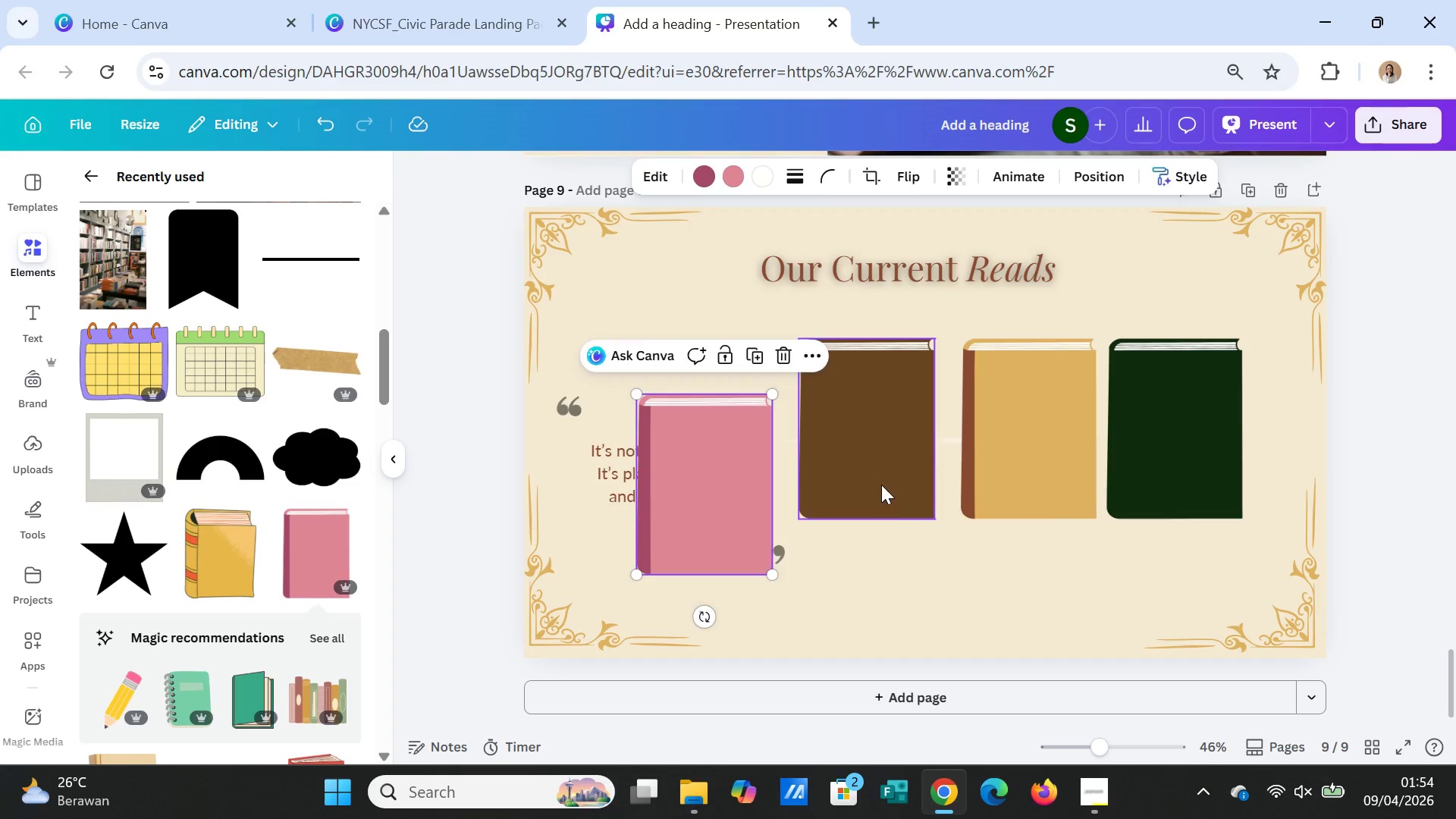 
left_click_drag(start_coordinate=[881, 485], to_coordinate=[890, 543])
 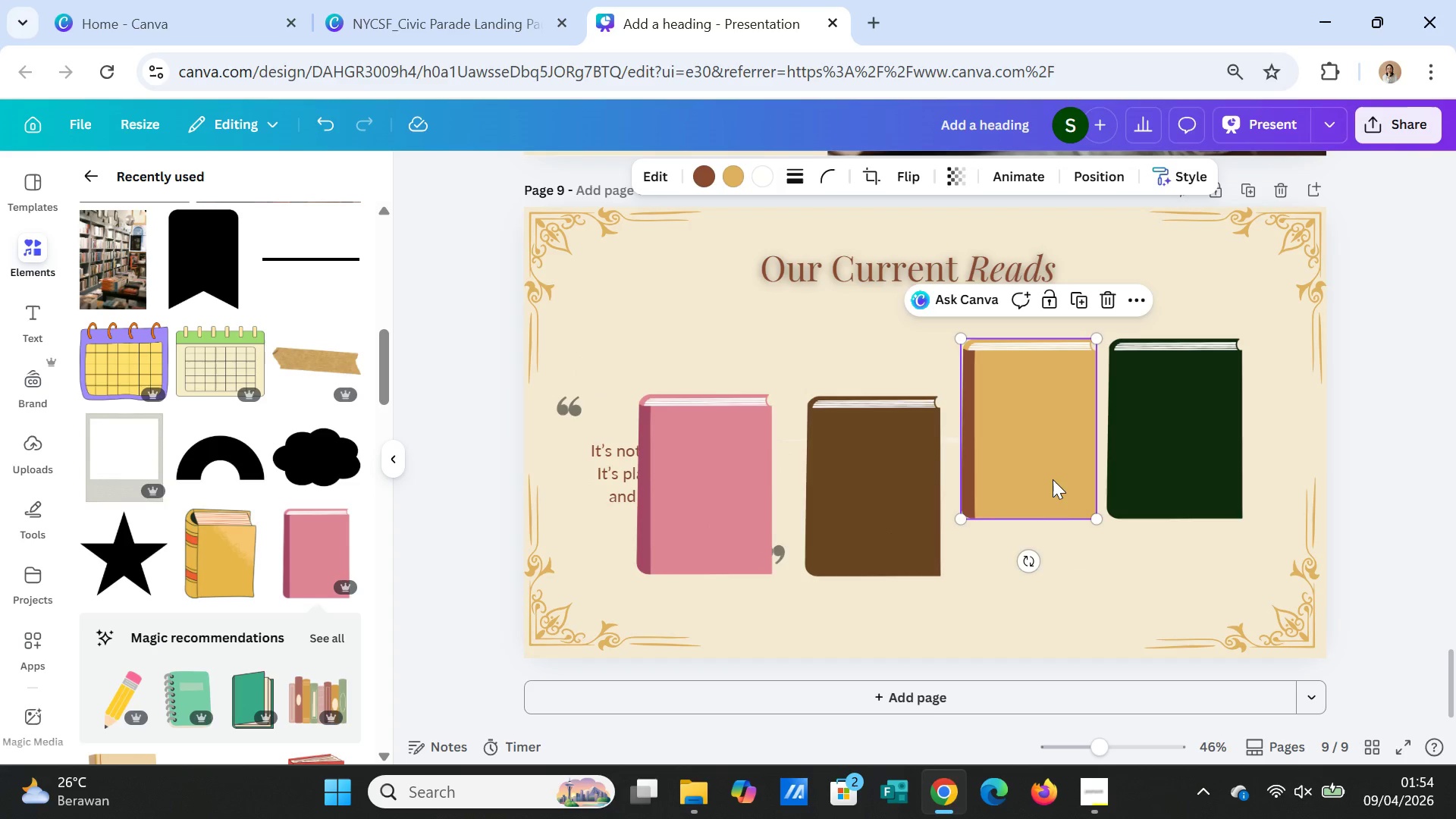 
left_click_drag(start_coordinate=[1052, 479], to_coordinate=[1071, 540])
 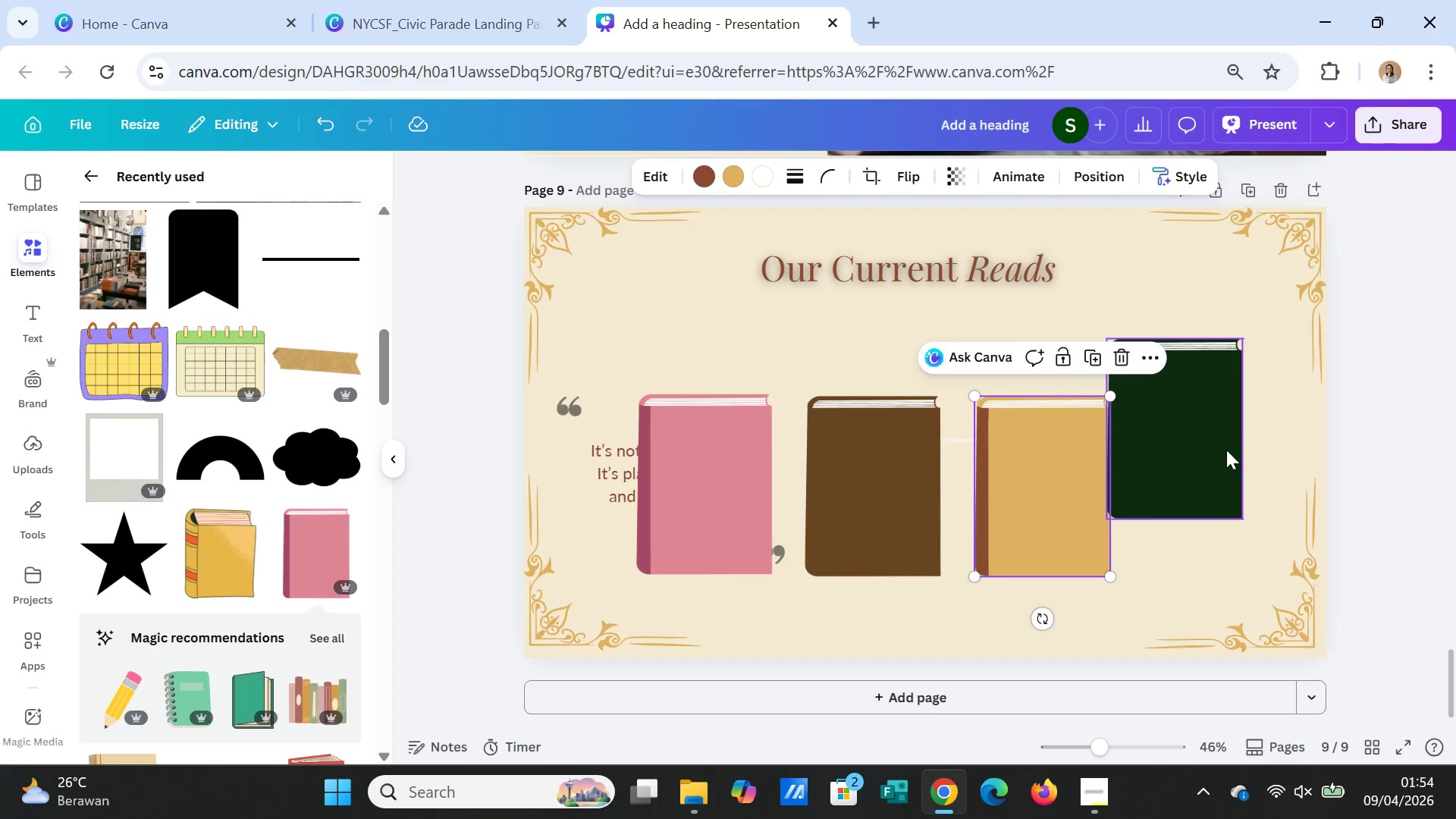 
left_click_drag(start_coordinate=[1226, 450], to_coordinate=[1257, 510])
 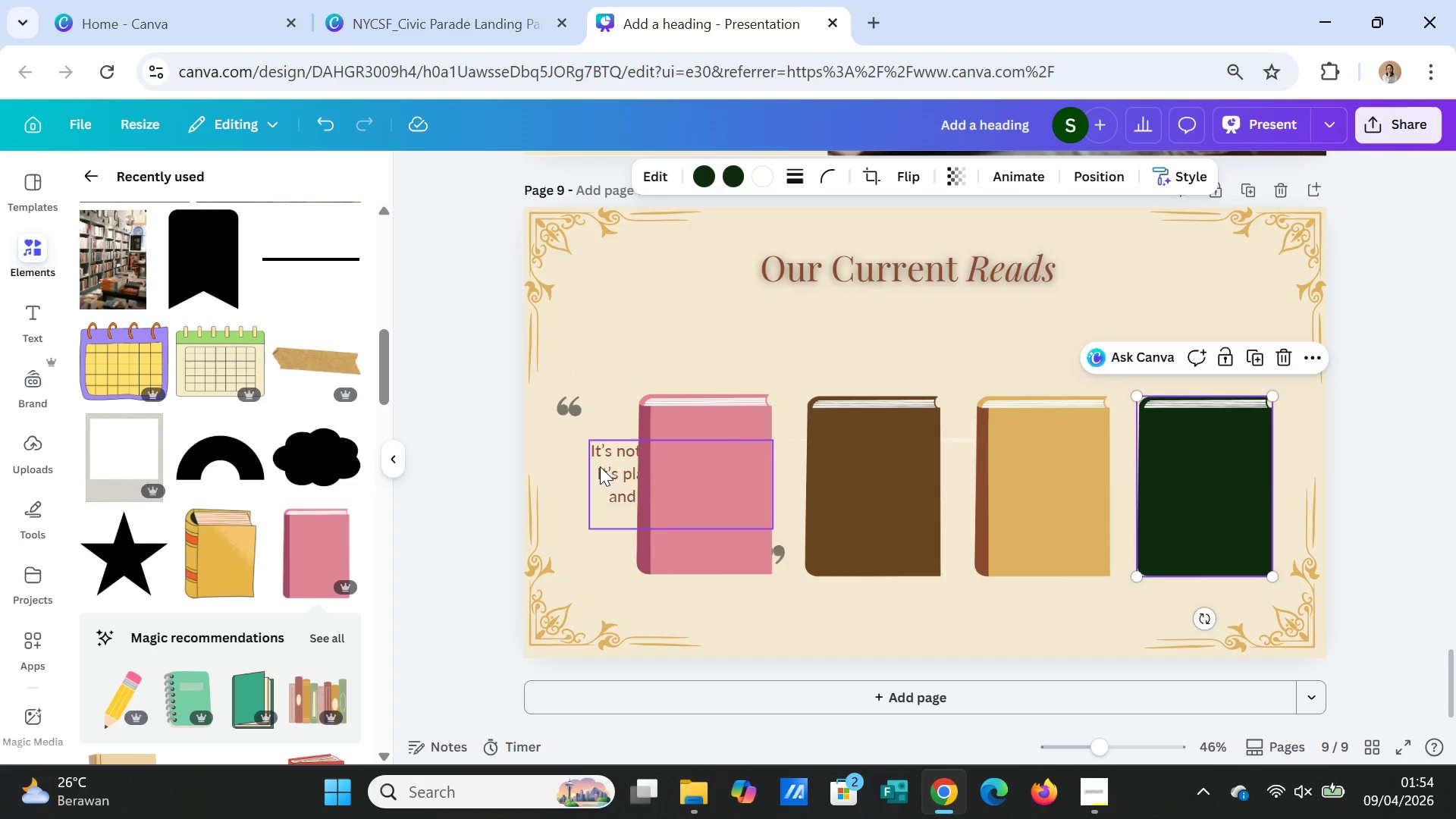 
left_click_drag(start_coordinate=[600, 466], to_coordinate=[793, 325])
 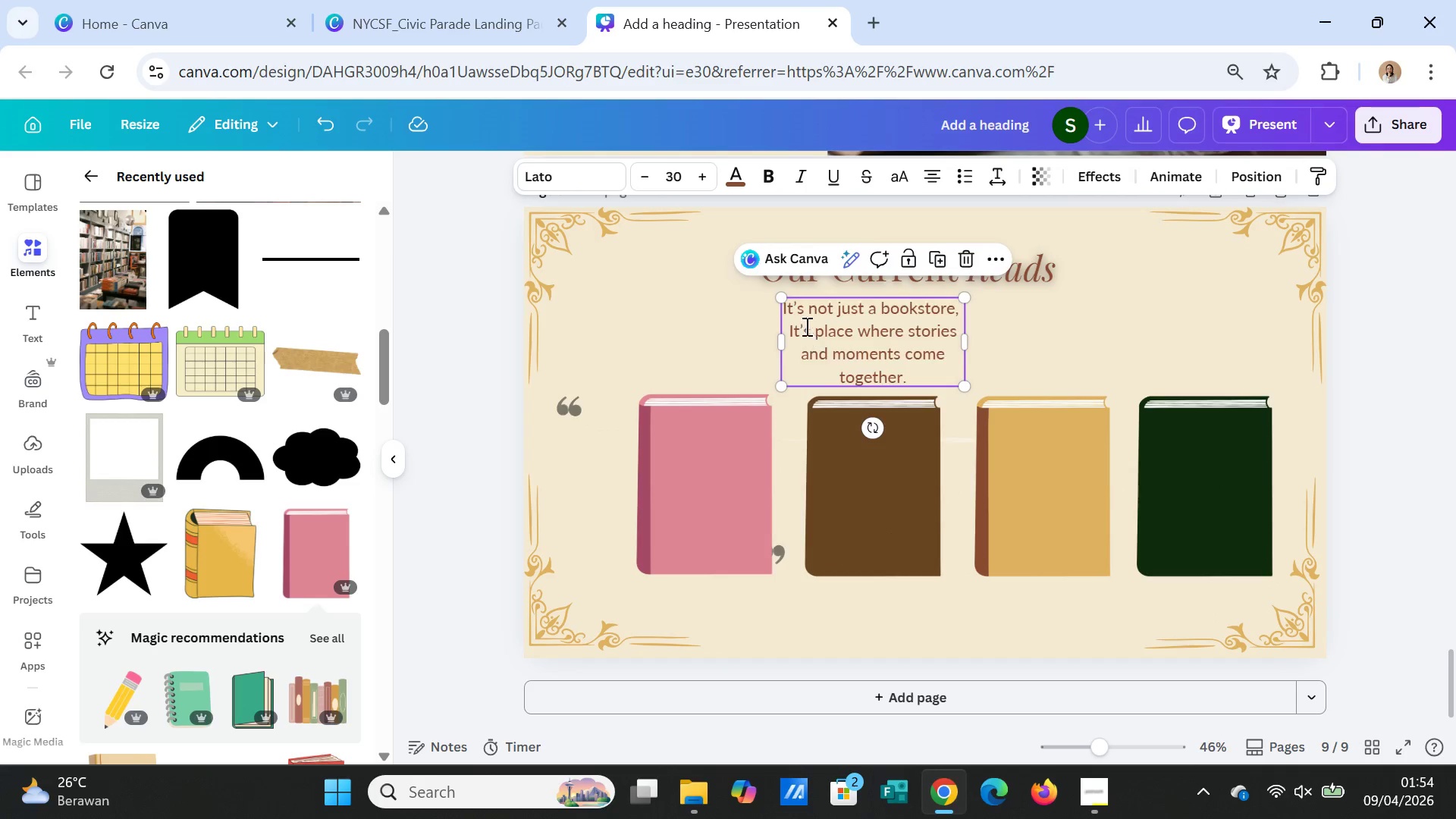 
double_click([805, 326])
 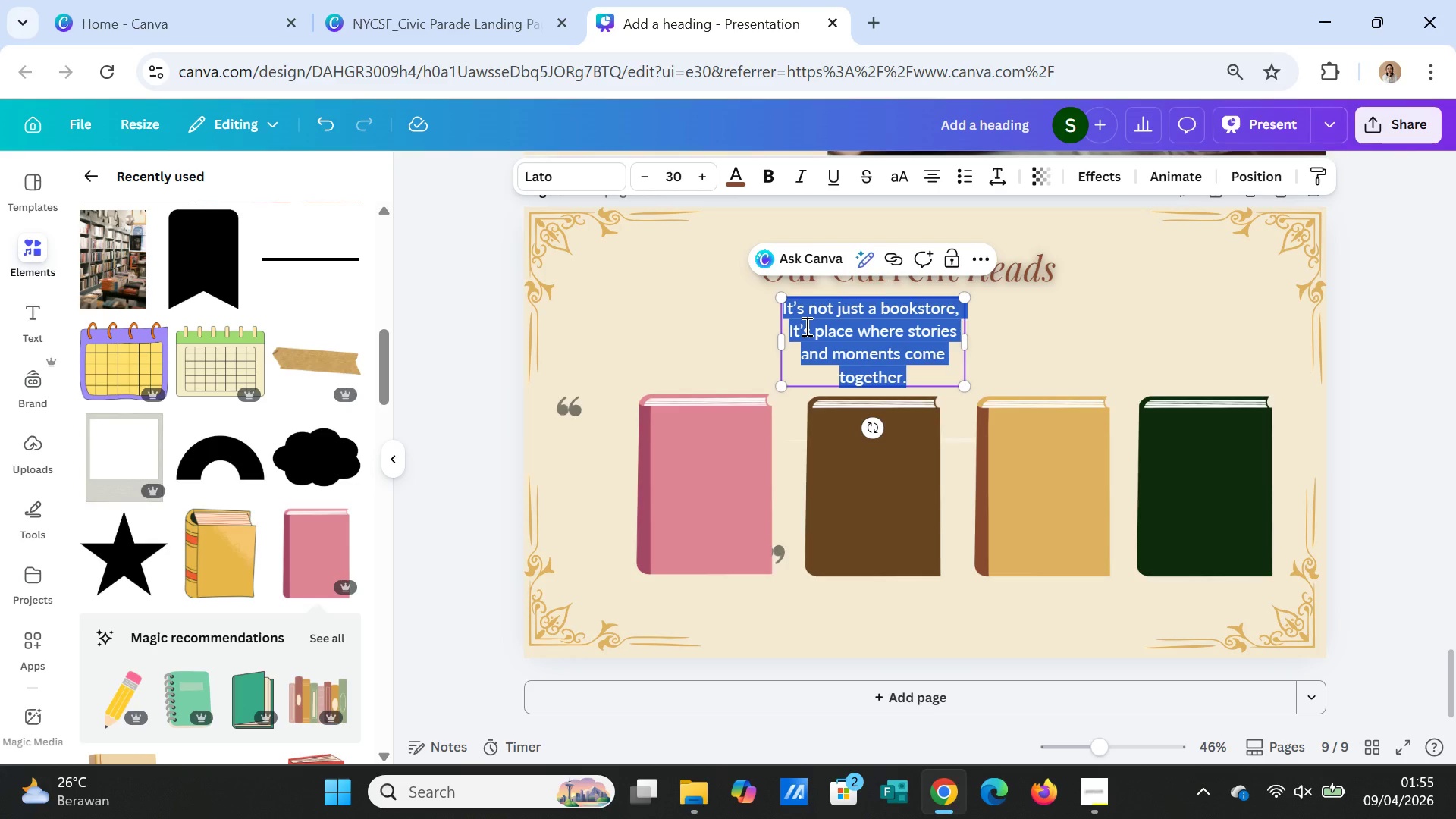 
key(CapsLock)
 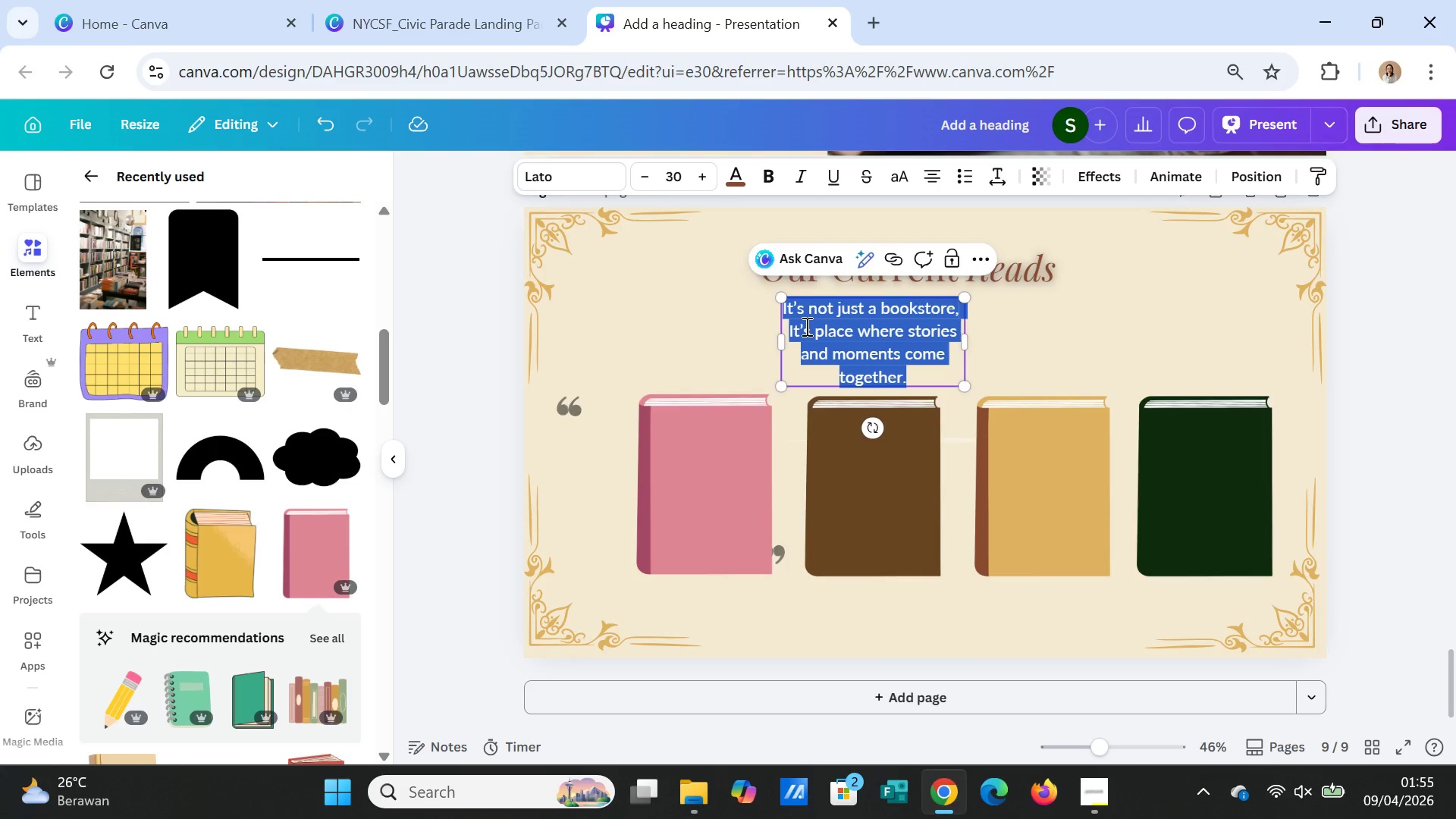 
key(A)
 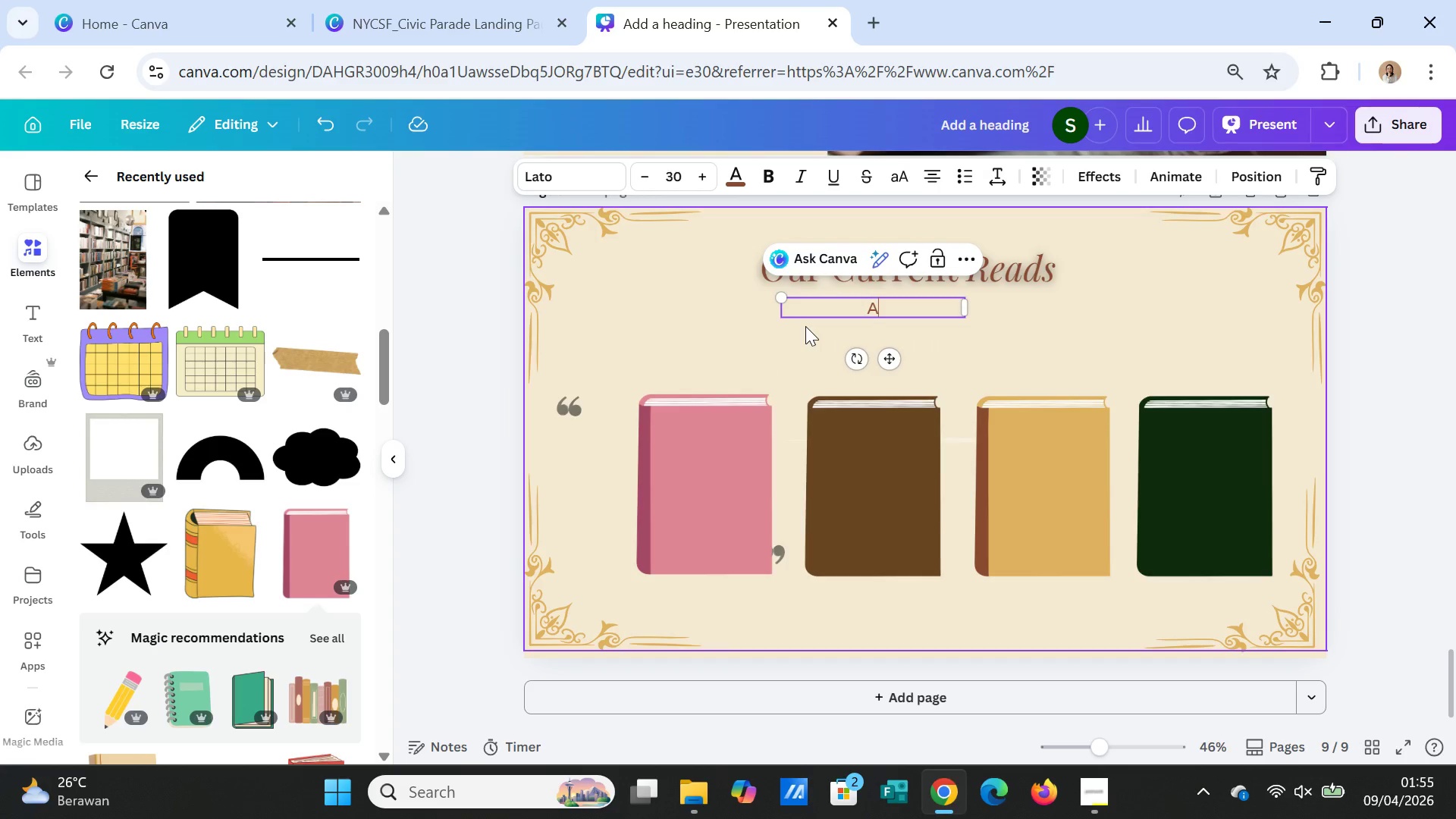 
key(Space)
 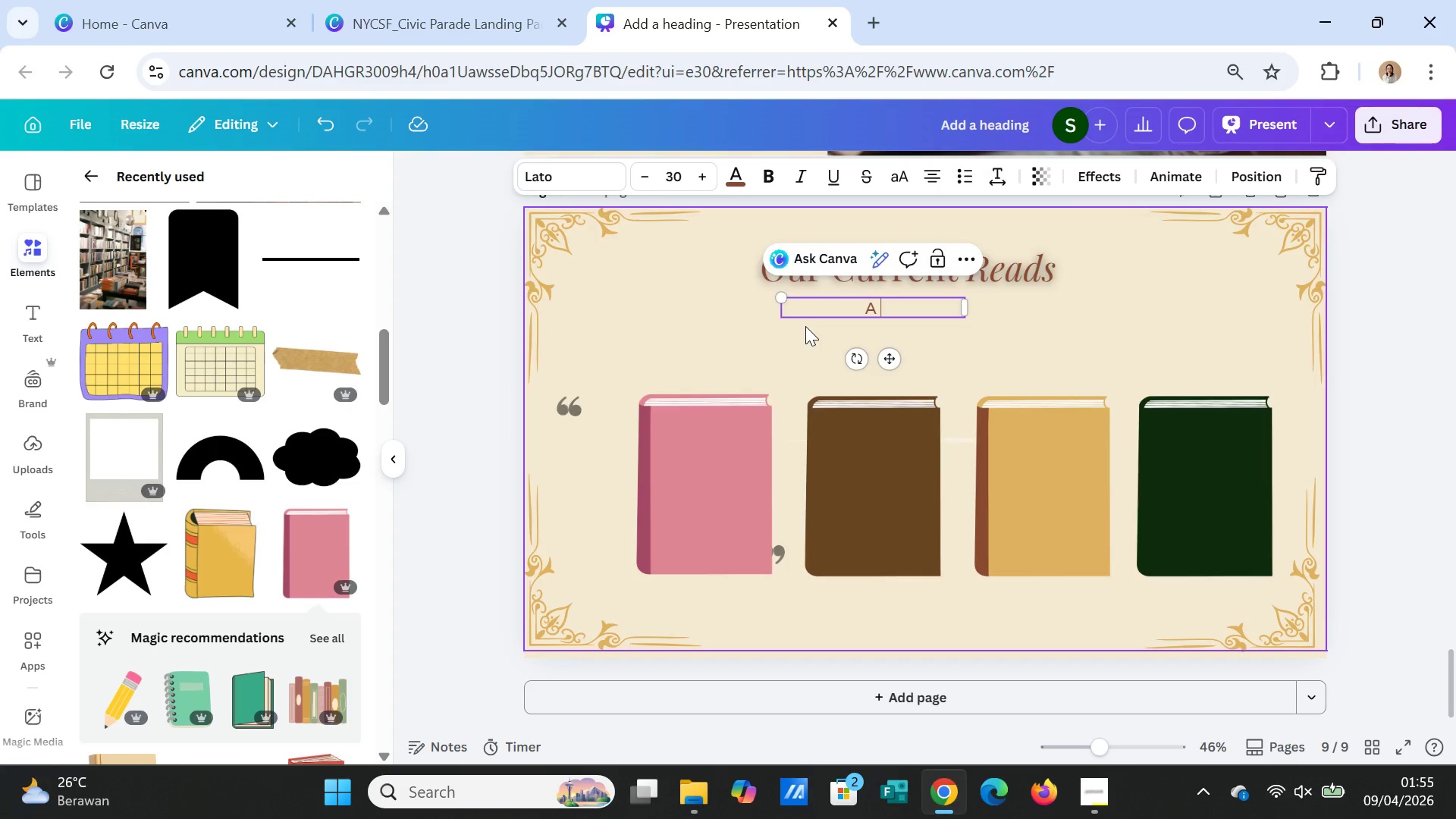 
key(CapsLock)
 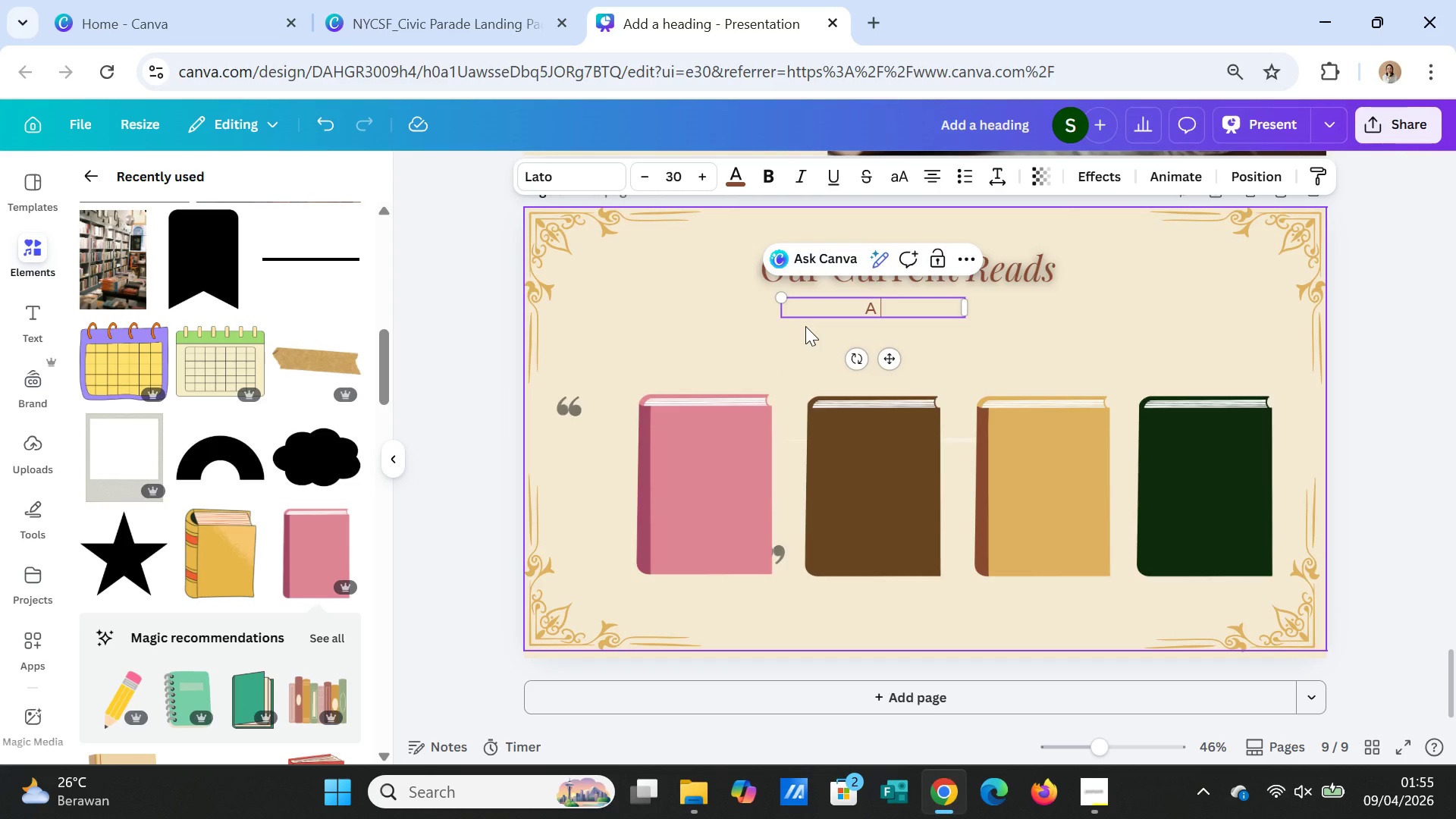 
wait(9.36)
 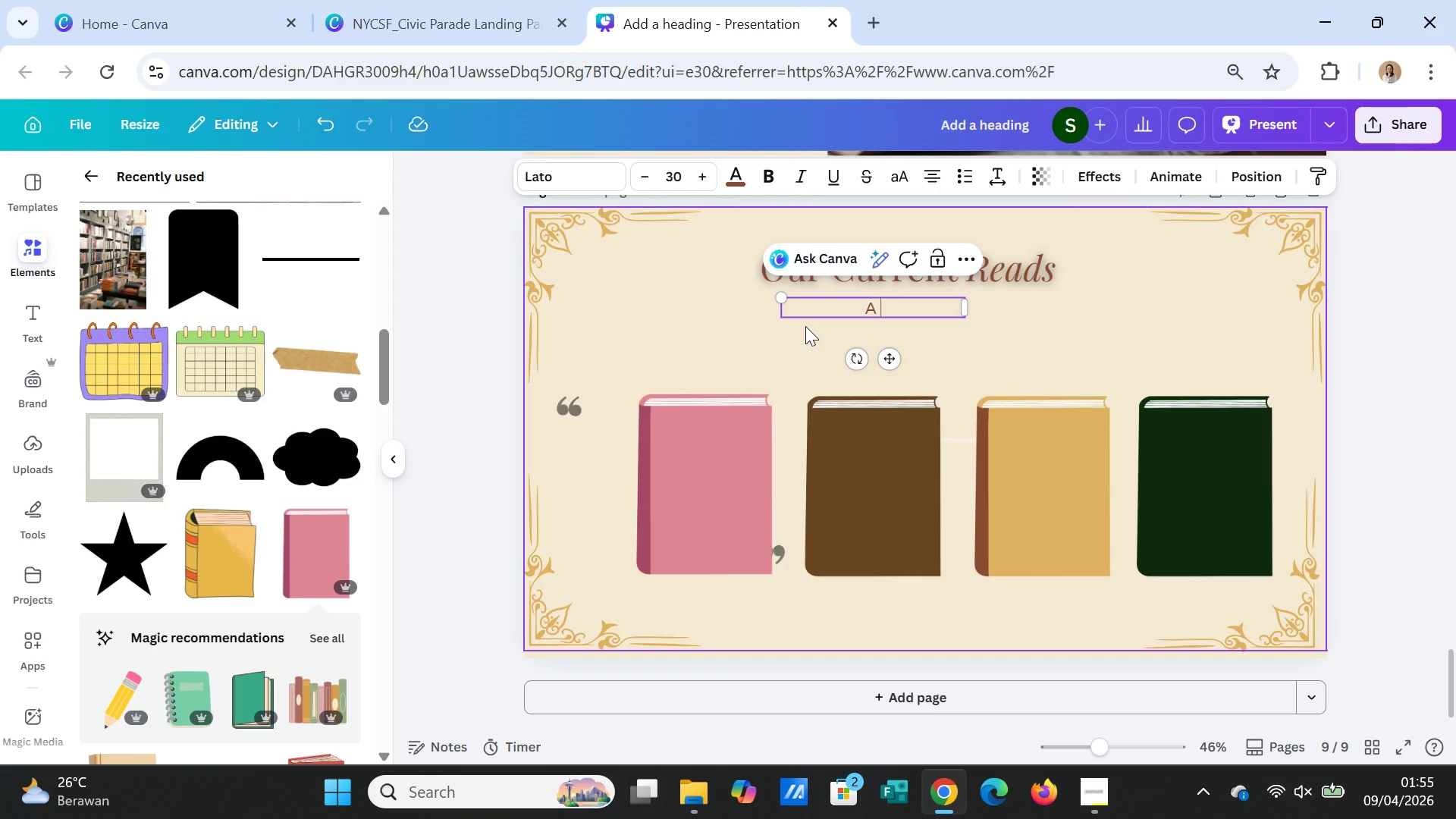 
key(Backspace)
 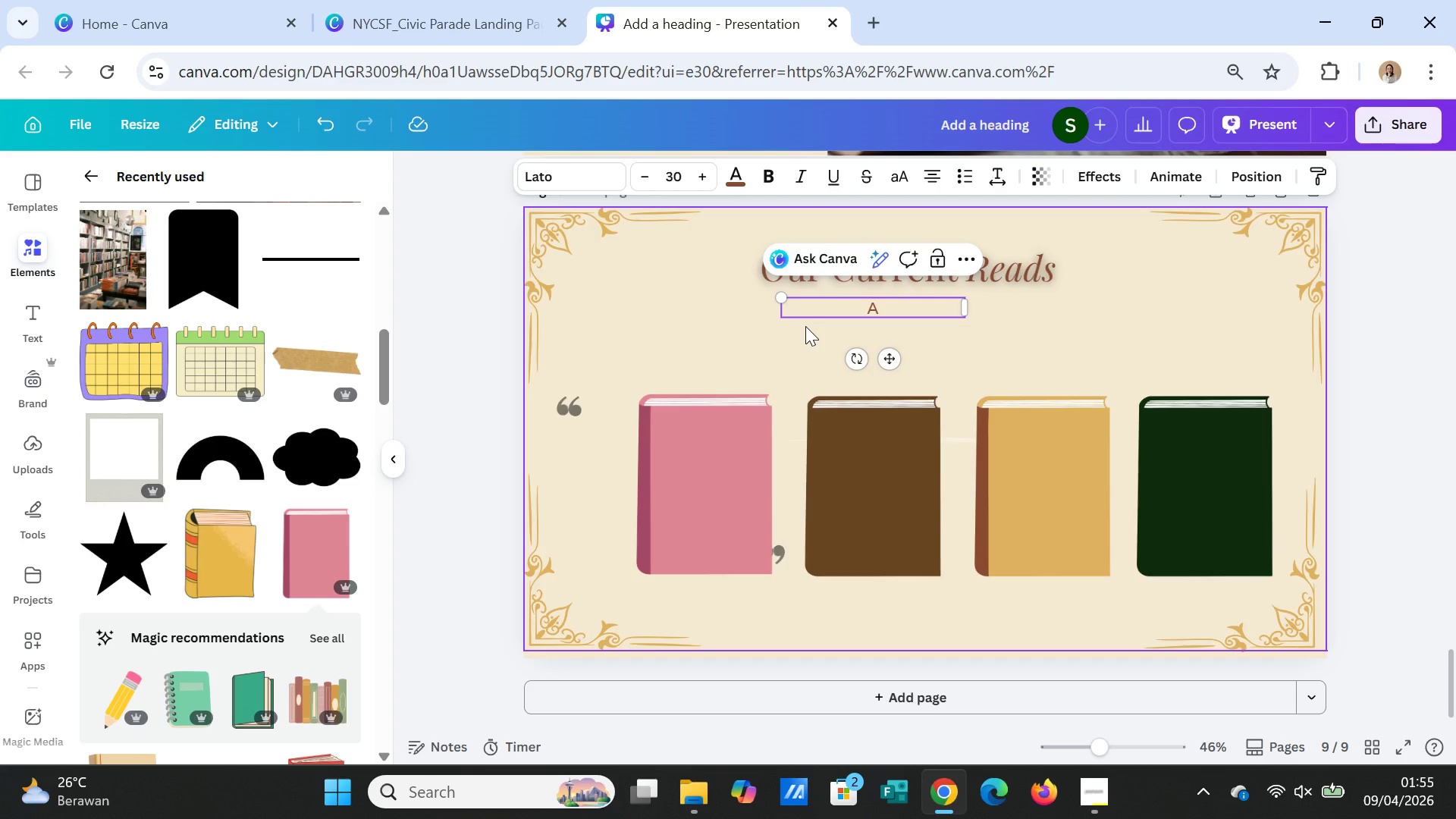 
key(Backspace)
 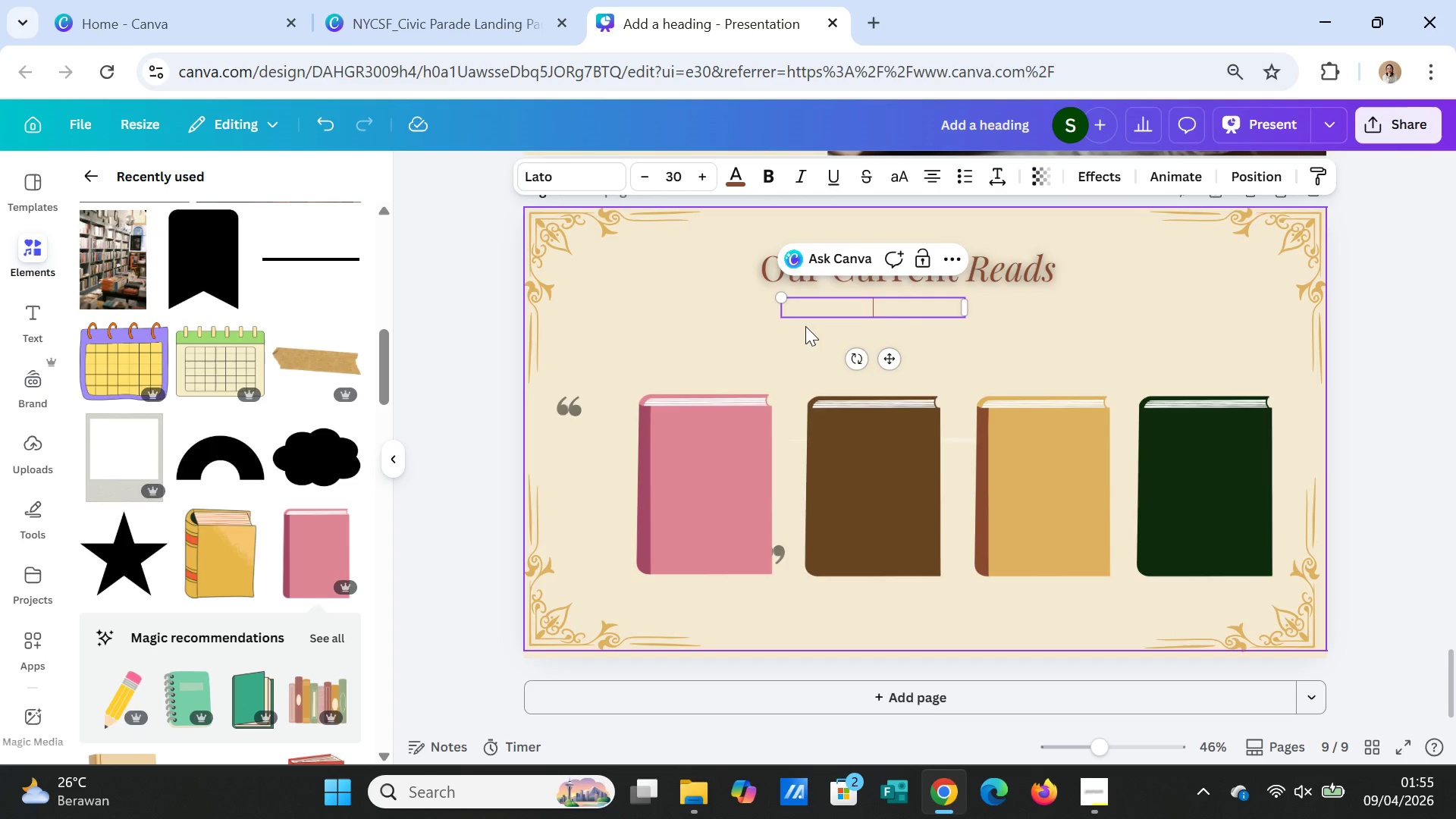 
key(CapsLock)
 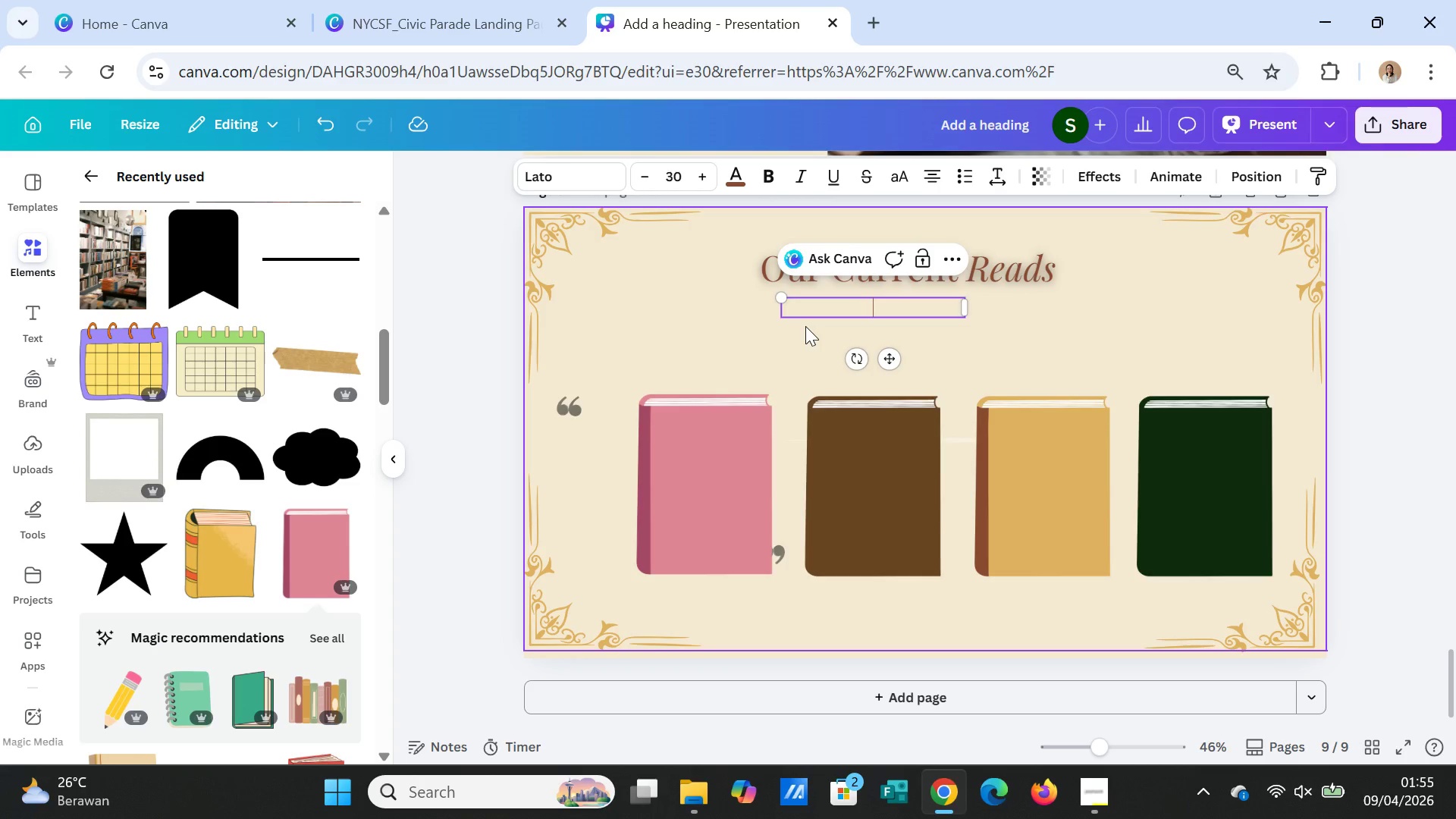 
key(S)
 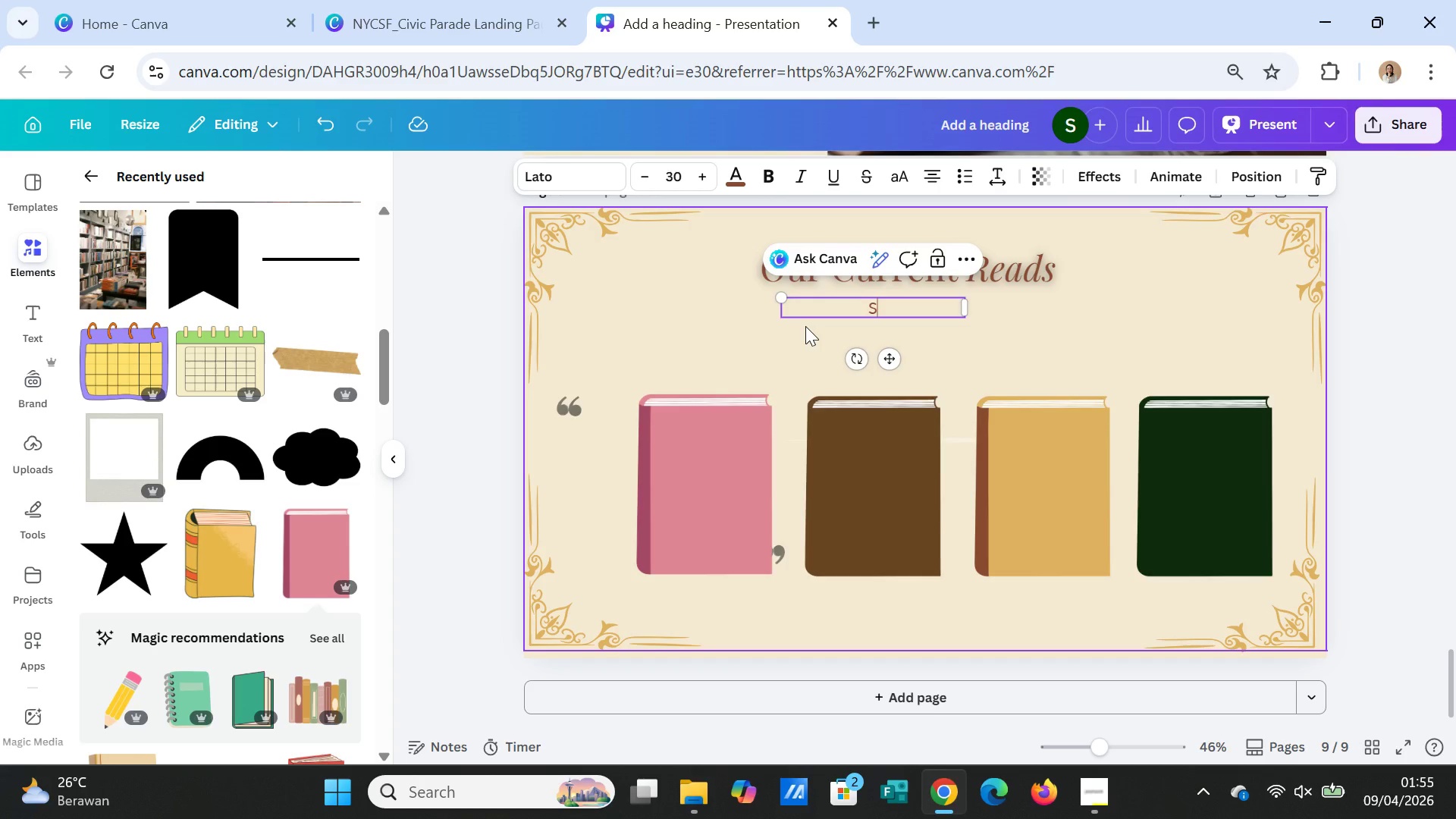 
key(CapsLock)
 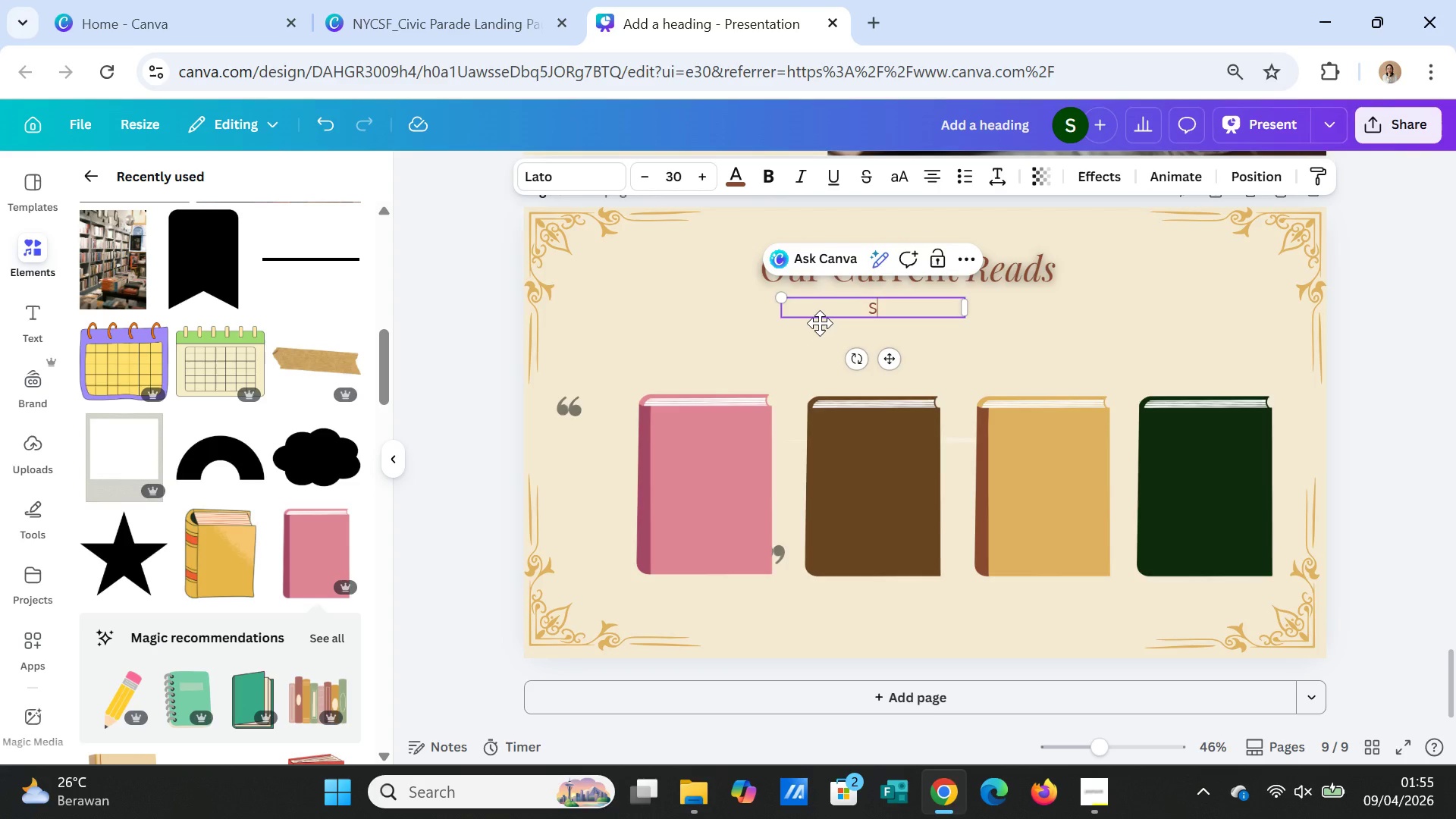 
type(tories )
 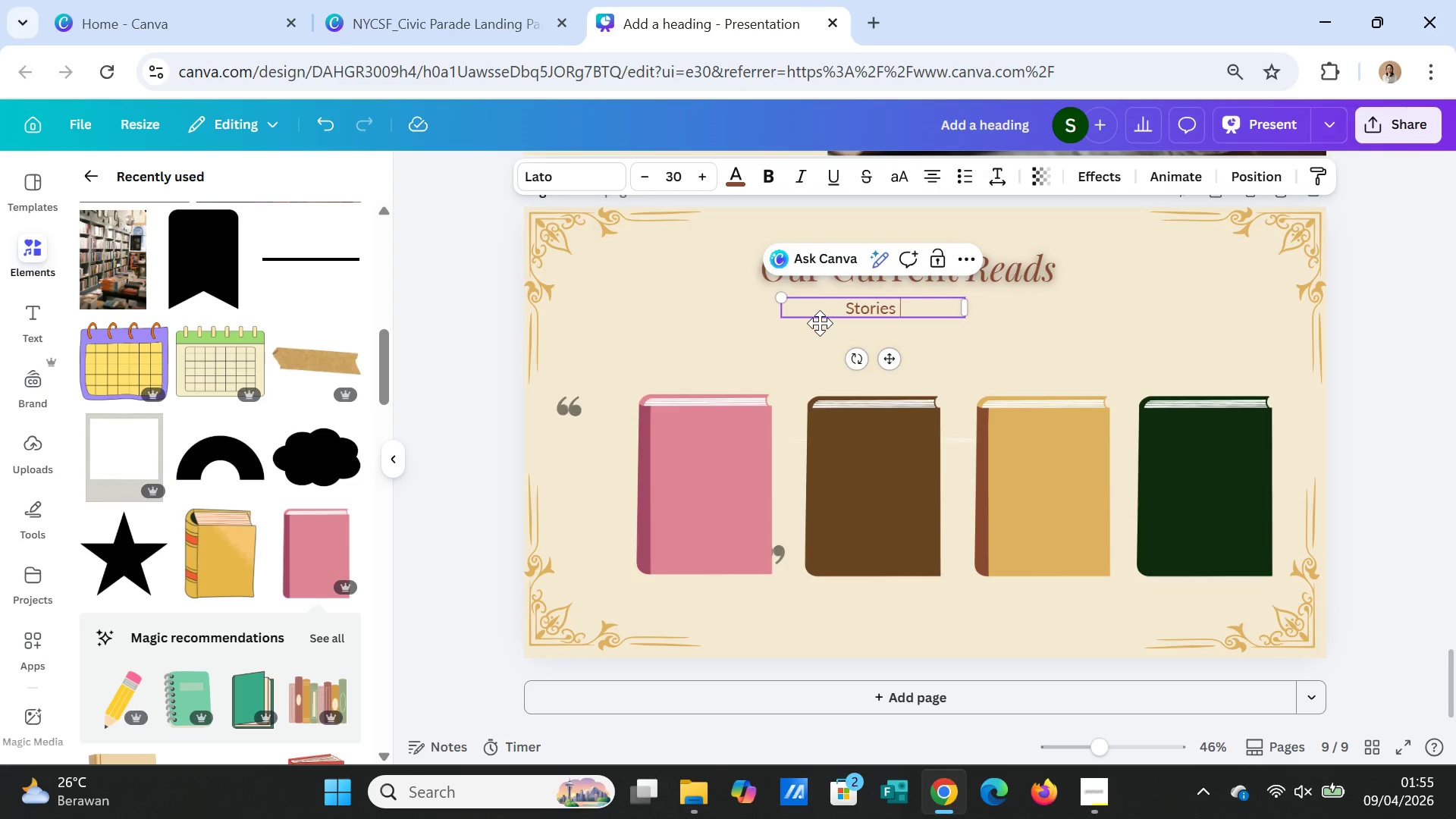 
wait(5.61)
 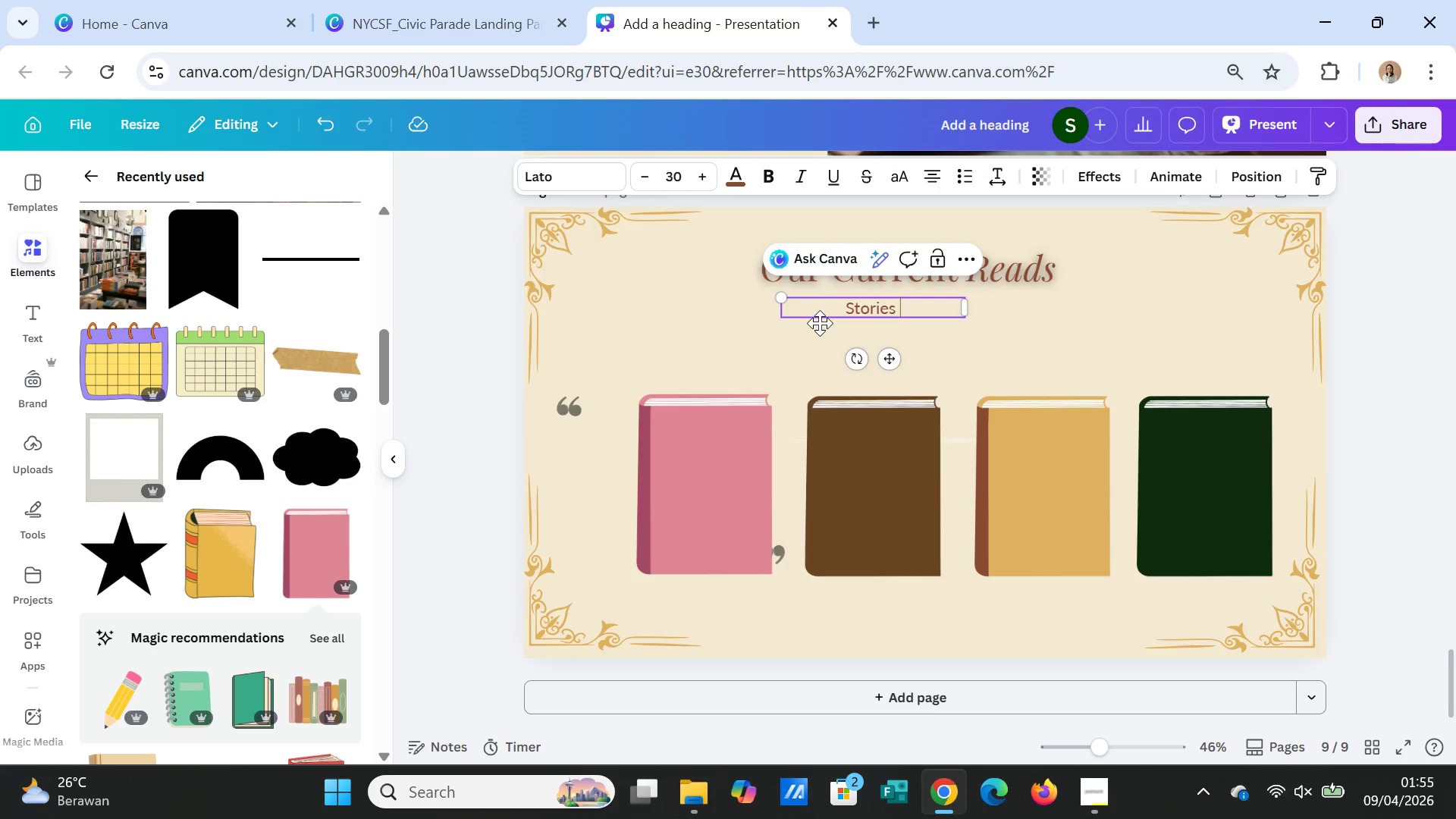 
type(to escape into, )
 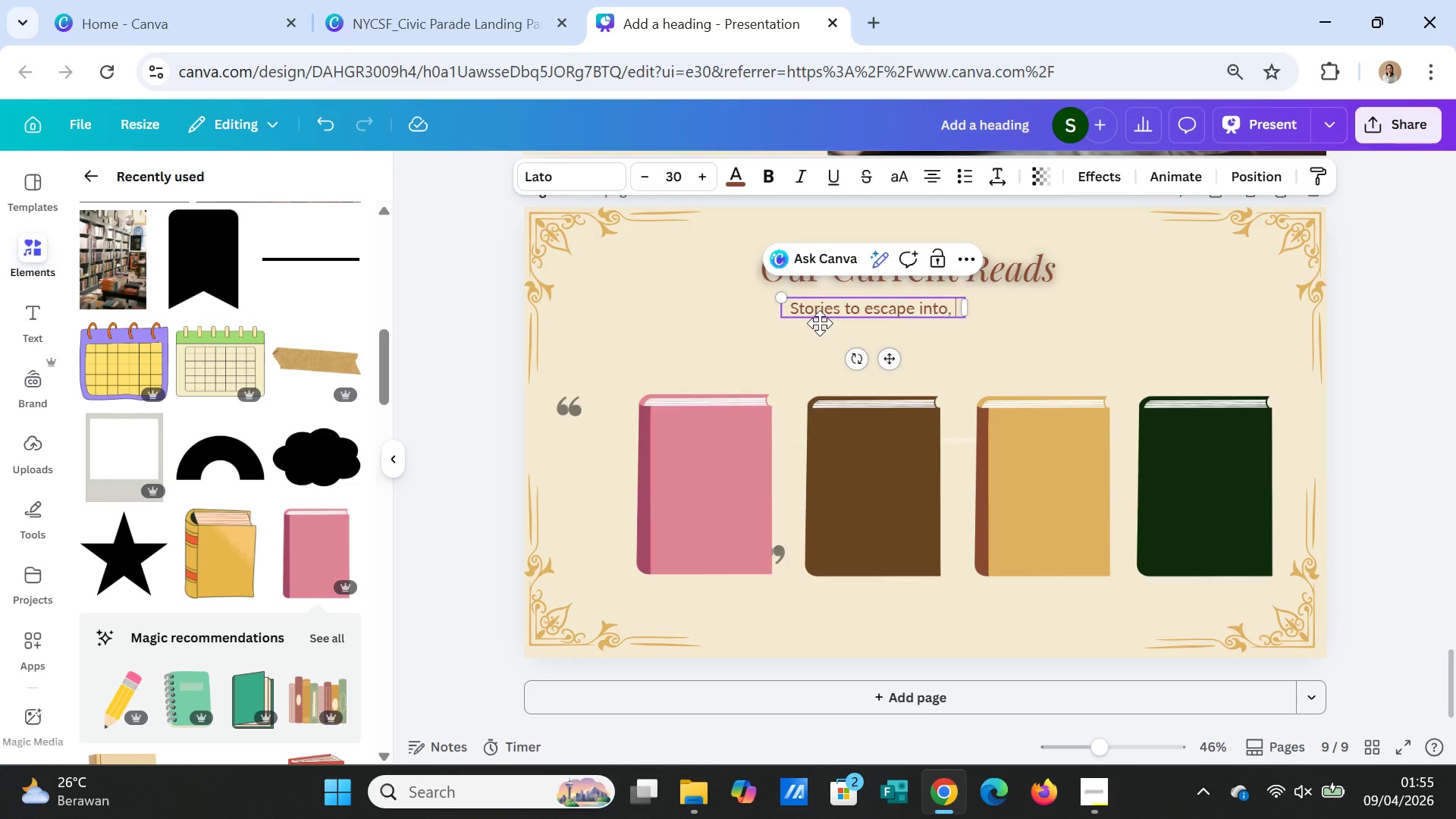 
key(Enter)
 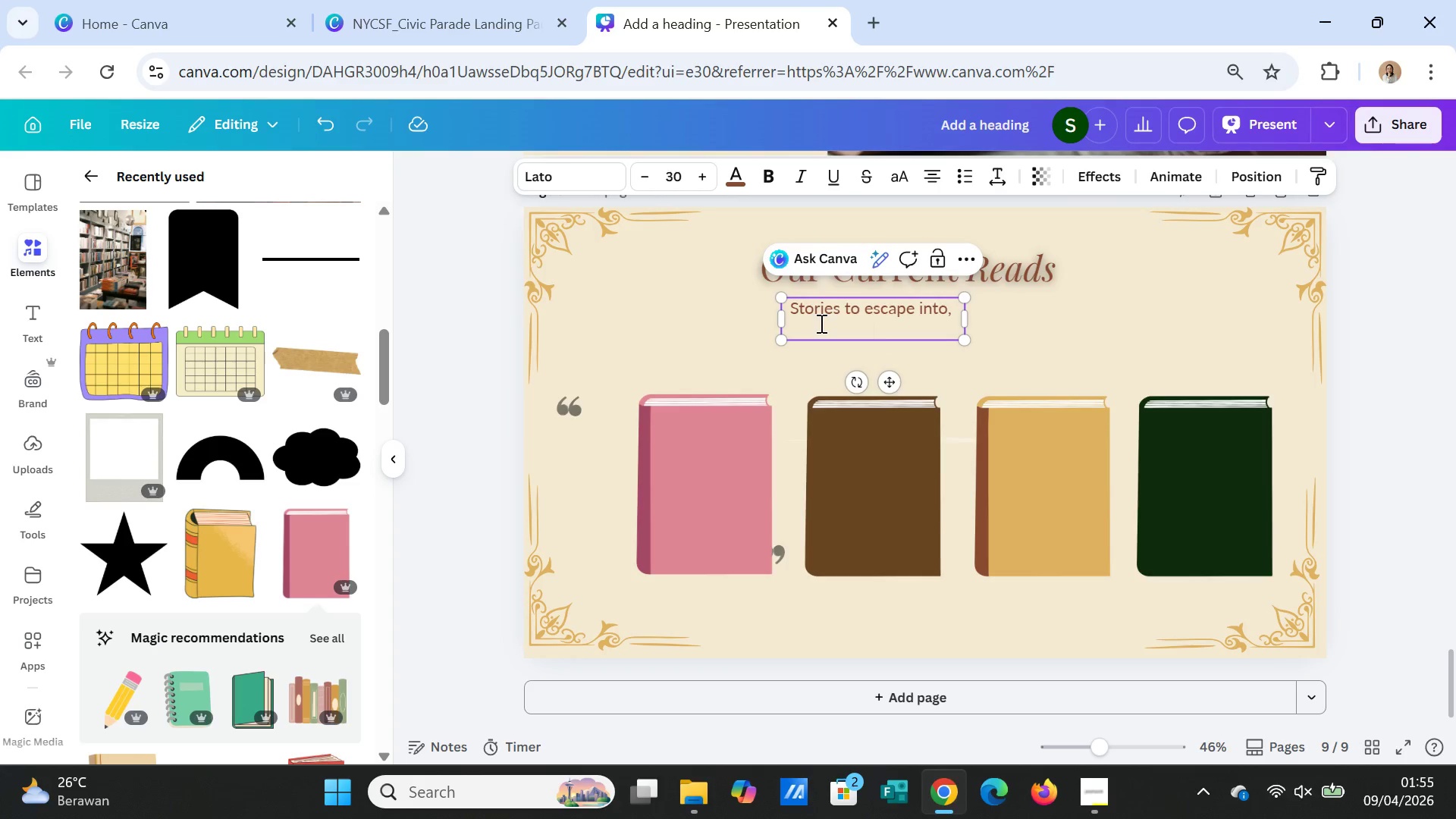 
type(Whenever you need a quiet moment.)
 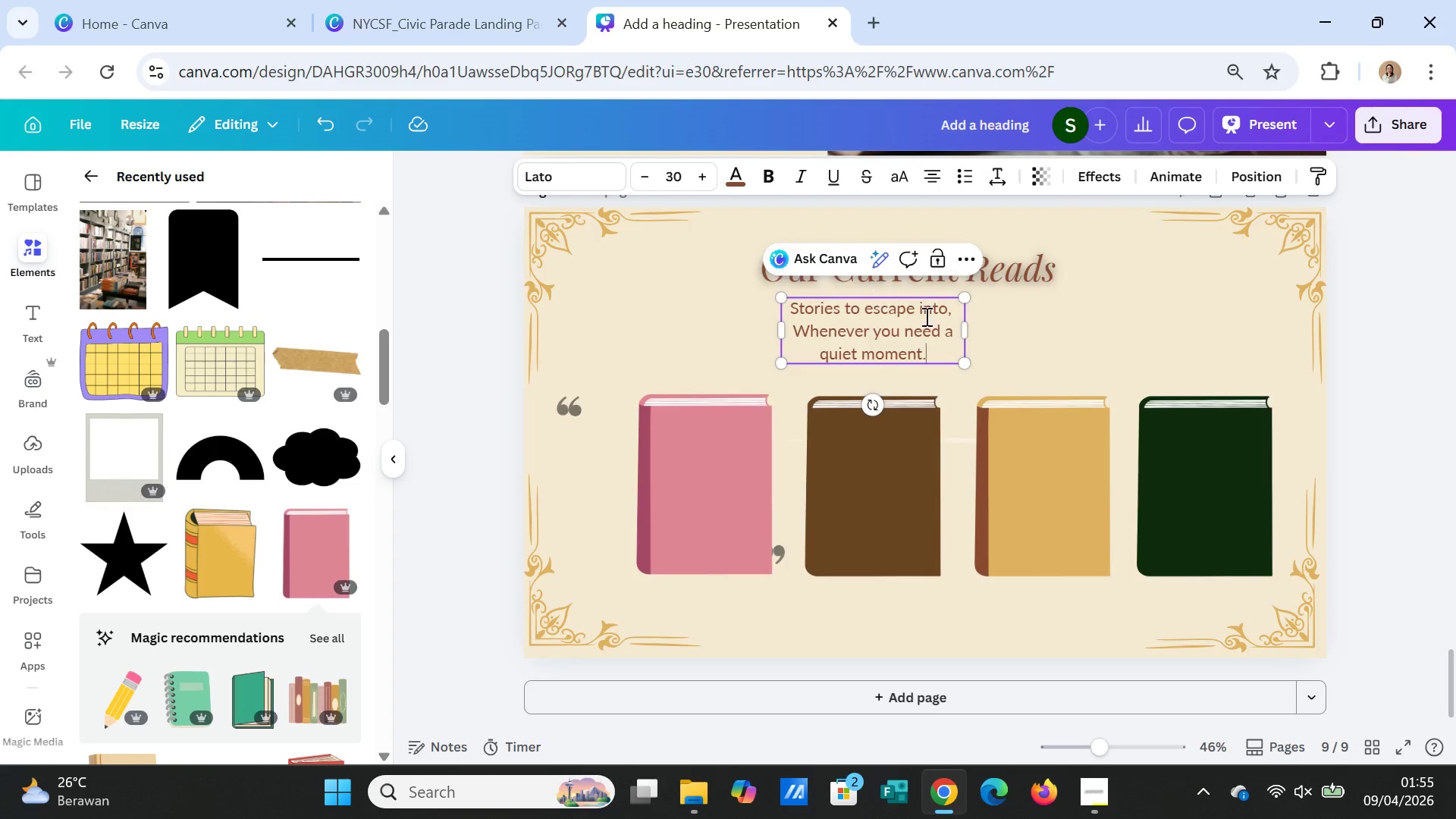 
left_click([1093, 326])
 